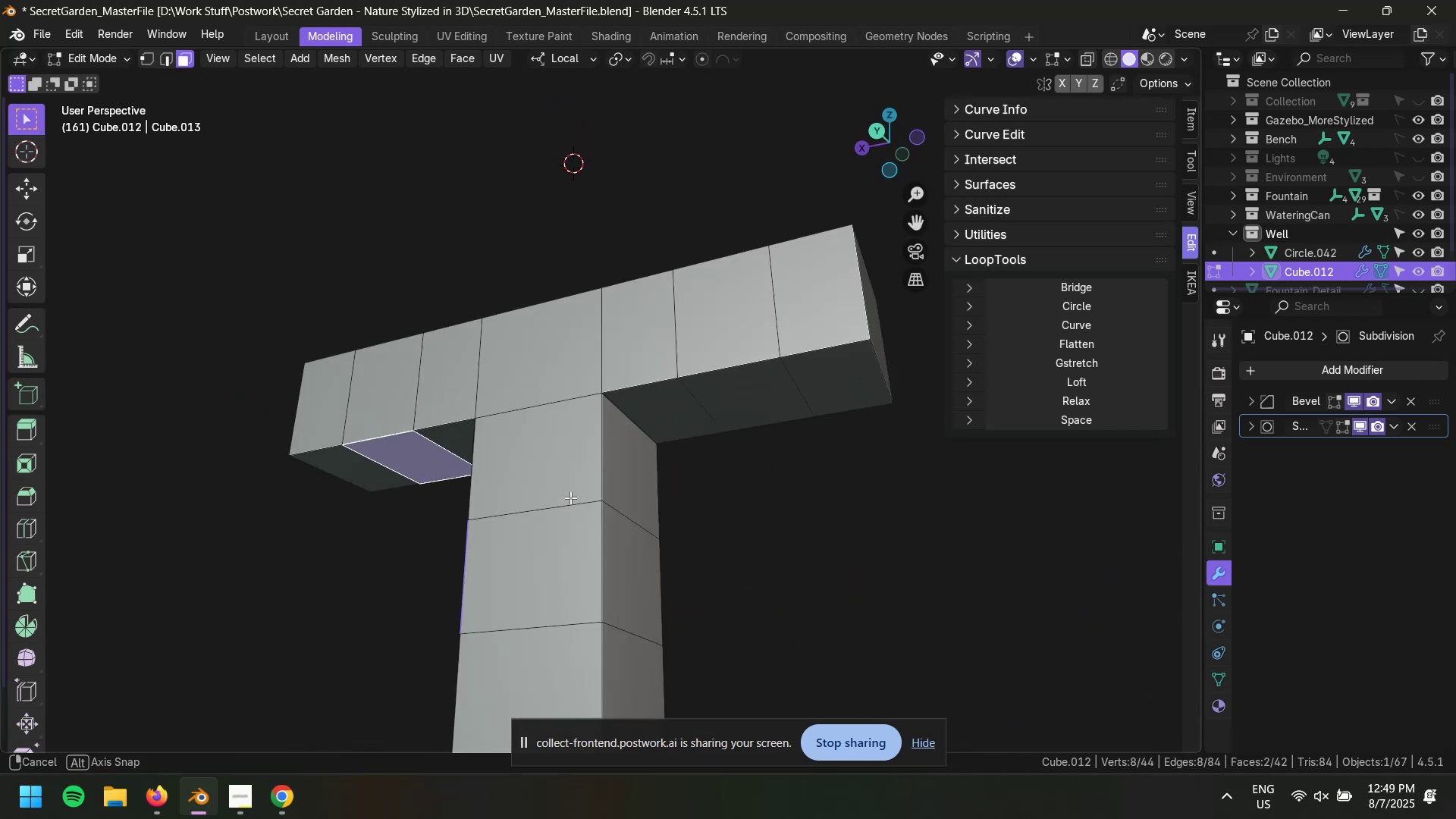 
hold_key(key=ShiftLeft, duration=0.9)
double_click([727, 381])
 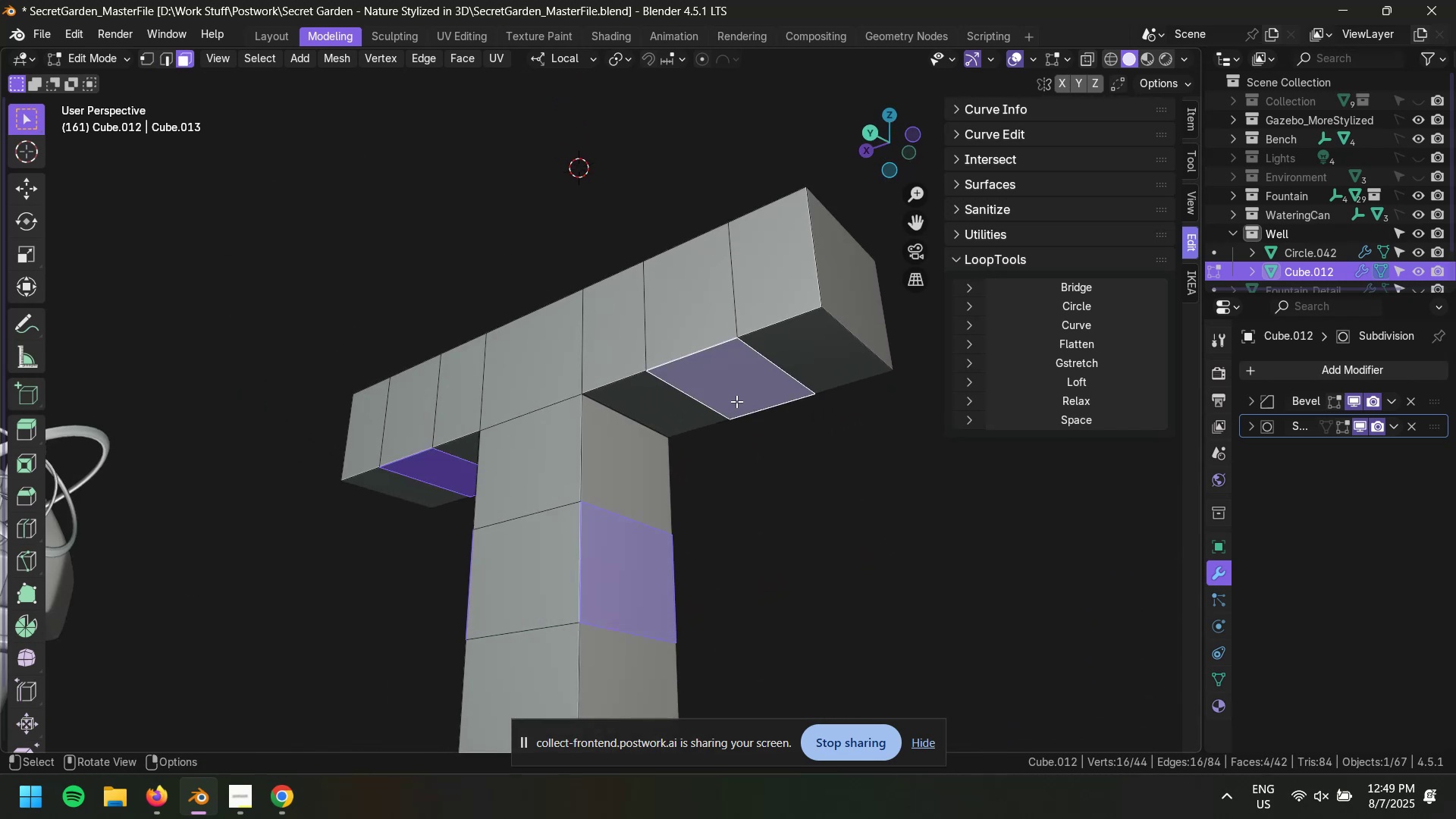 
type(xf2)
 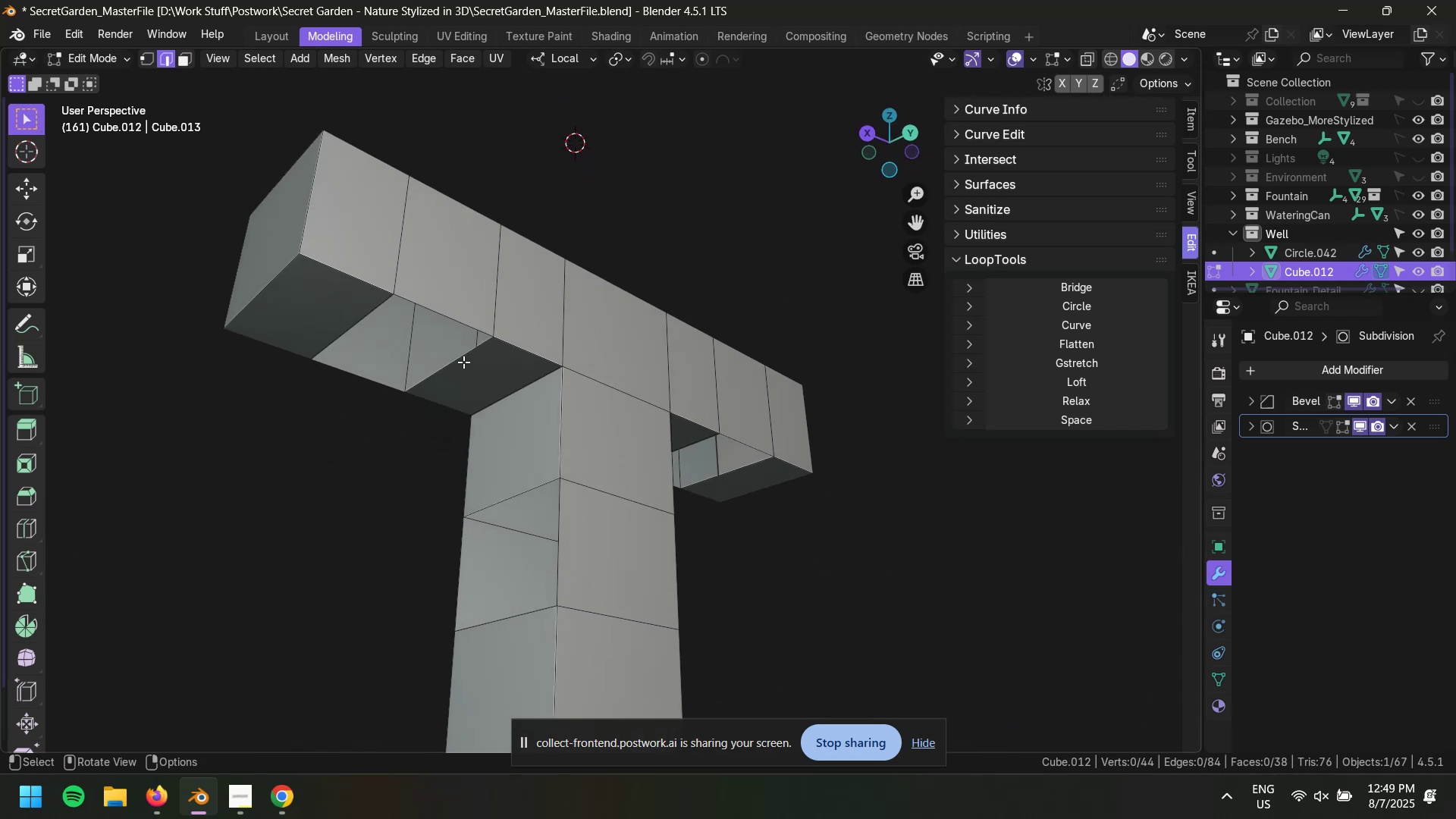 
hold_key(key=AltLeft, duration=0.47)
left_click([462, 362])
 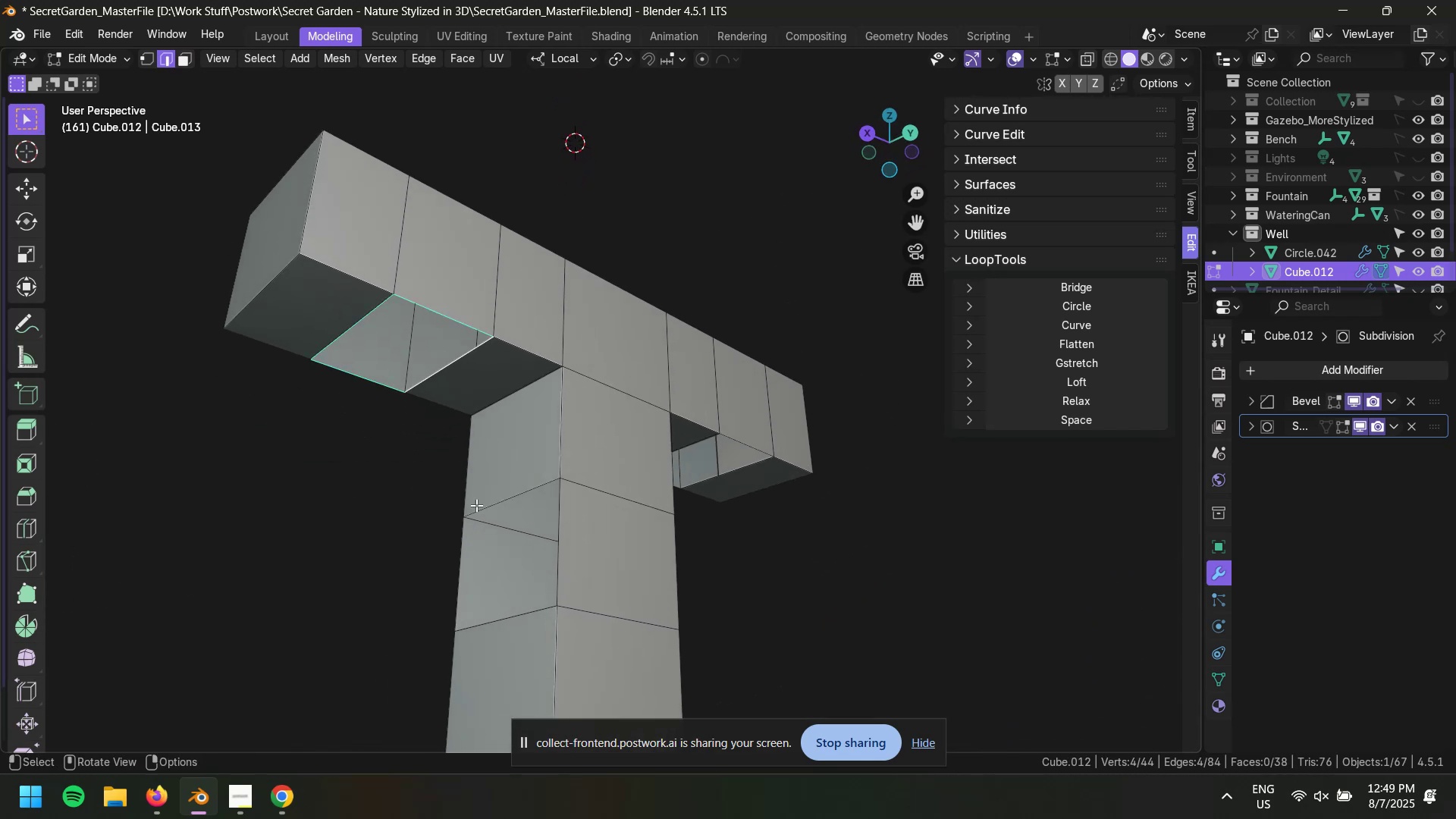 
hold_key(key=AltLeft, duration=0.6)
hold_key(key=ShiftLeft, duration=0.68)
left_click([494, 504])
 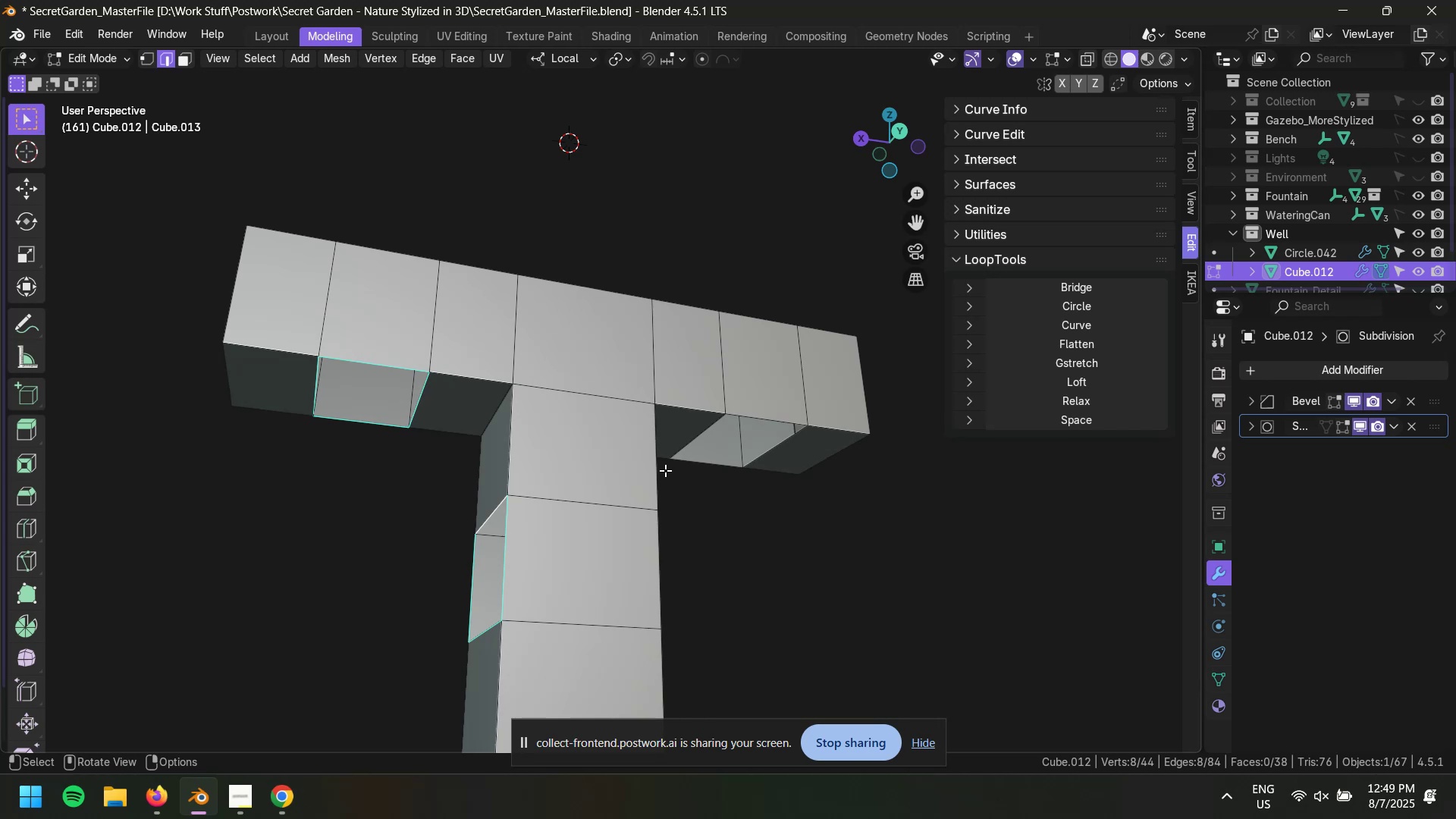 
key(F3)
 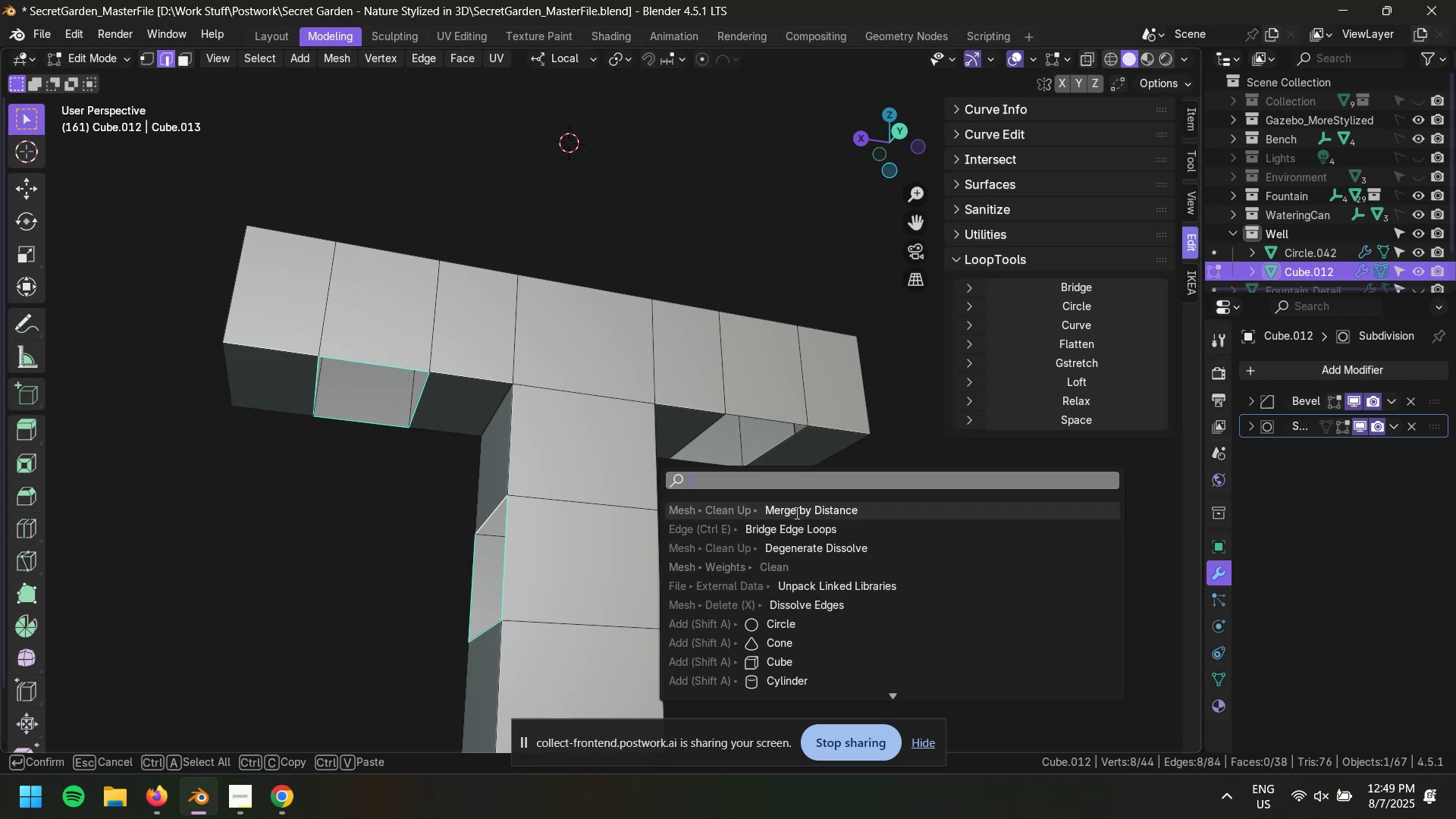 
left_click([793, 529])
 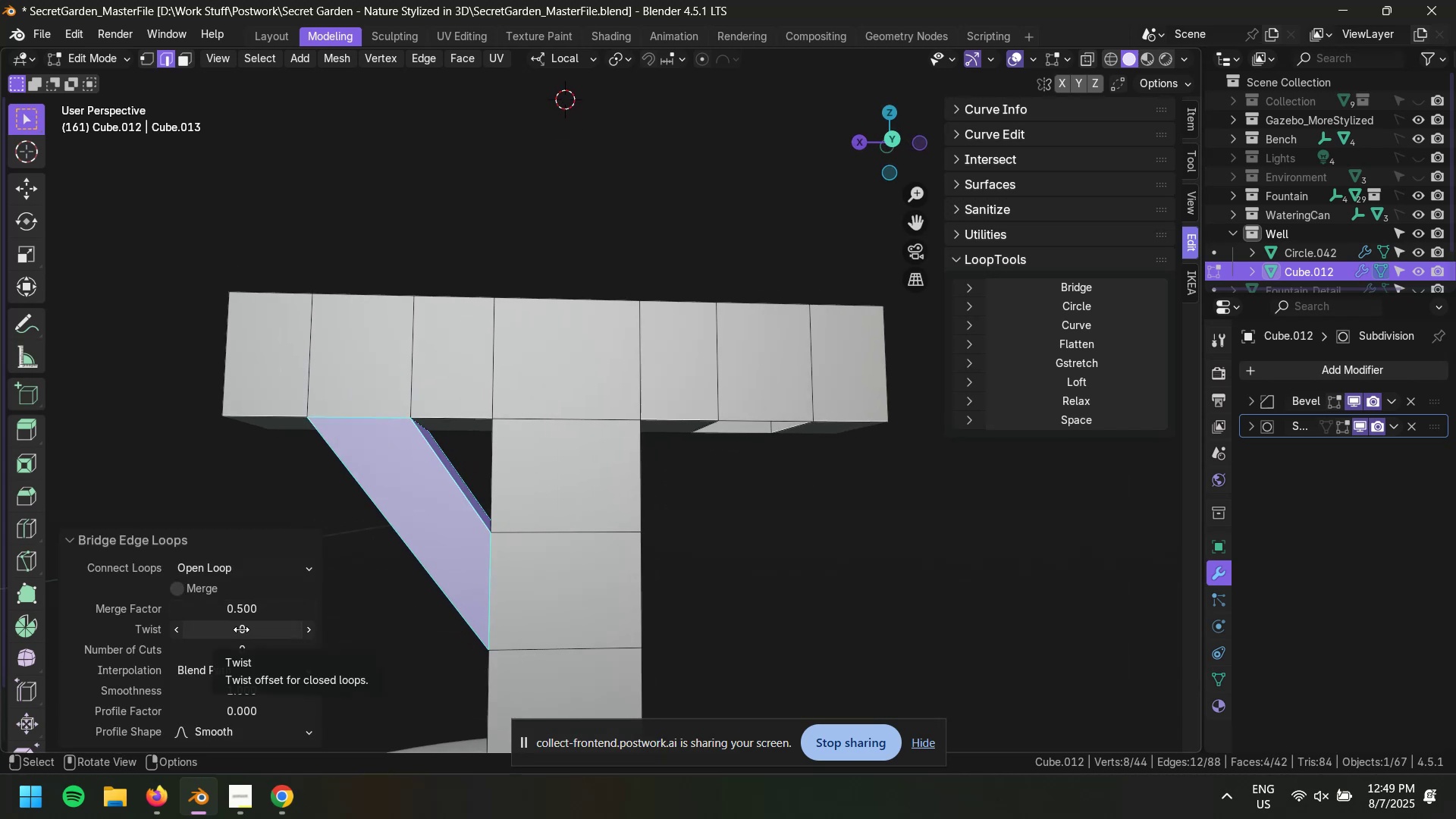 
left_click_drag(start_coordinate=[246, 649], to_coordinate=[252, 184])
 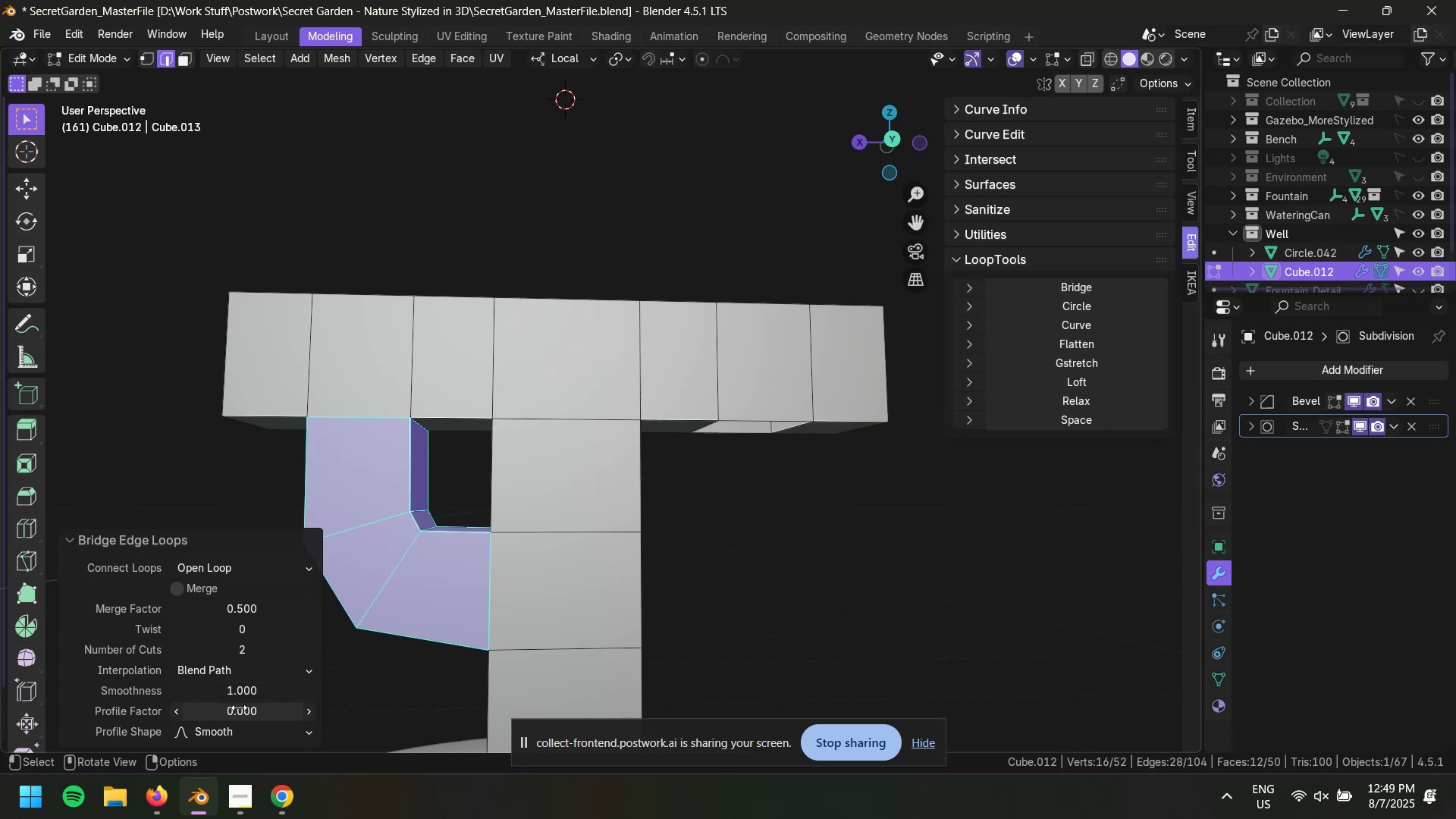 
left_click_drag(start_coordinate=[240, 708], to_coordinate=[237, 245])
 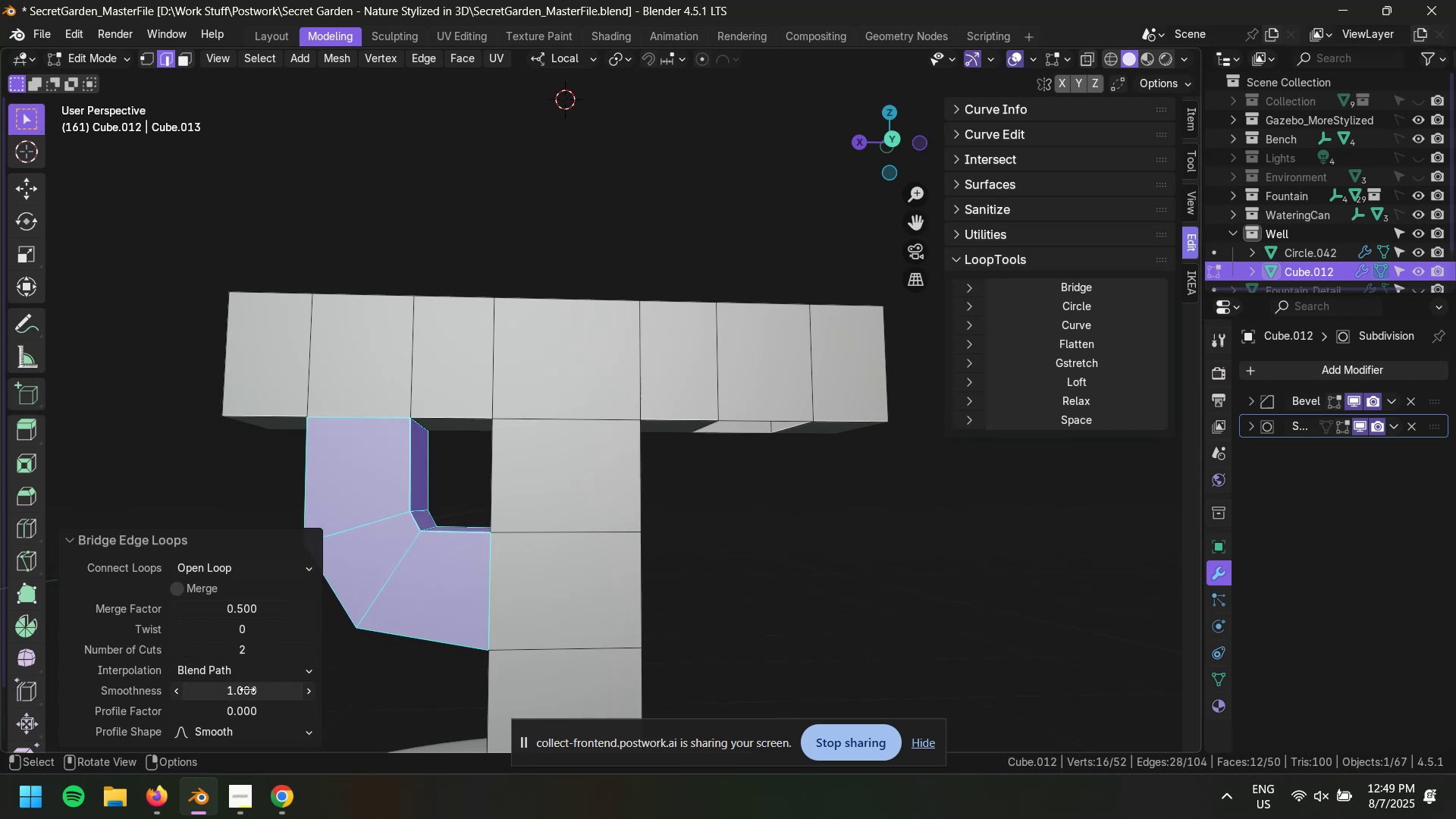 
left_click_drag(start_coordinate=[250, 689], to_coordinate=[174, 206])
 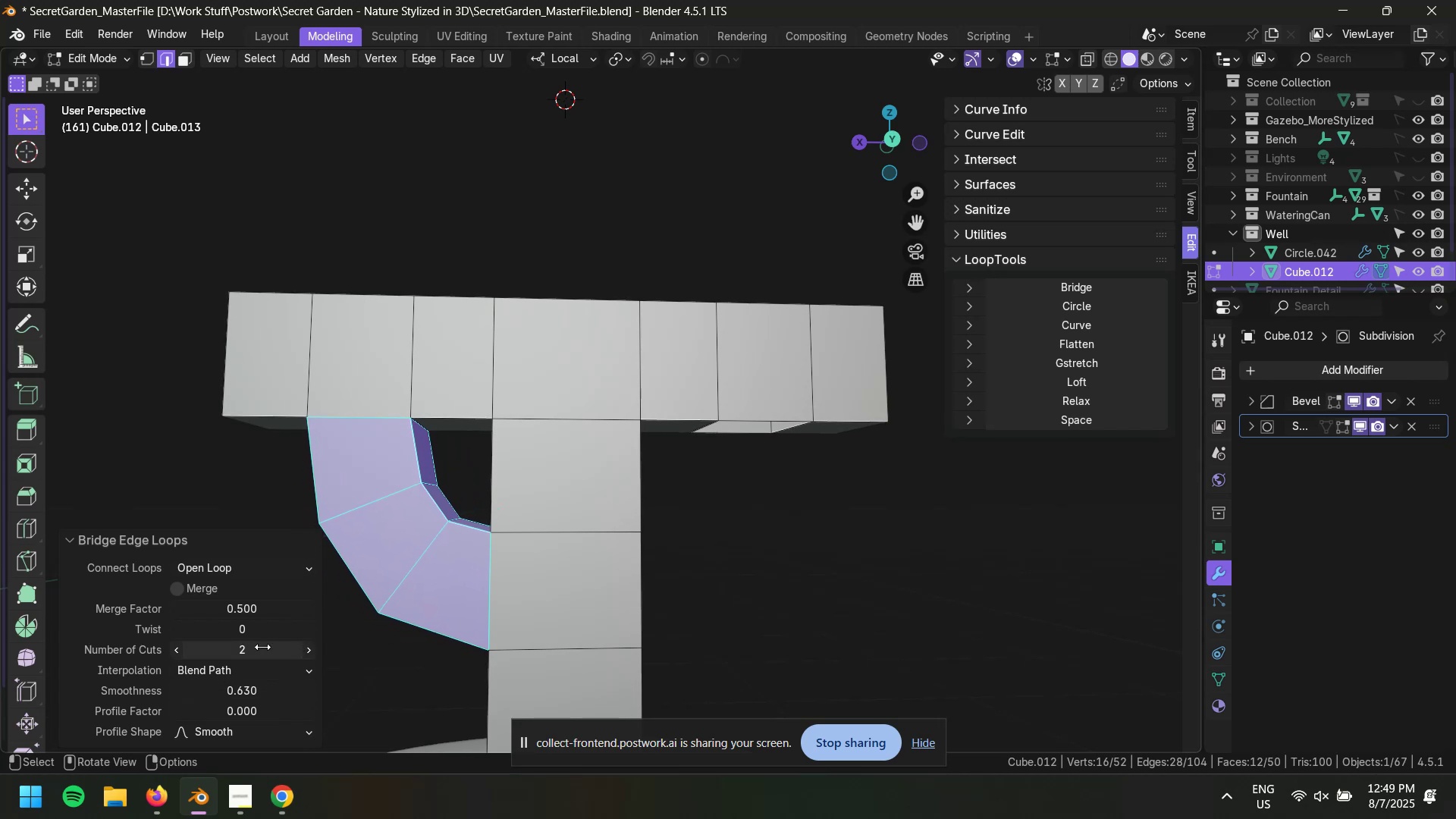 
left_click_drag(start_coordinate=[255, 650], to_coordinate=[260, 188])
 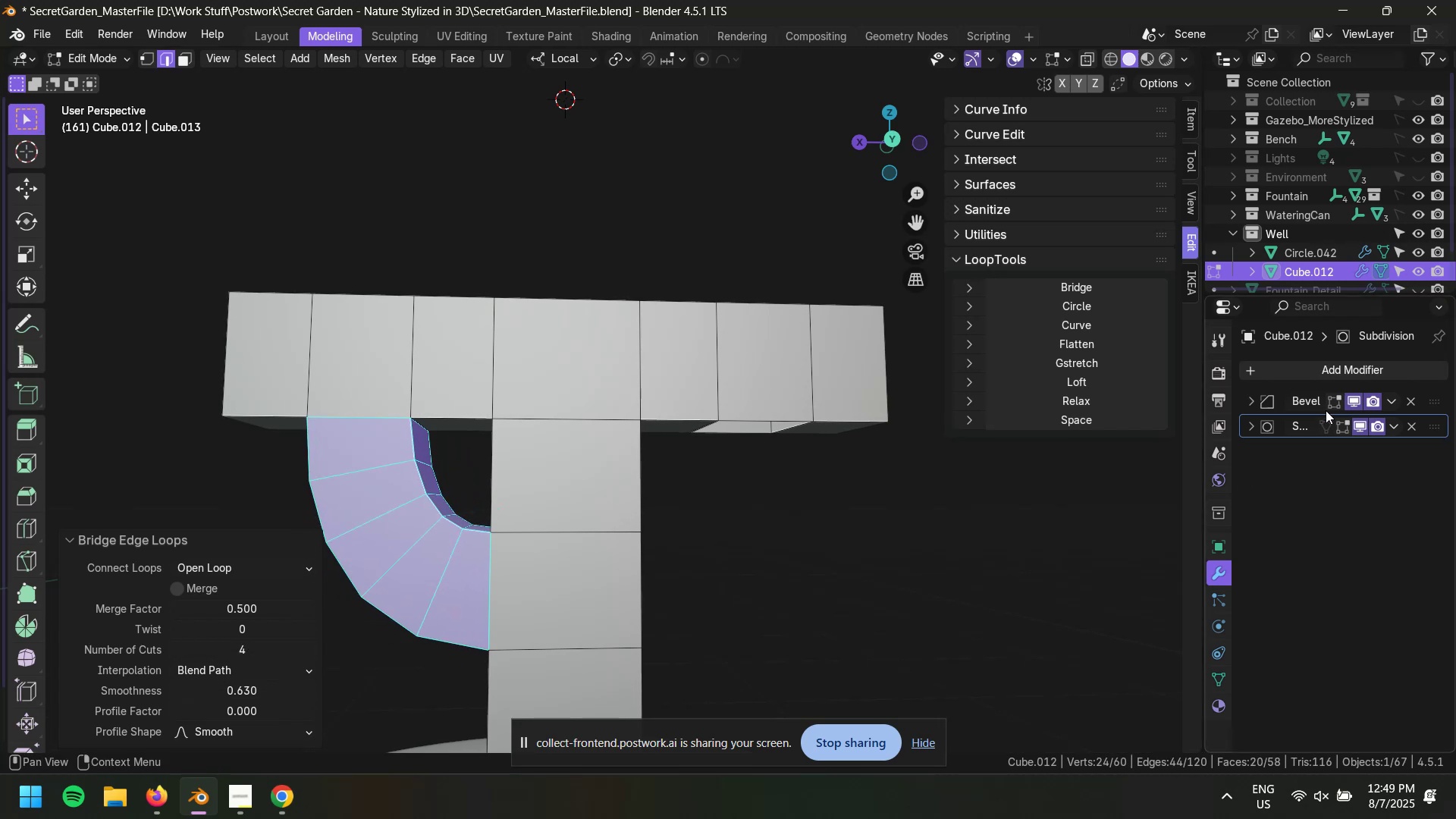 
left_click([1330, 407])
 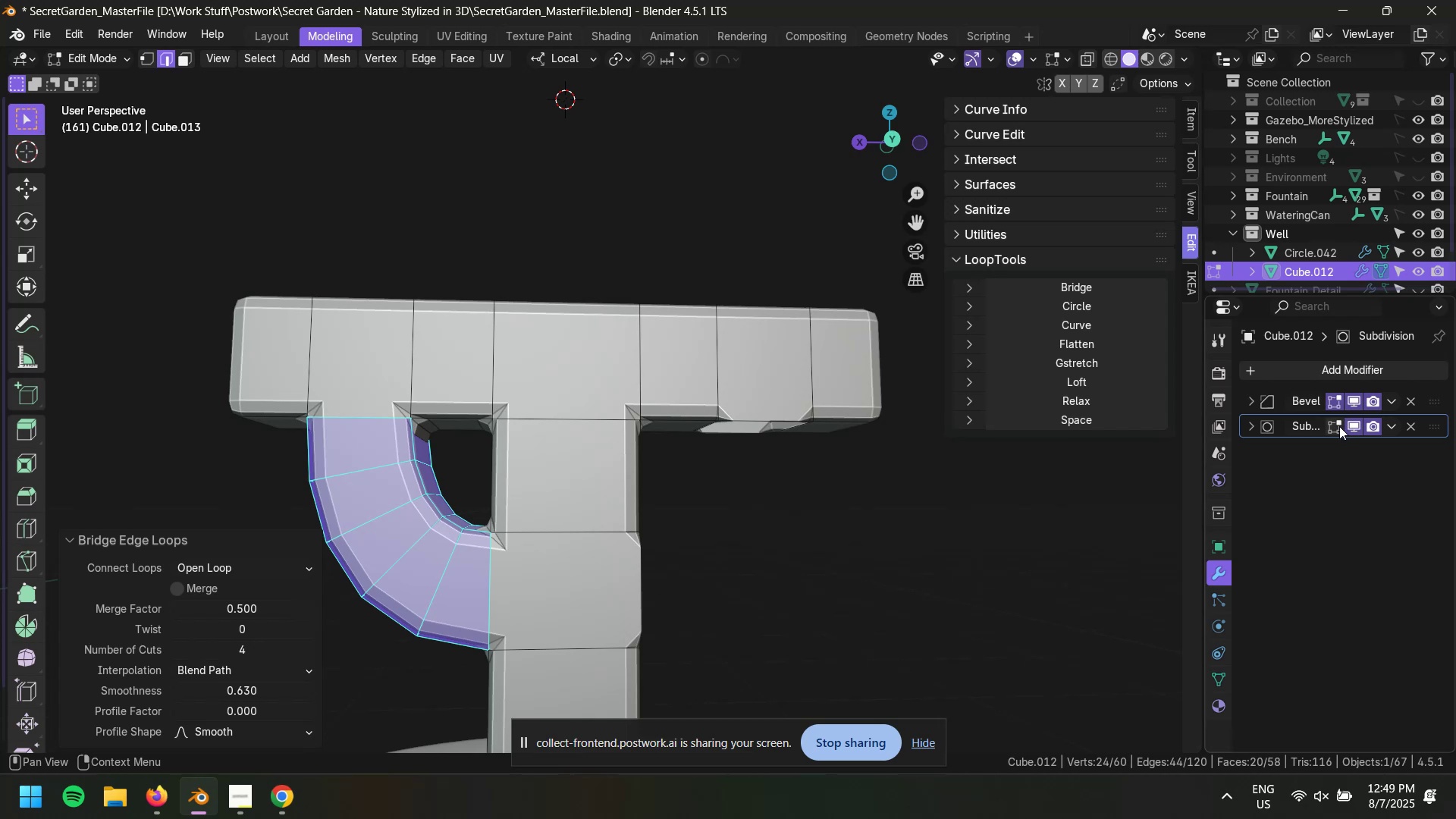 
left_click([1338, 426])
 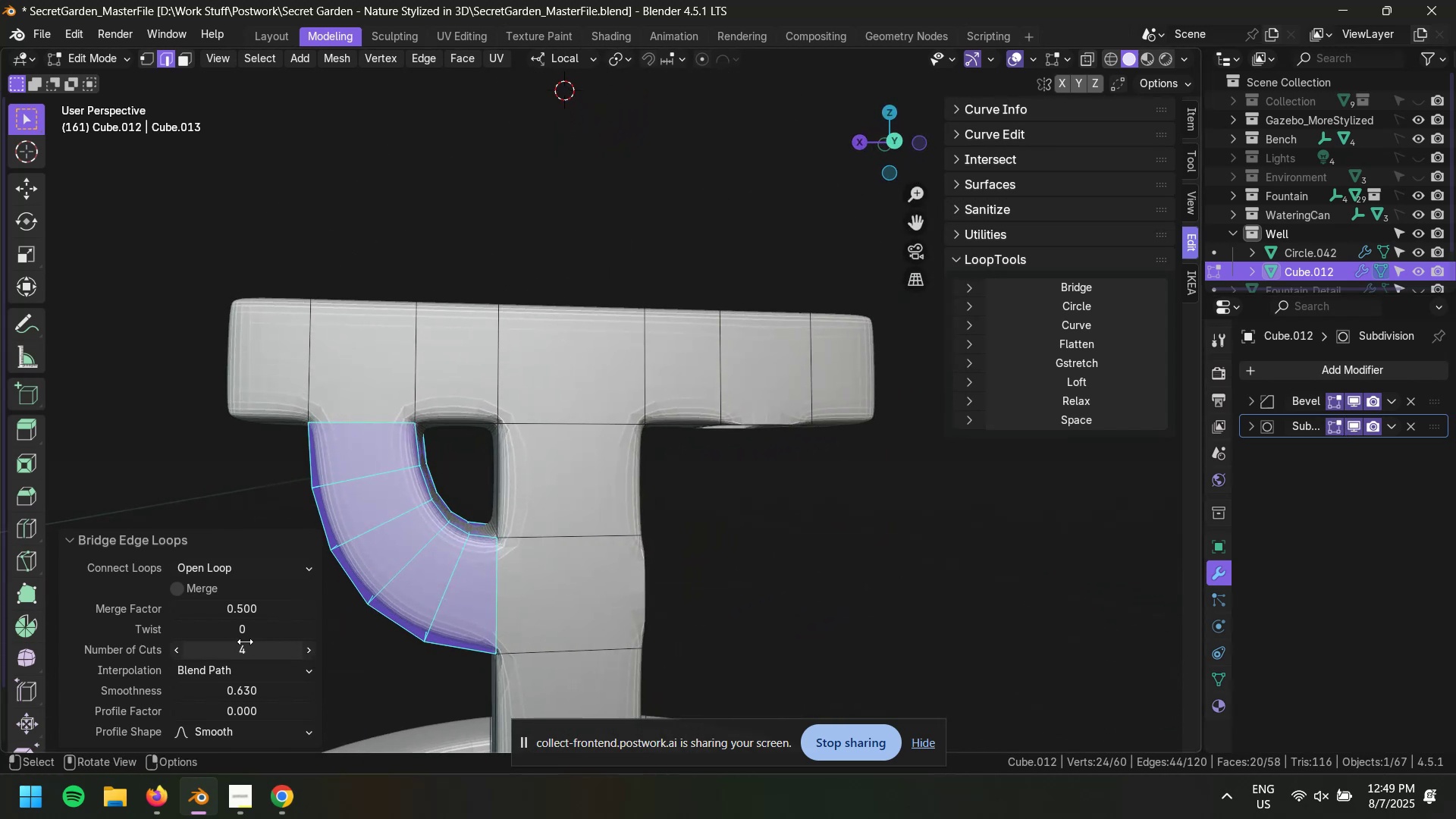 
wait(6.66)
 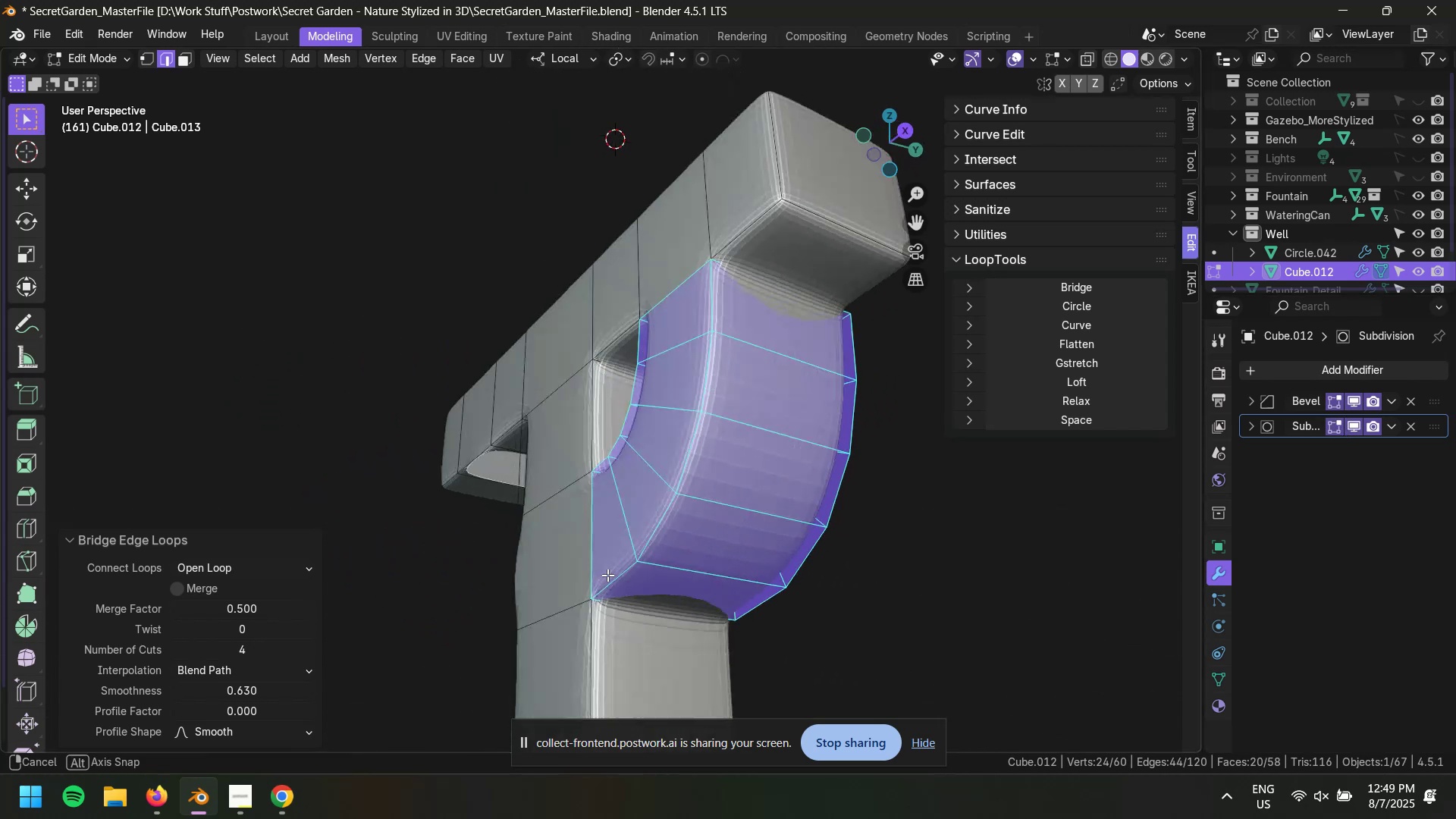 
left_click_drag(start_coordinate=[253, 653], to_coordinate=[253, 183])
 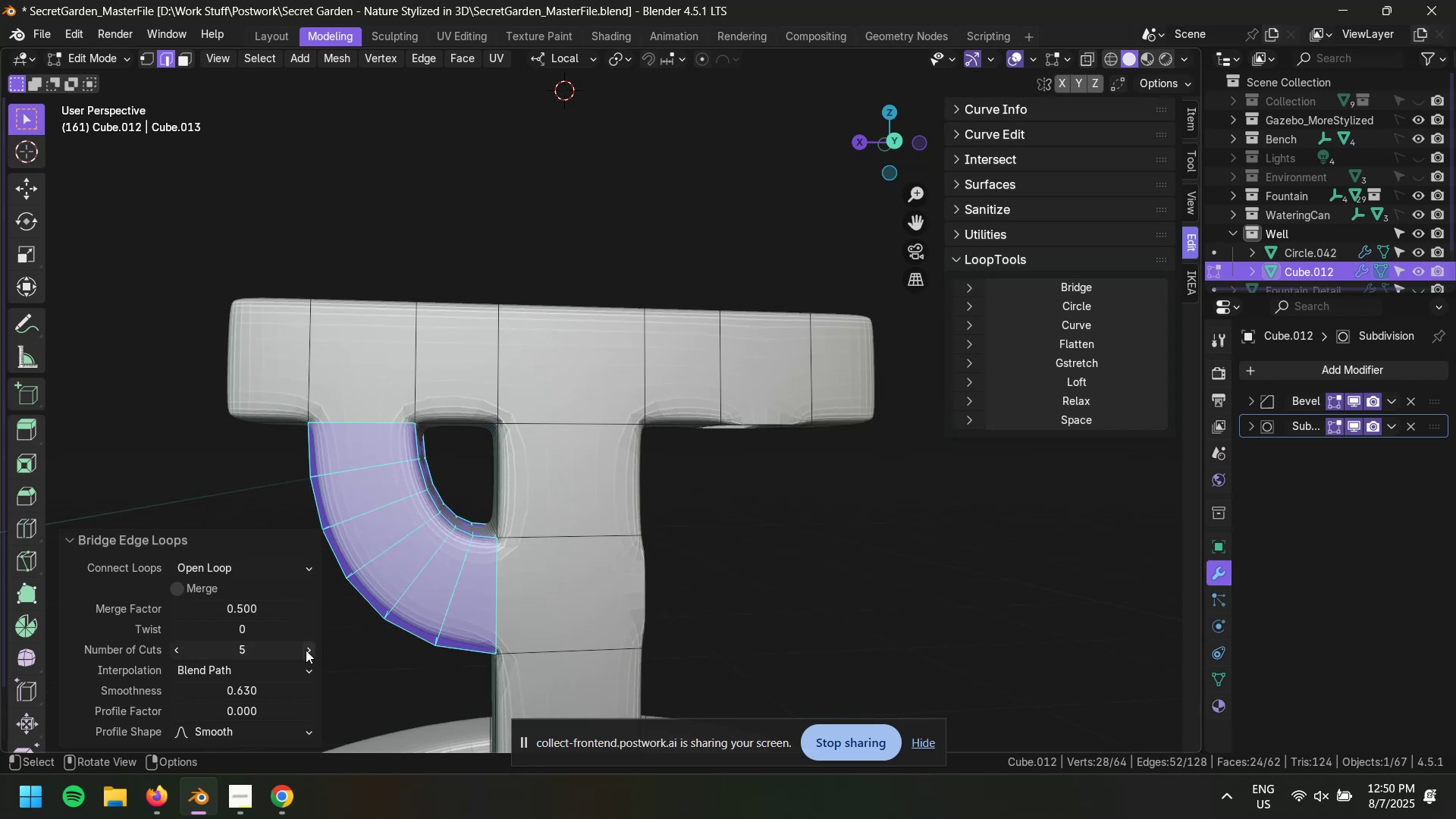 
left_click([306, 650])
 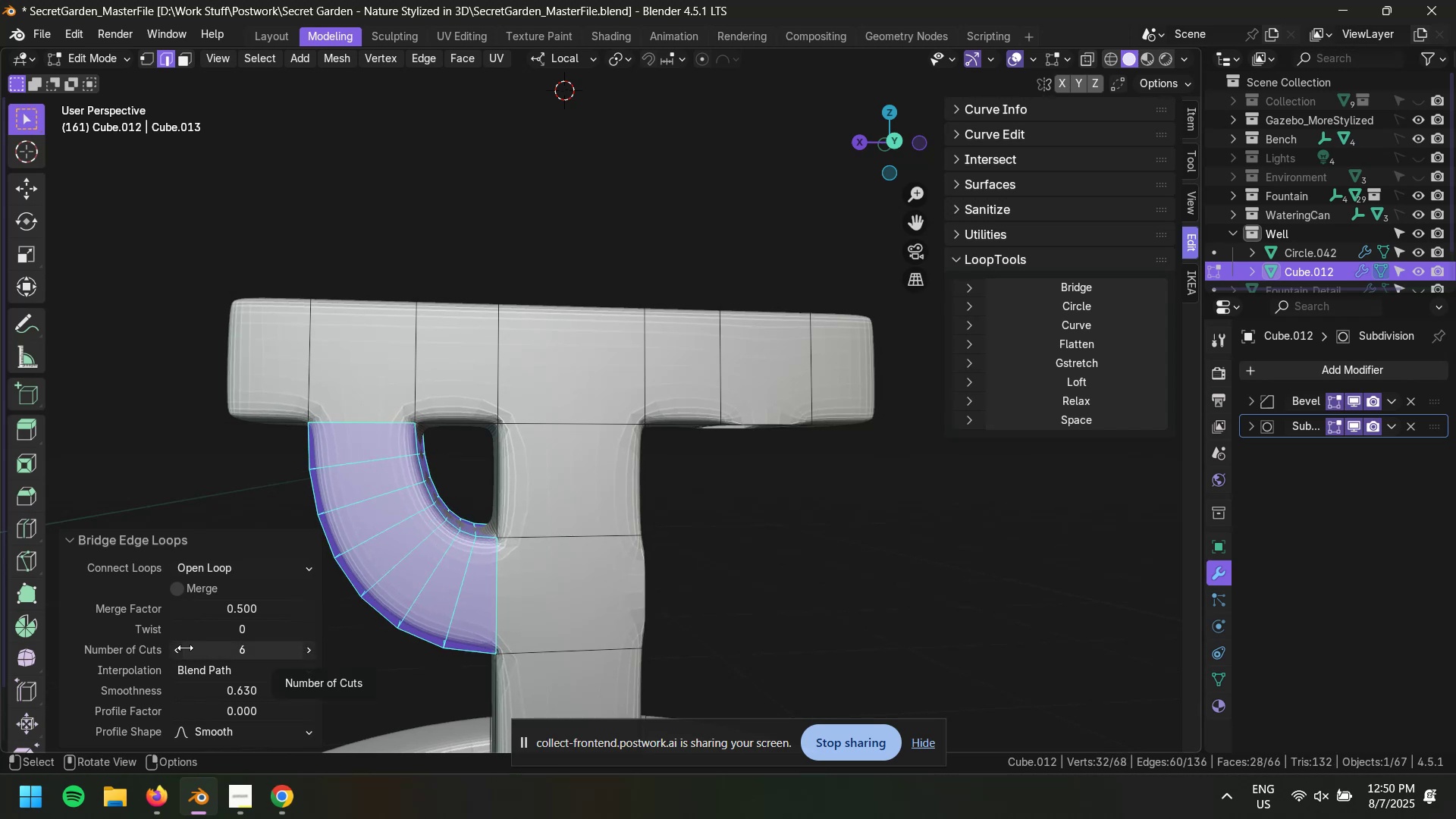 
double_click([181, 652])
 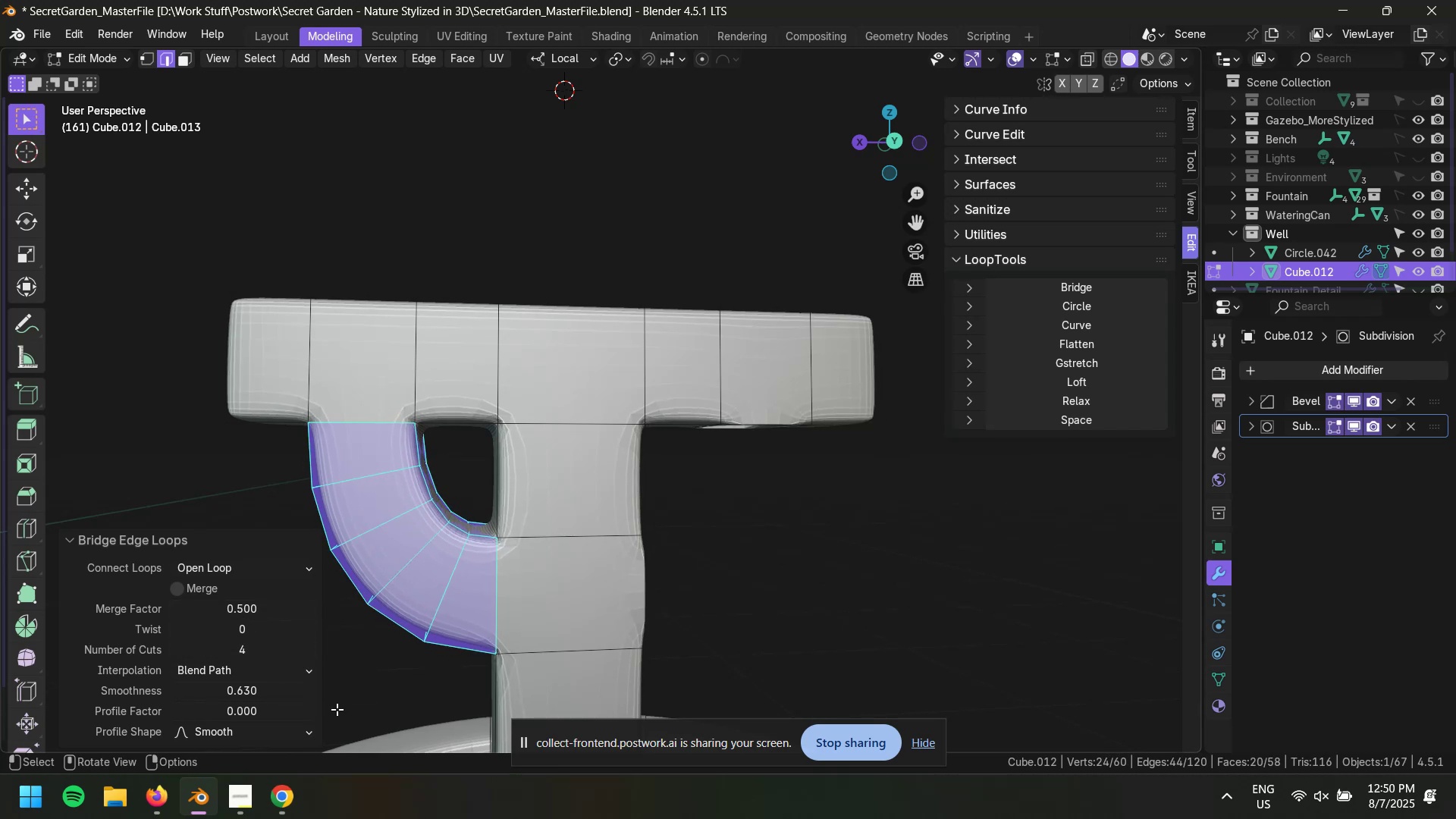 
left_click_drag(start_coordinate=[270, 686], to_coordinate=[267, 207])
 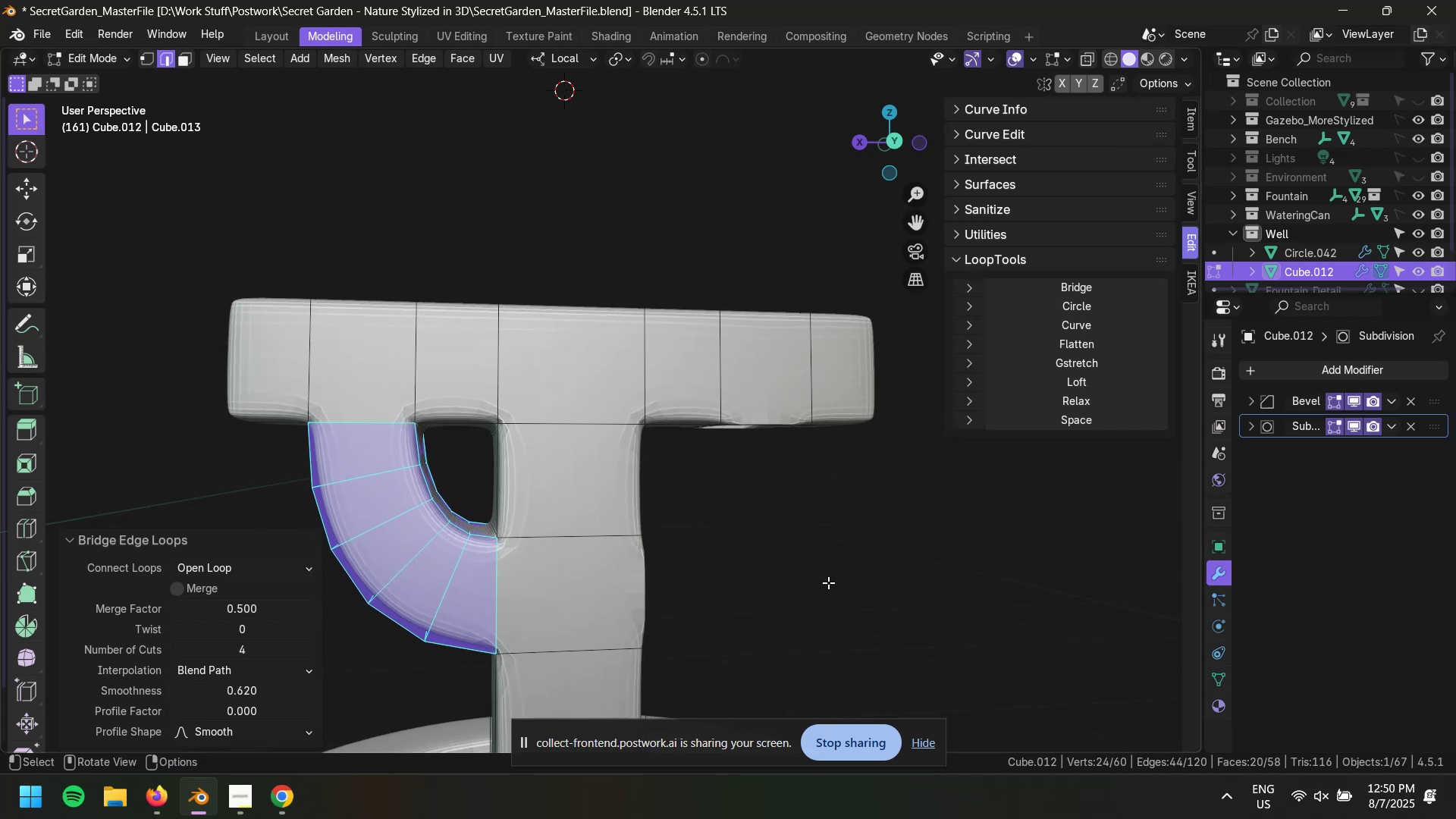 
left_click([828, 582])
 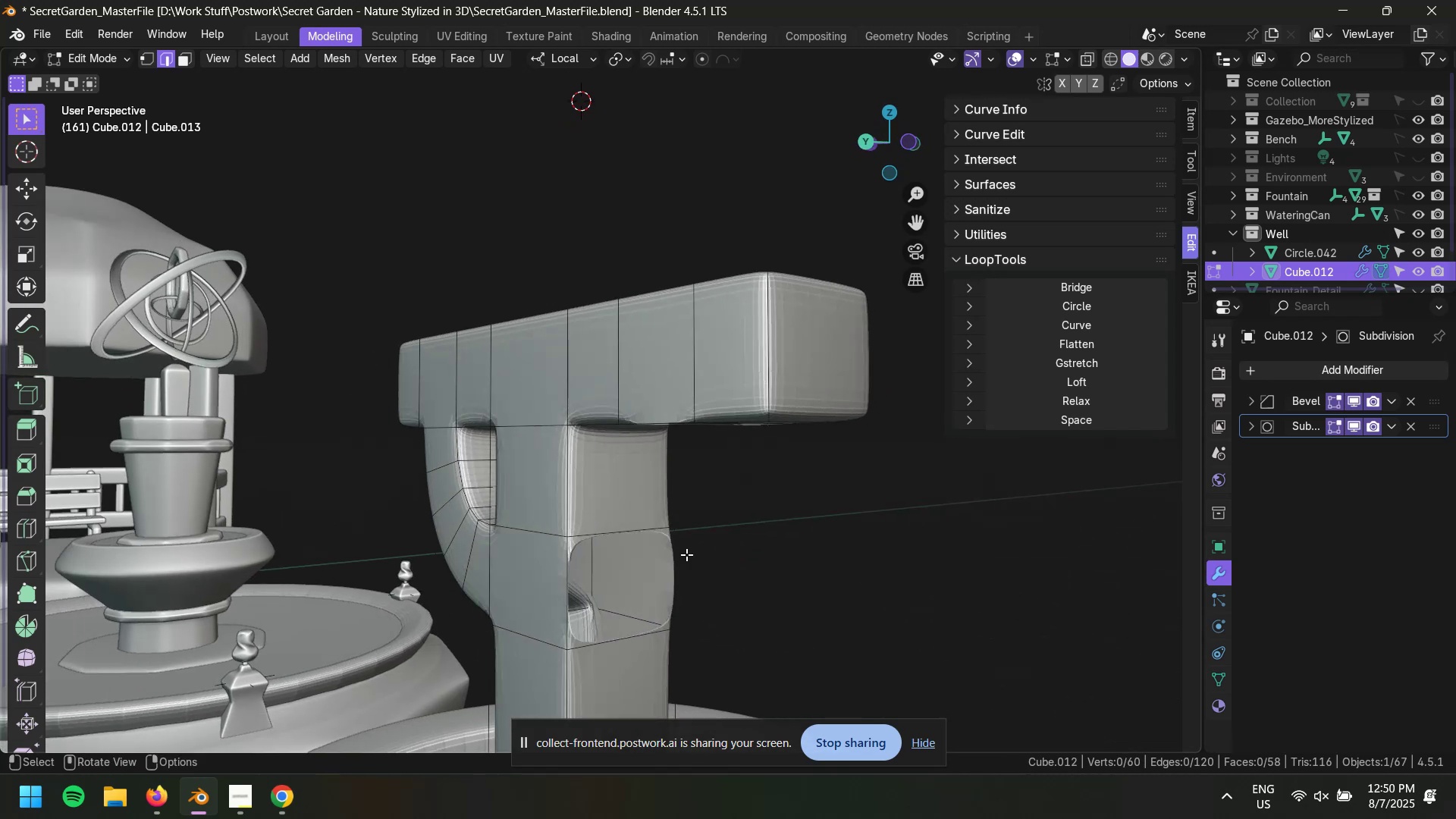 
hold_key(key=AltLeft, duration=0.34)
left_click([600, 532])
 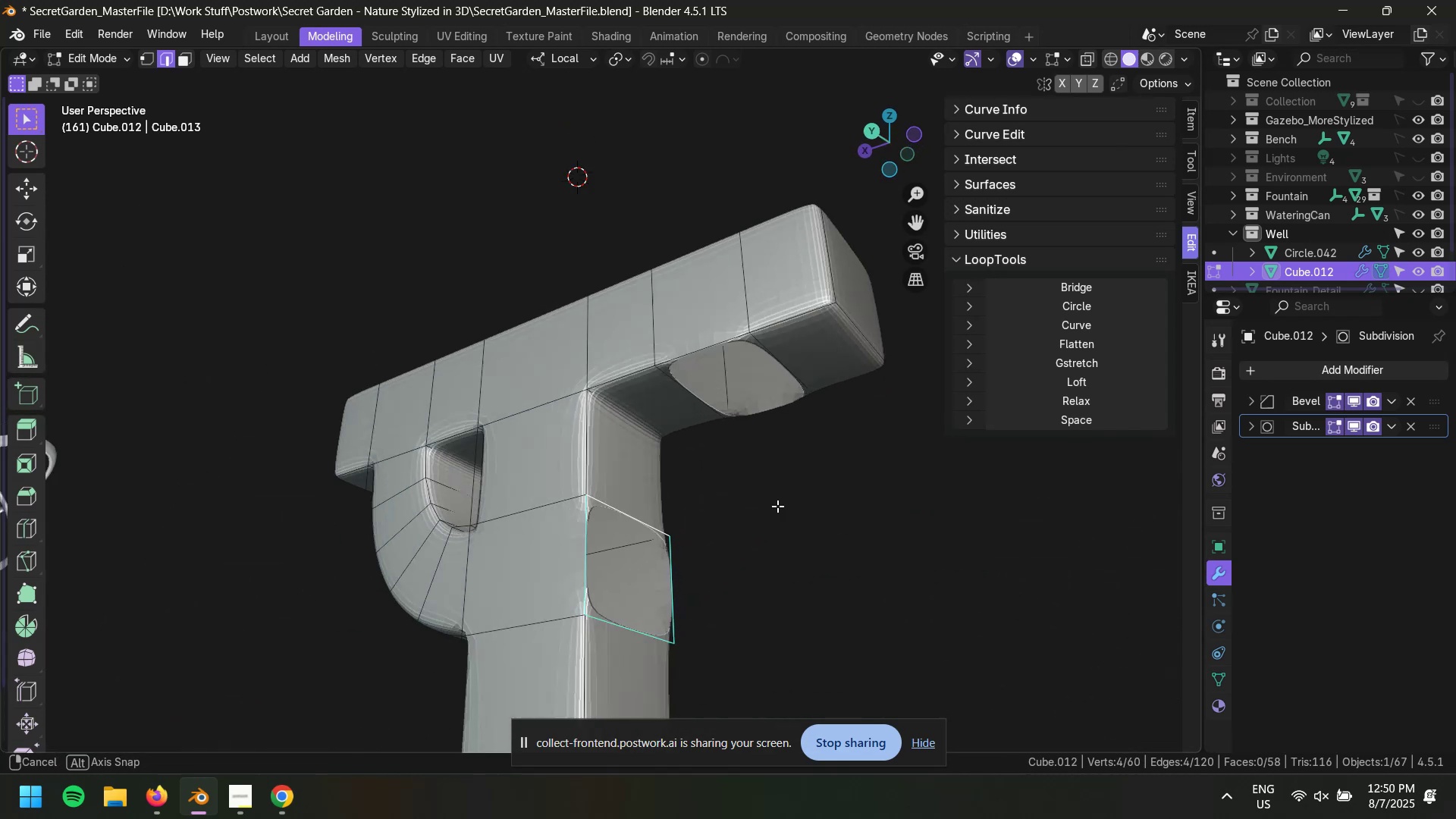 
hold_key(key=AltLeft, duration=0.76)
hold_key(key=ShiftLeft, duration=0.76)
left_click([706, 397])
 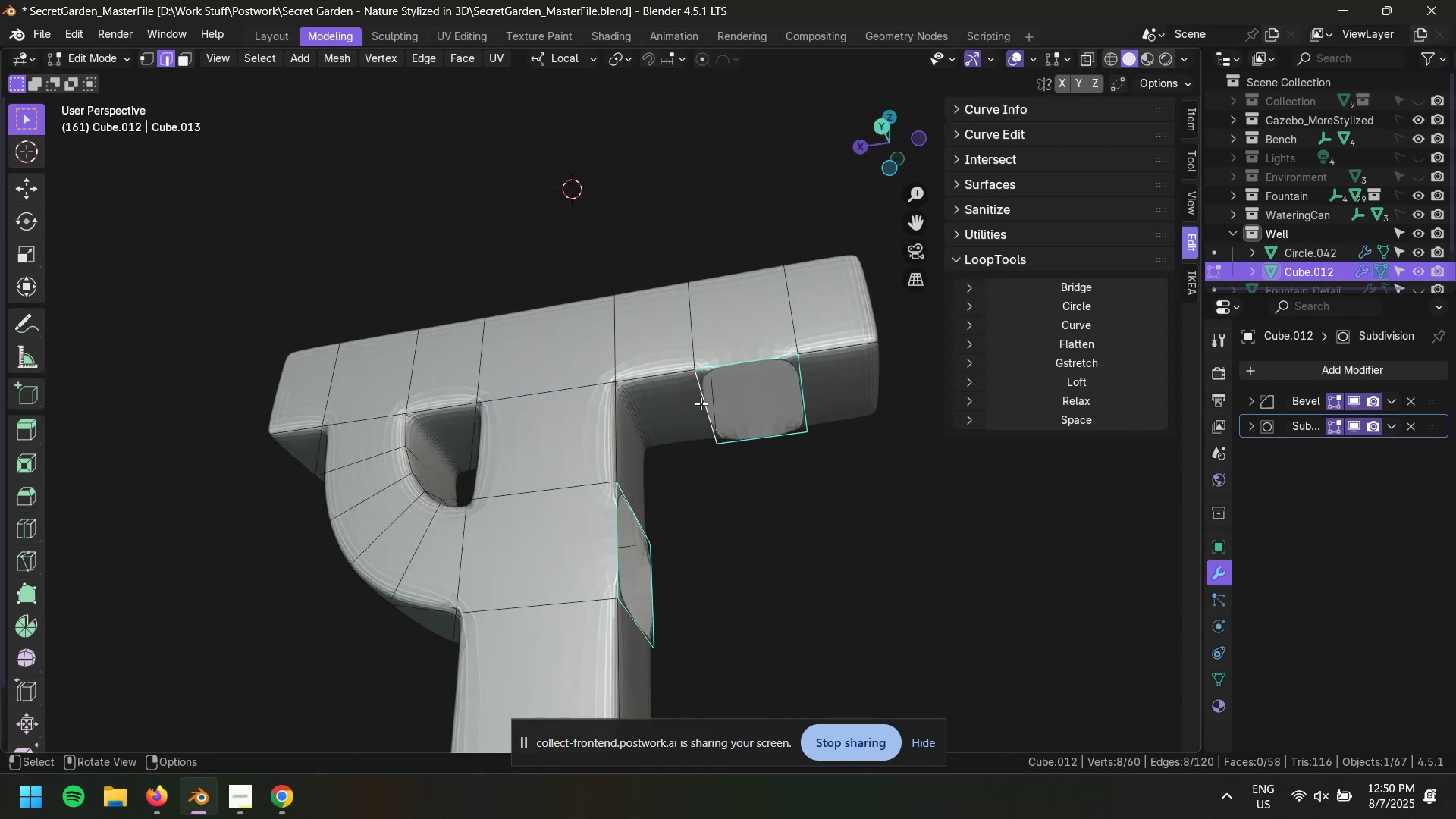 
key(F3)
 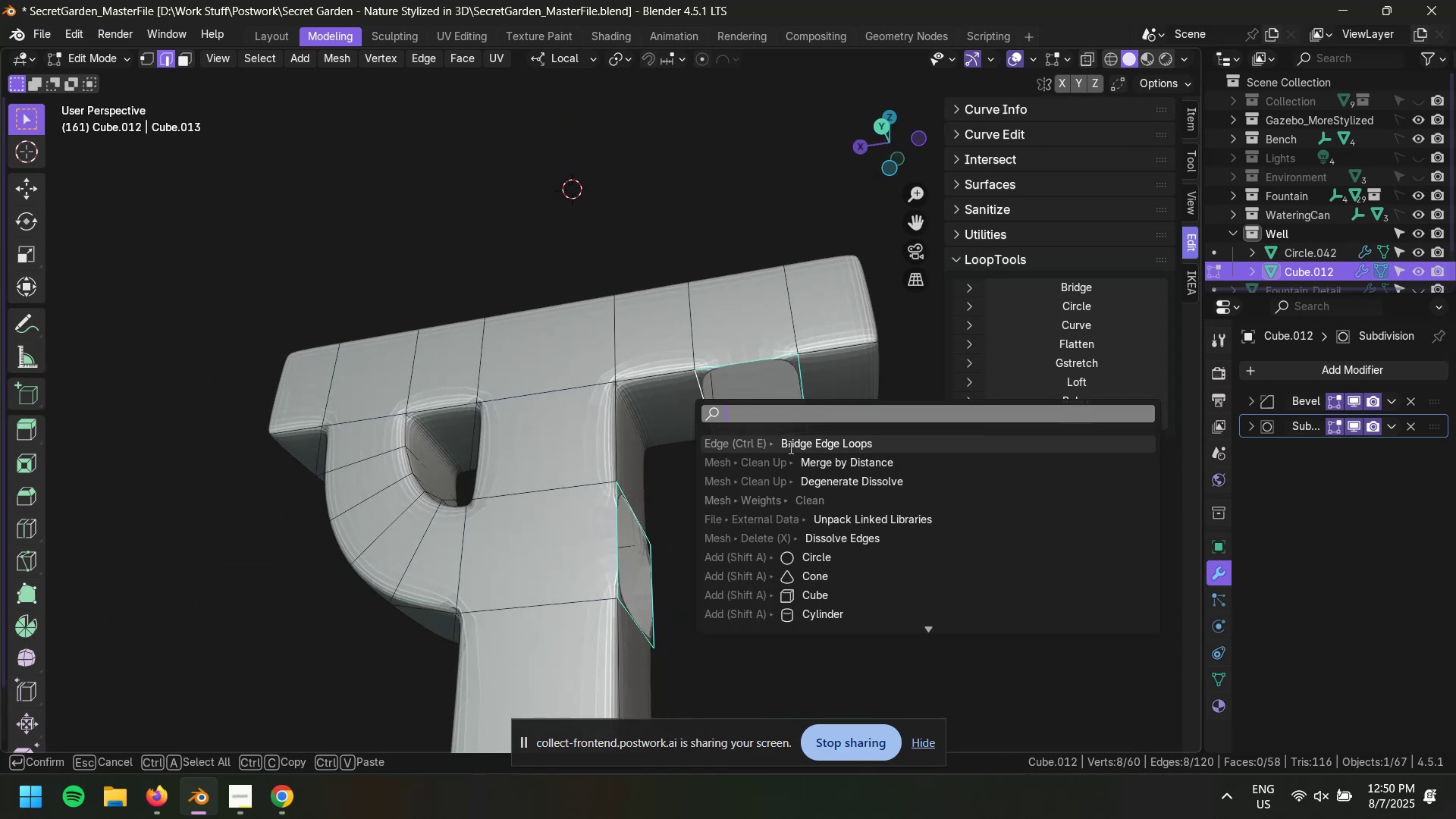 
left_click([791, 445])
 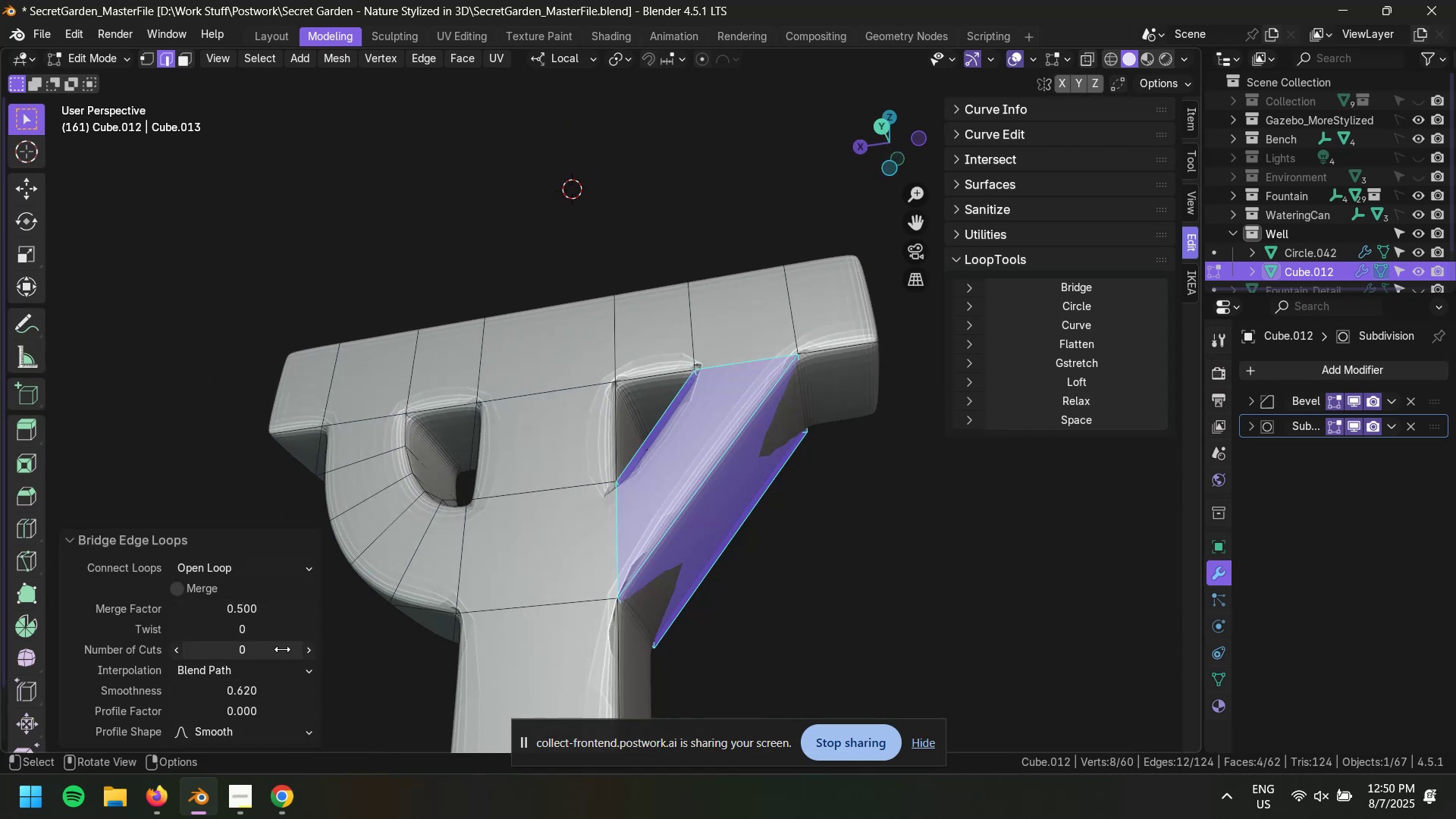 
double_click([306, 650])
 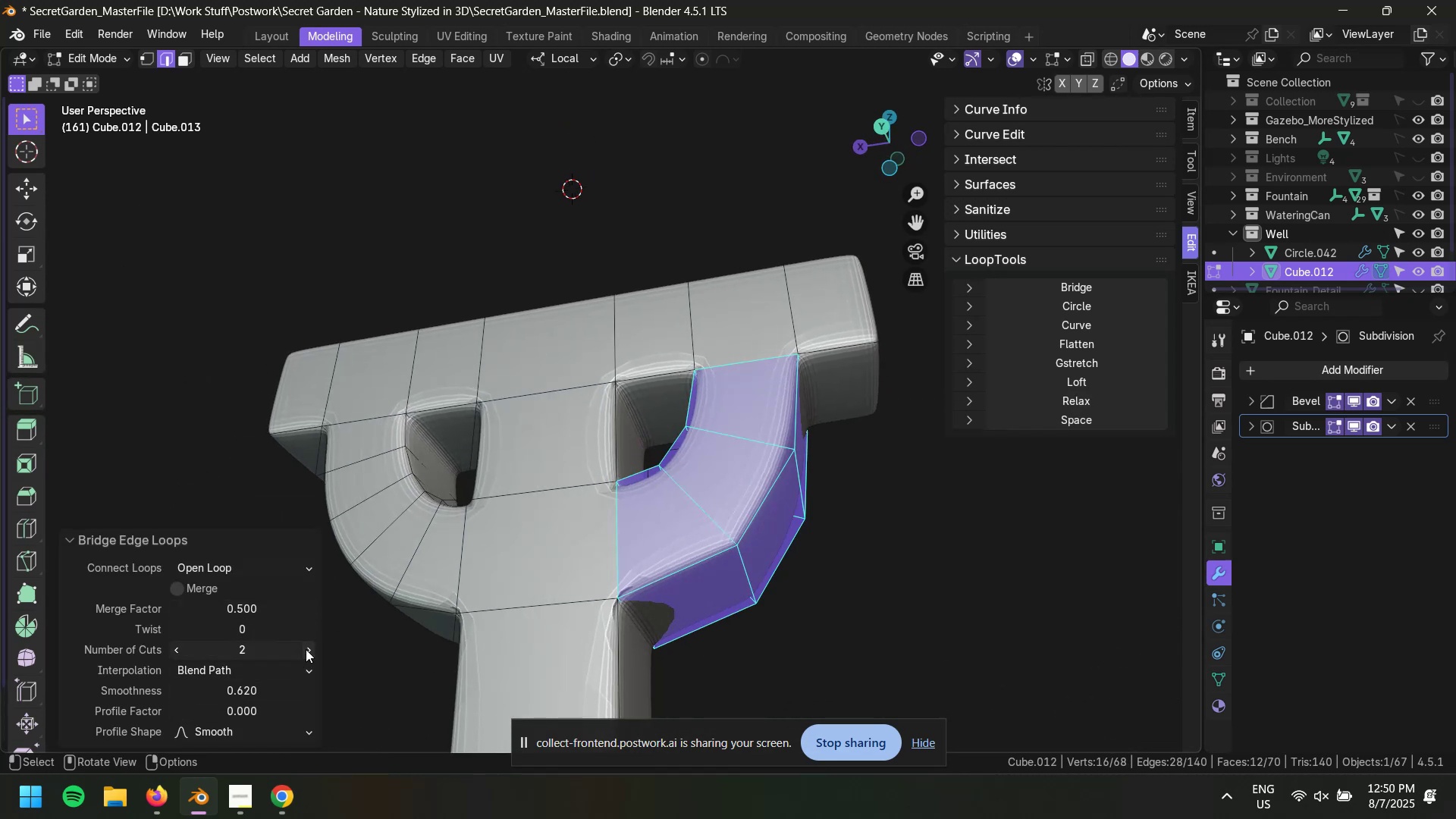 
triple_click([306, 649])
 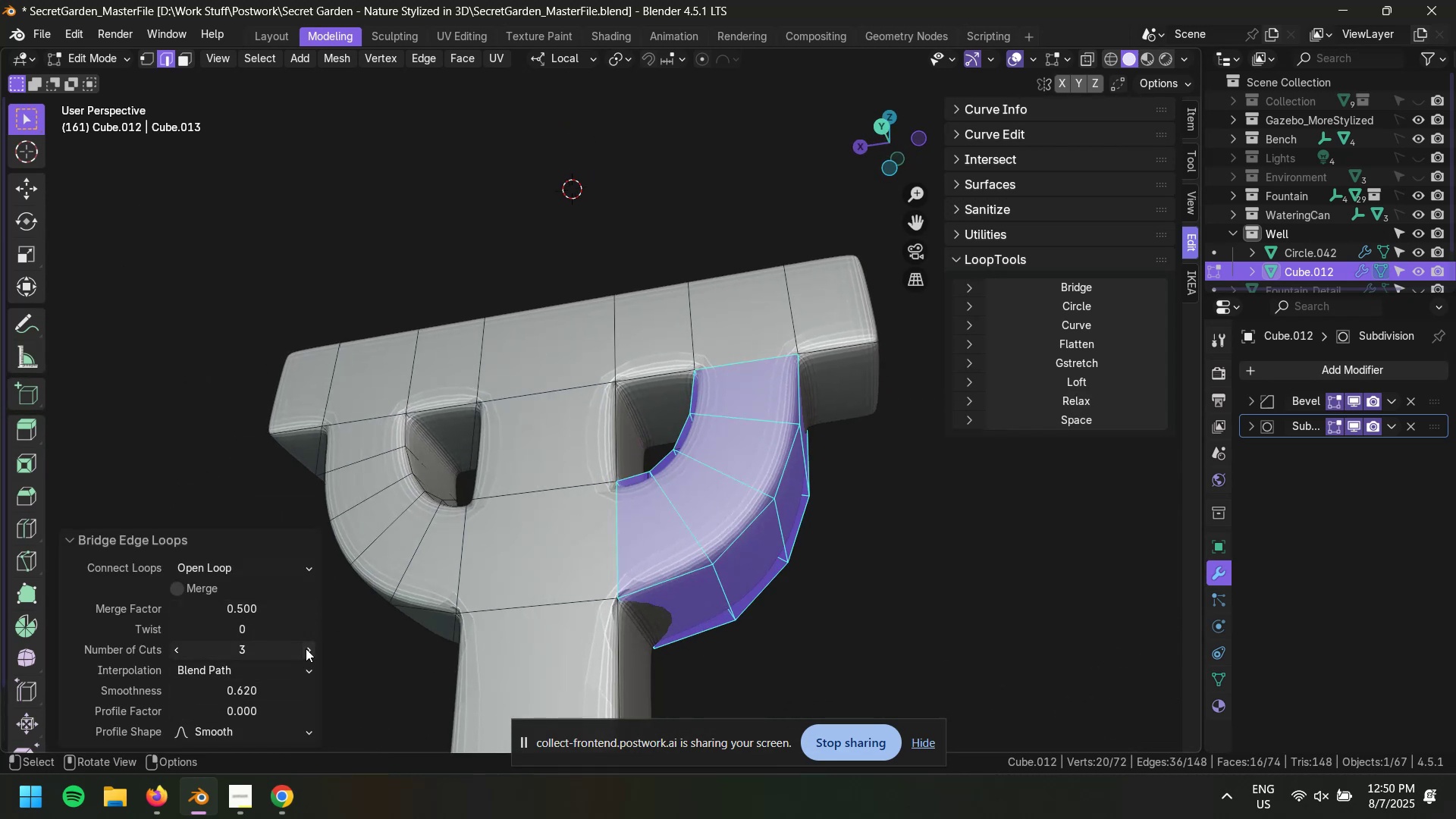 
triple_click([306, 648])
 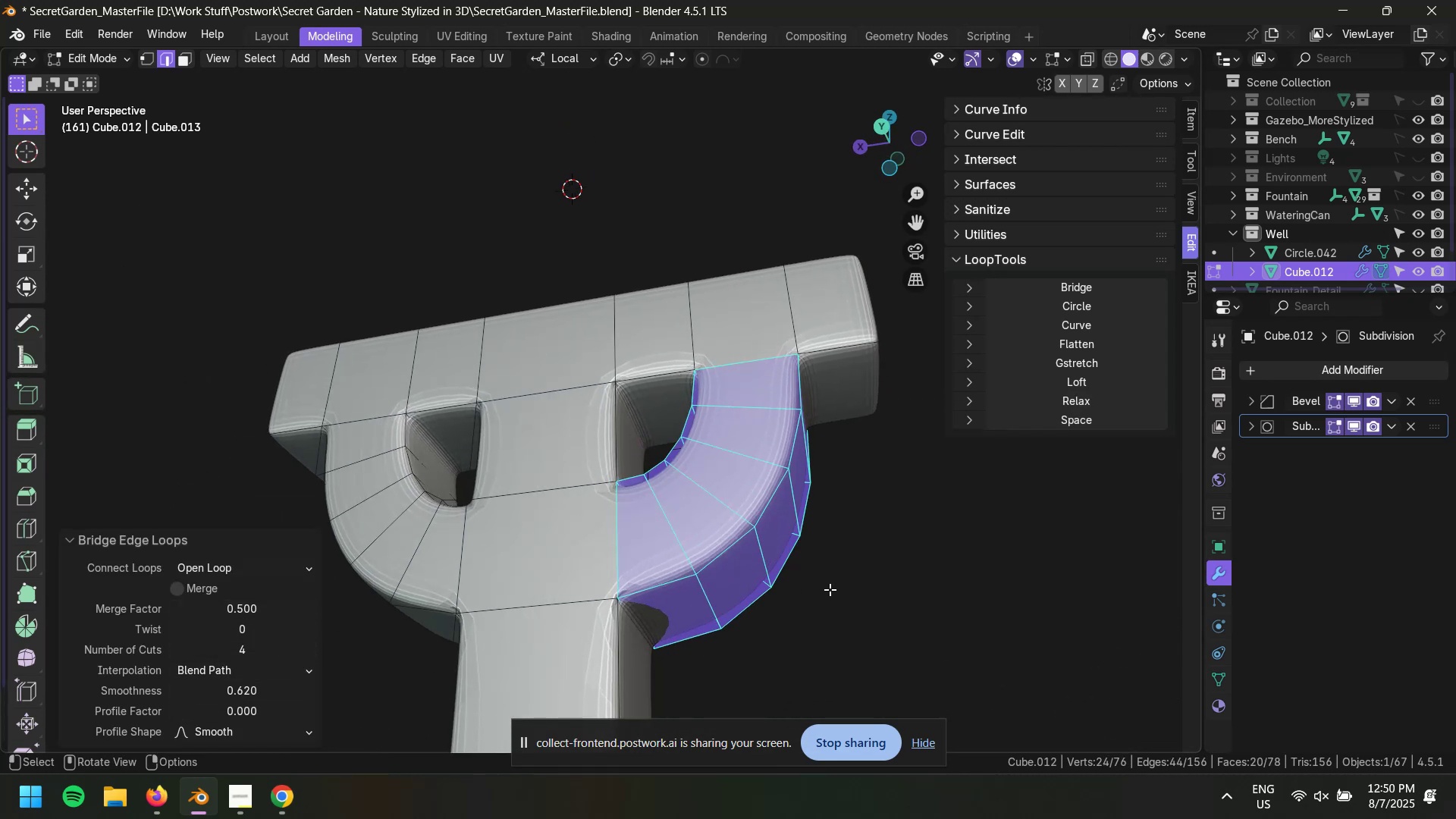 
left_click([905, 595])
 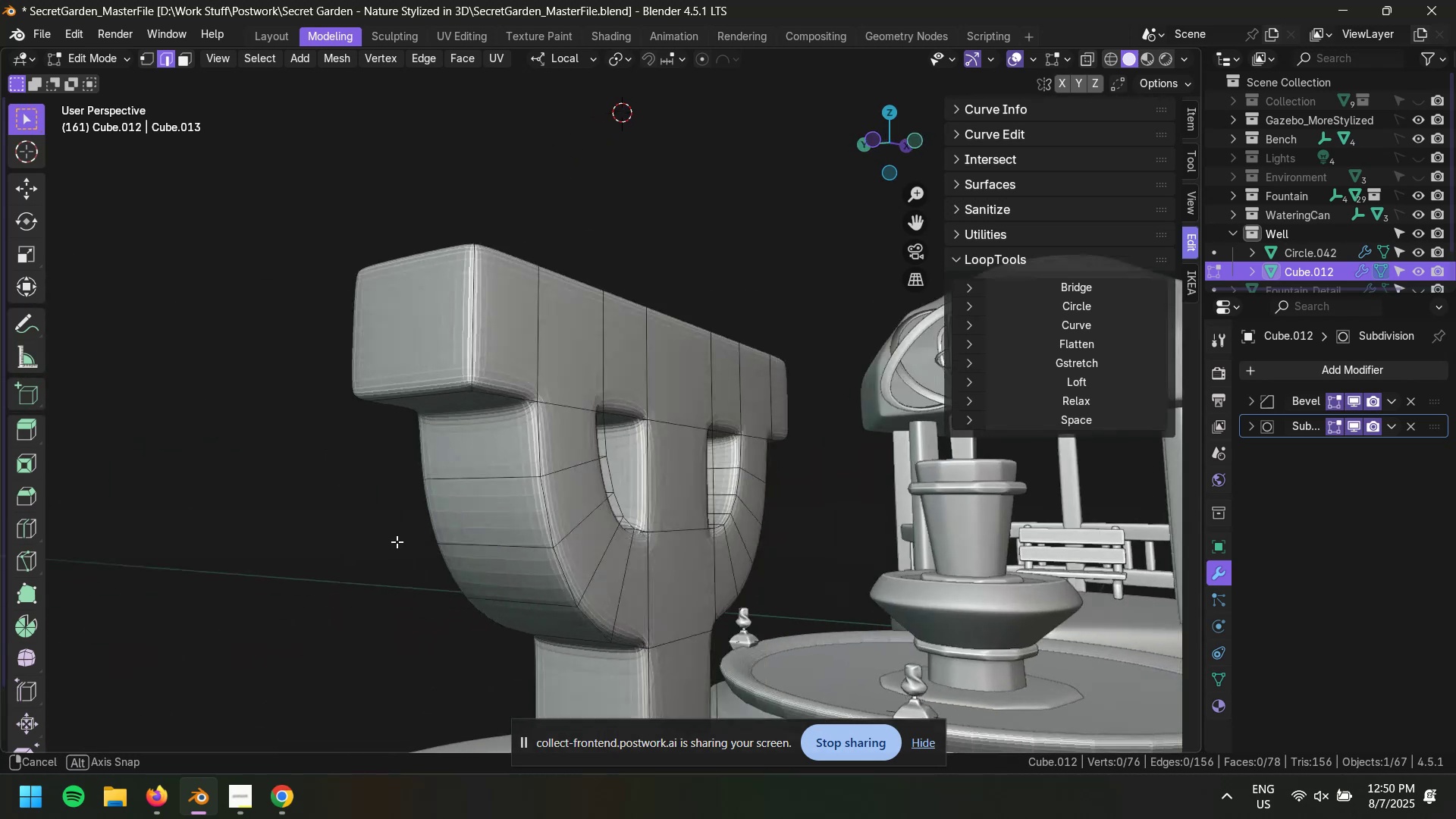 
scroll: coordinate [668, 529], scroll_direction: down, amount: 2.0
 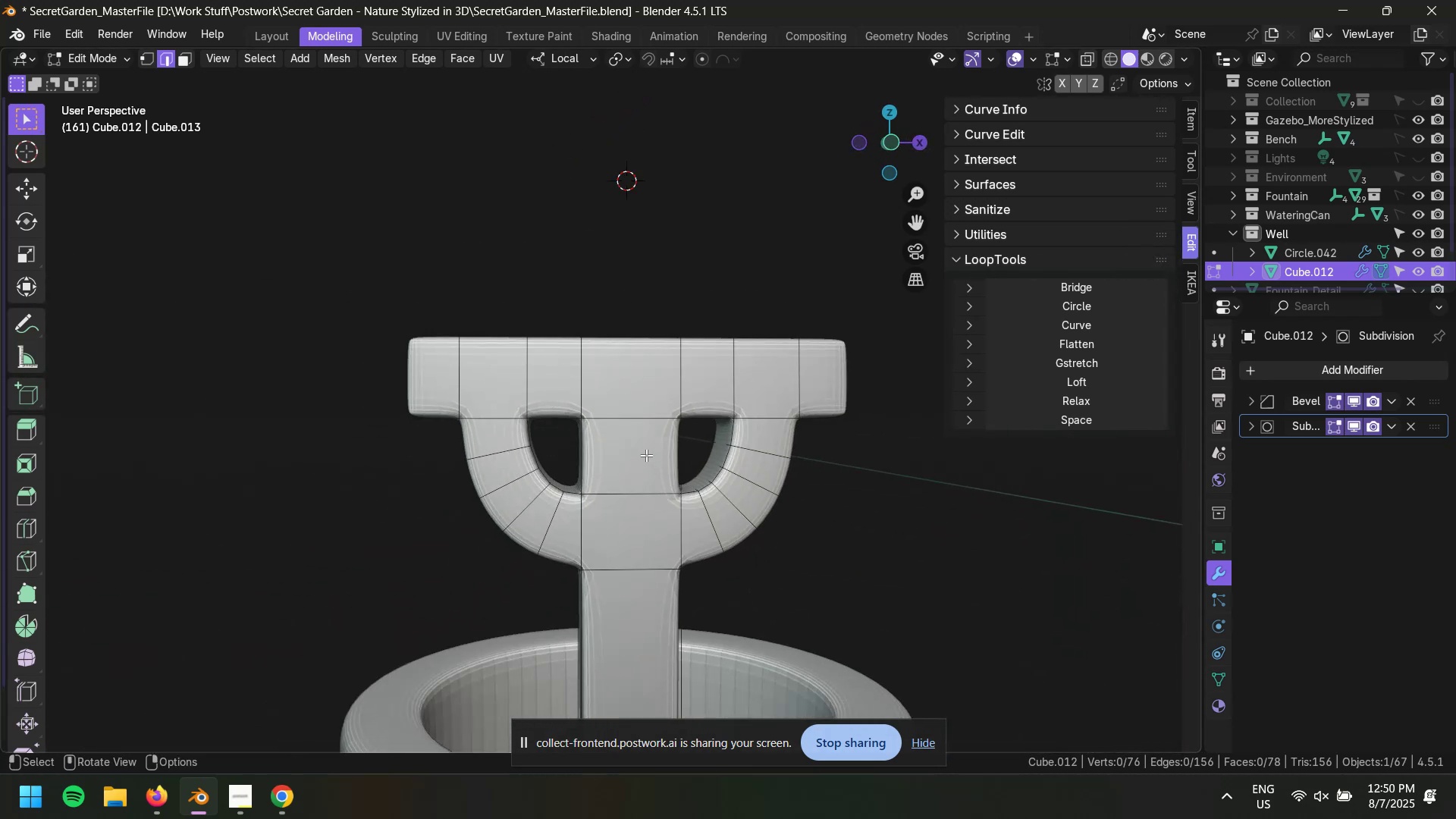 
left_click([856, 480])
 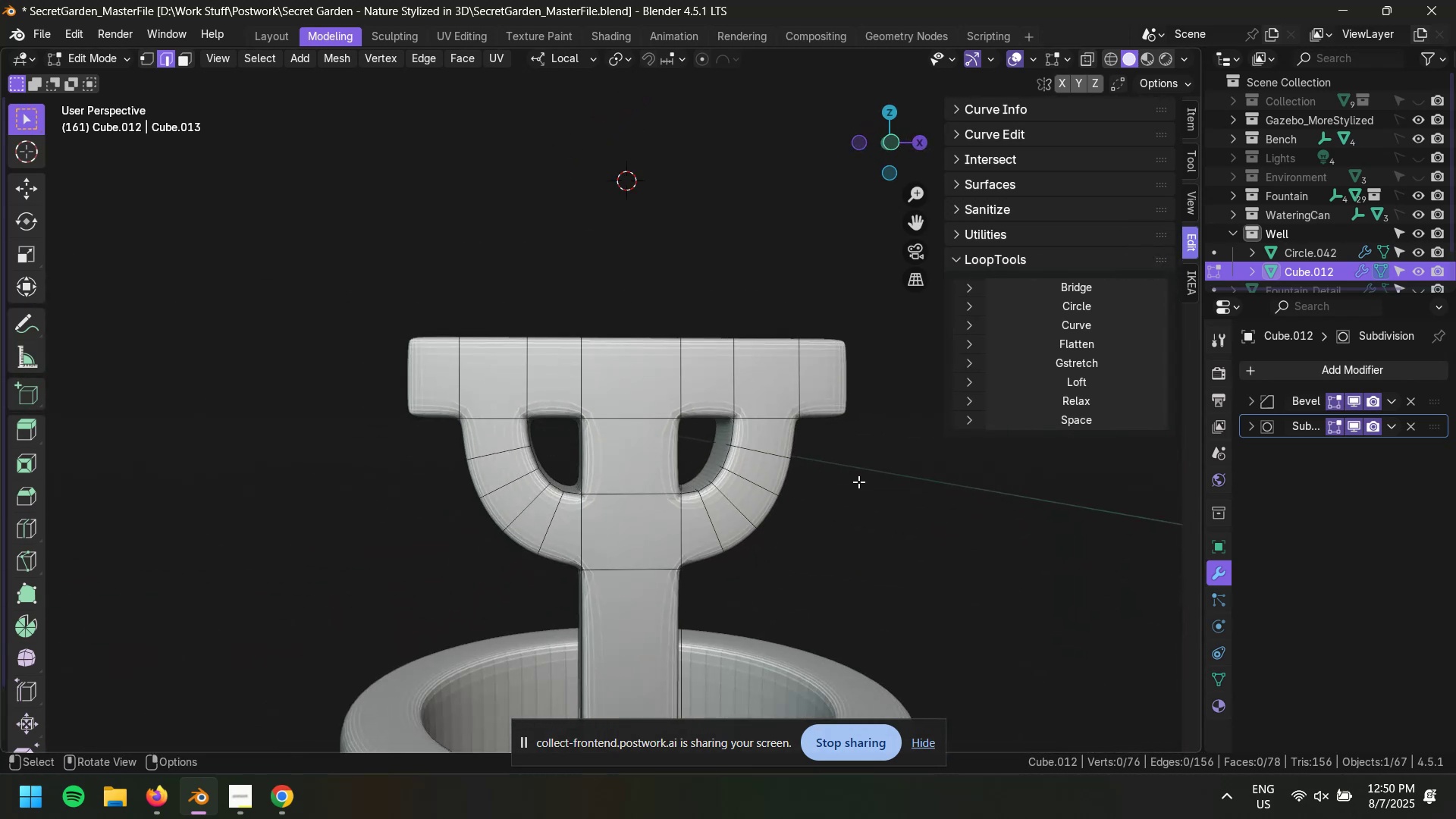 
scroll: coordinate [810, 469], scroll_direction: down, amount: 4.0
 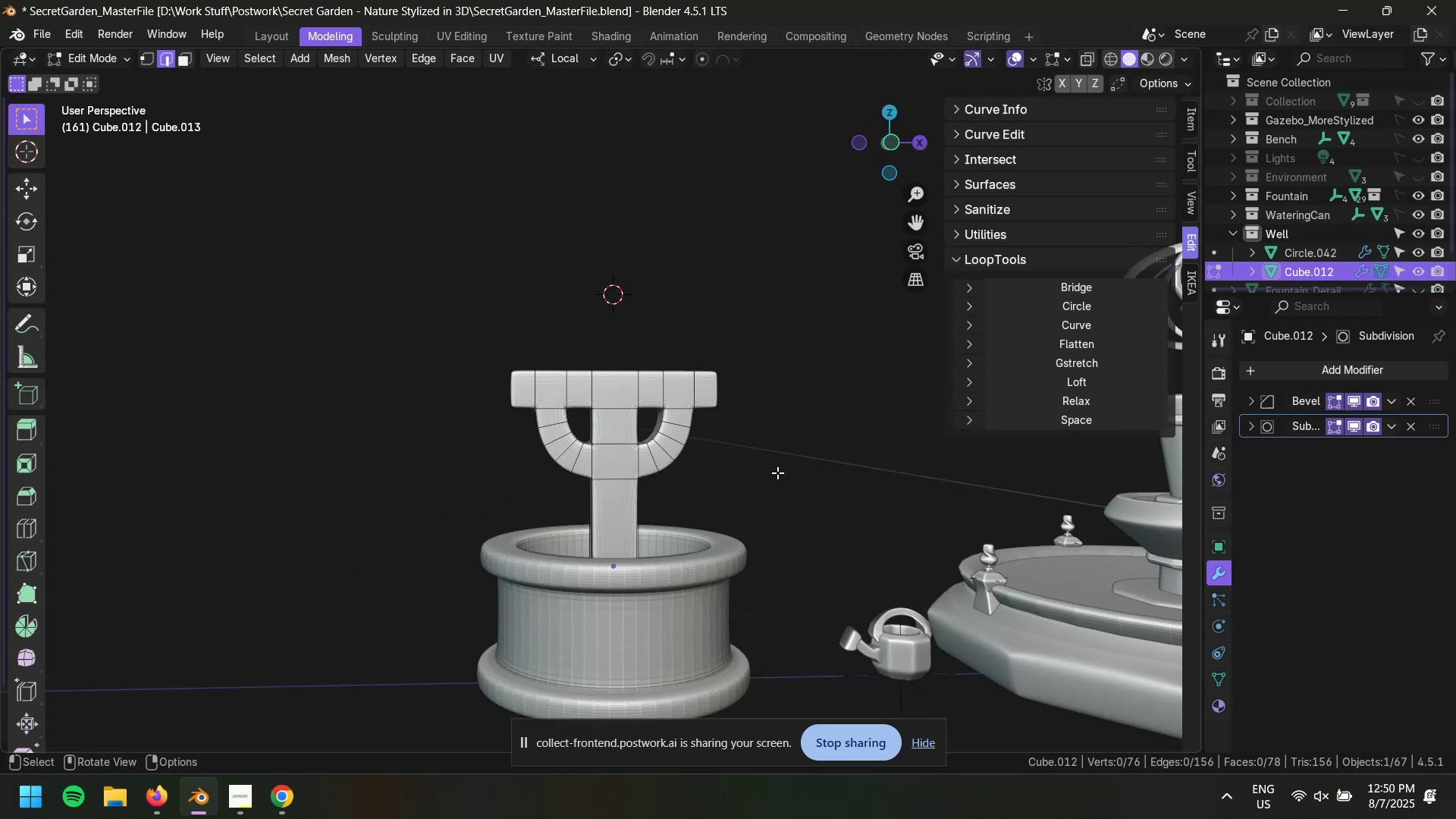 
key(Tab)
 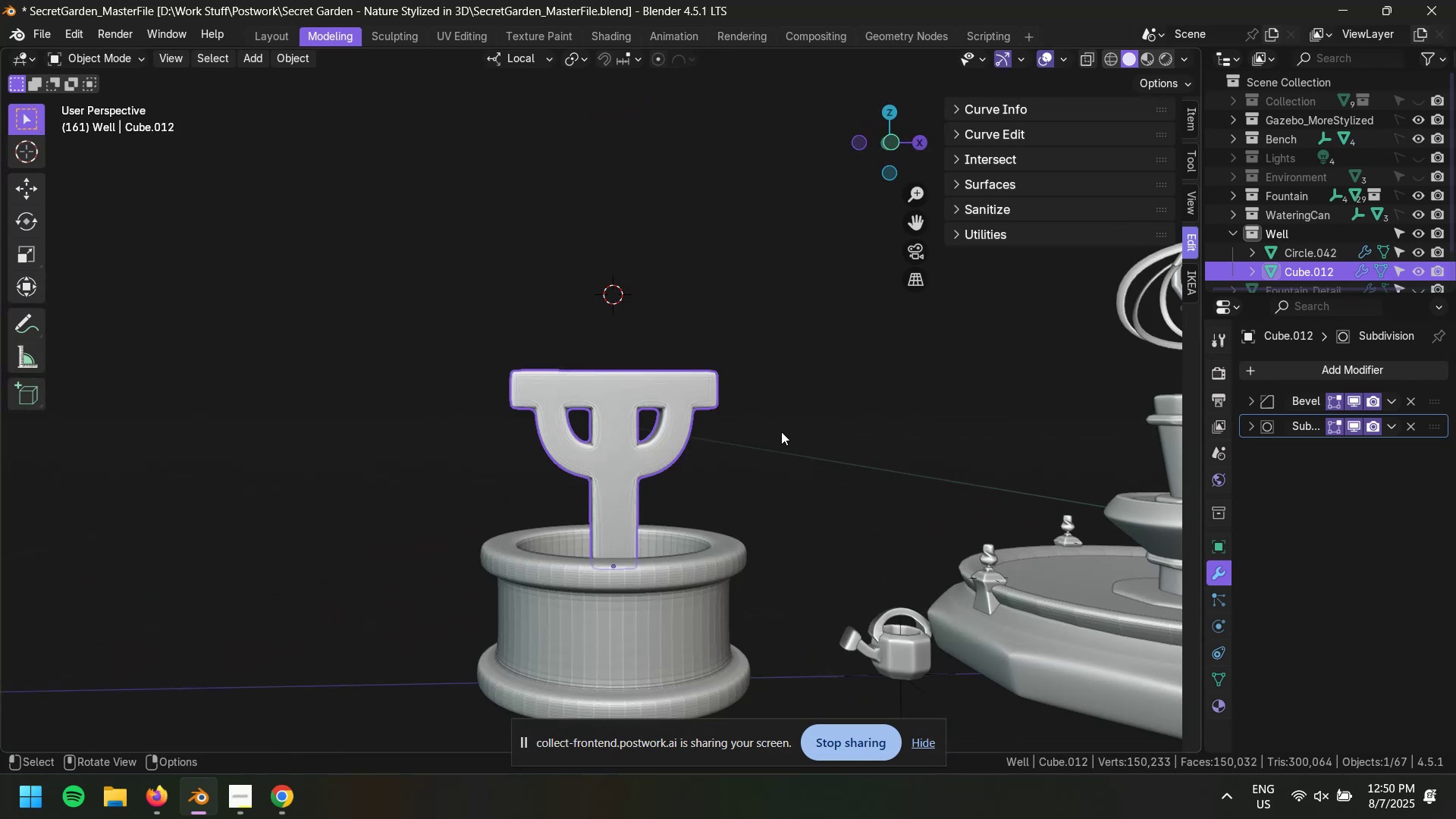 
key(S)
 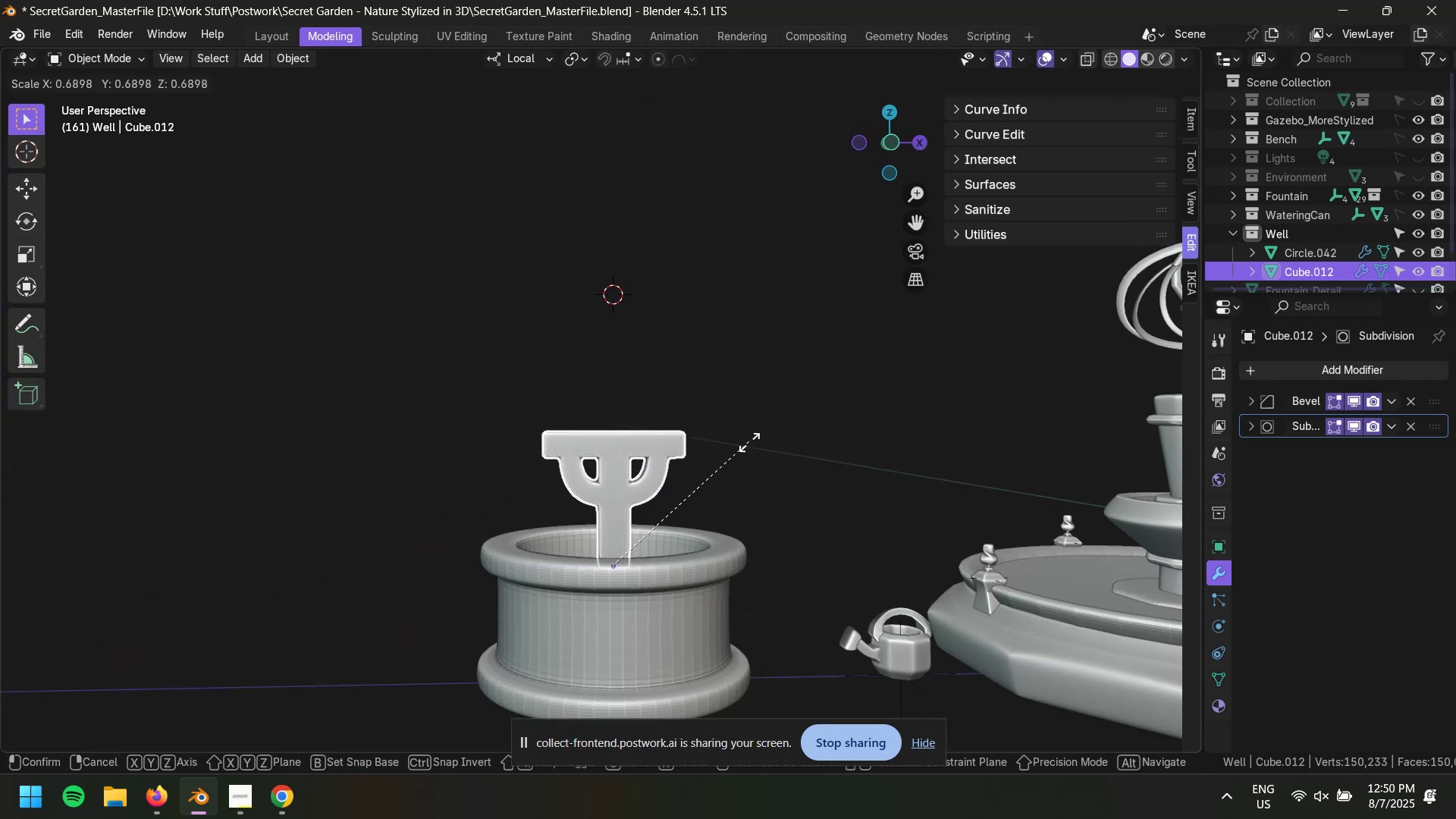 
left_click([759, 442])
 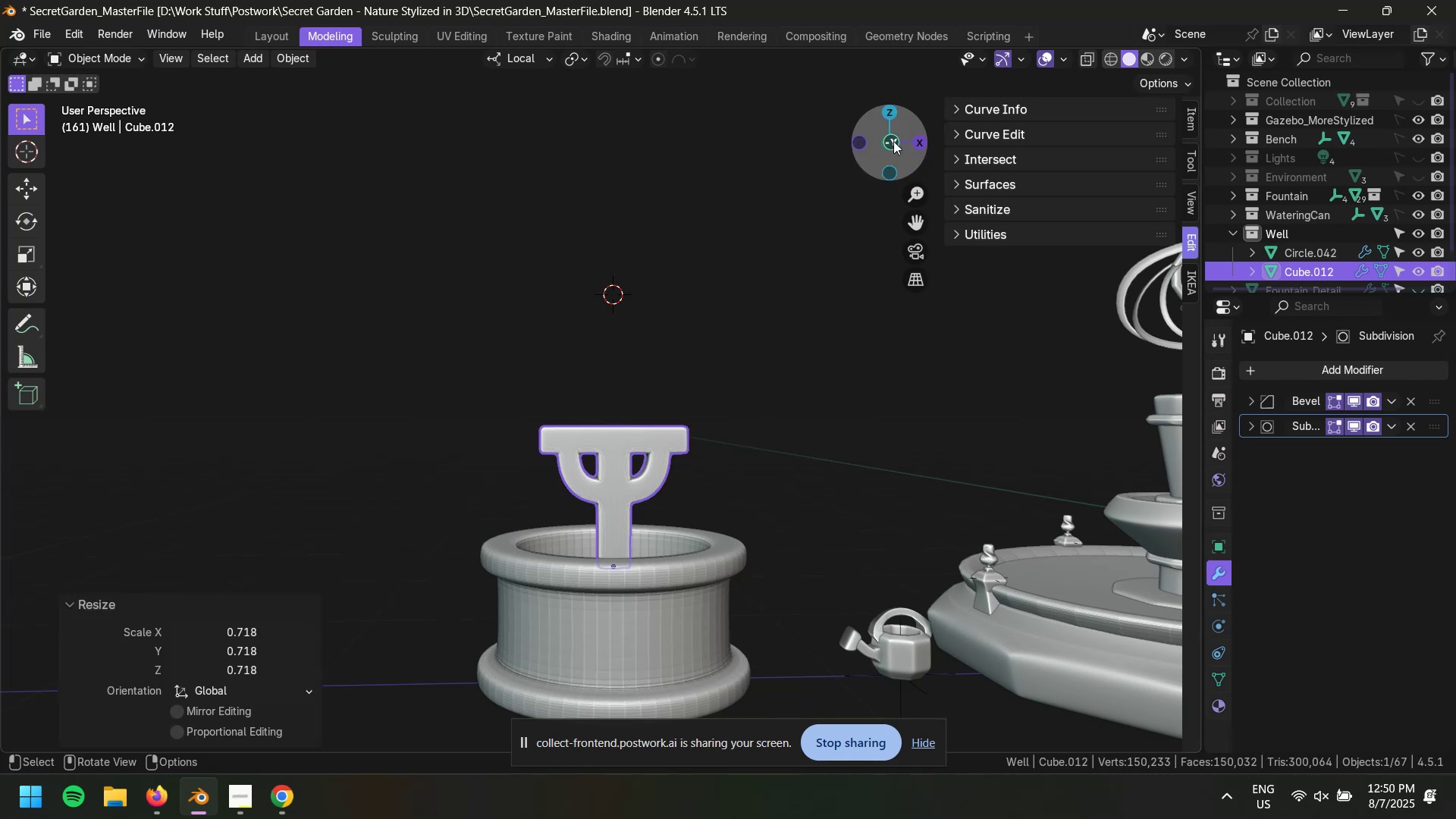 
left_click([895, 139])
 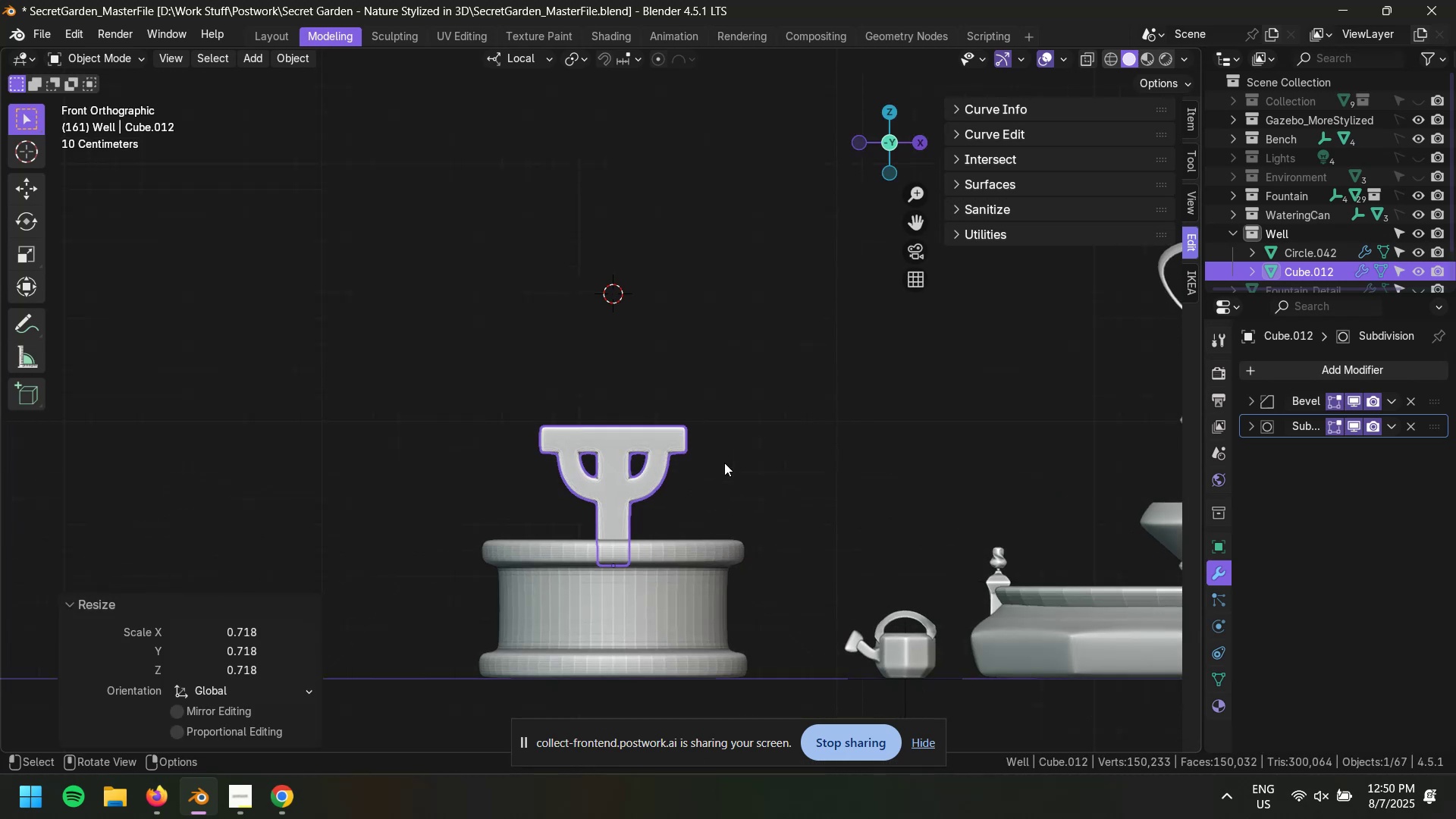 
scroll: coordinate [720, 472], scroll_direction: up, amount: 3.0
 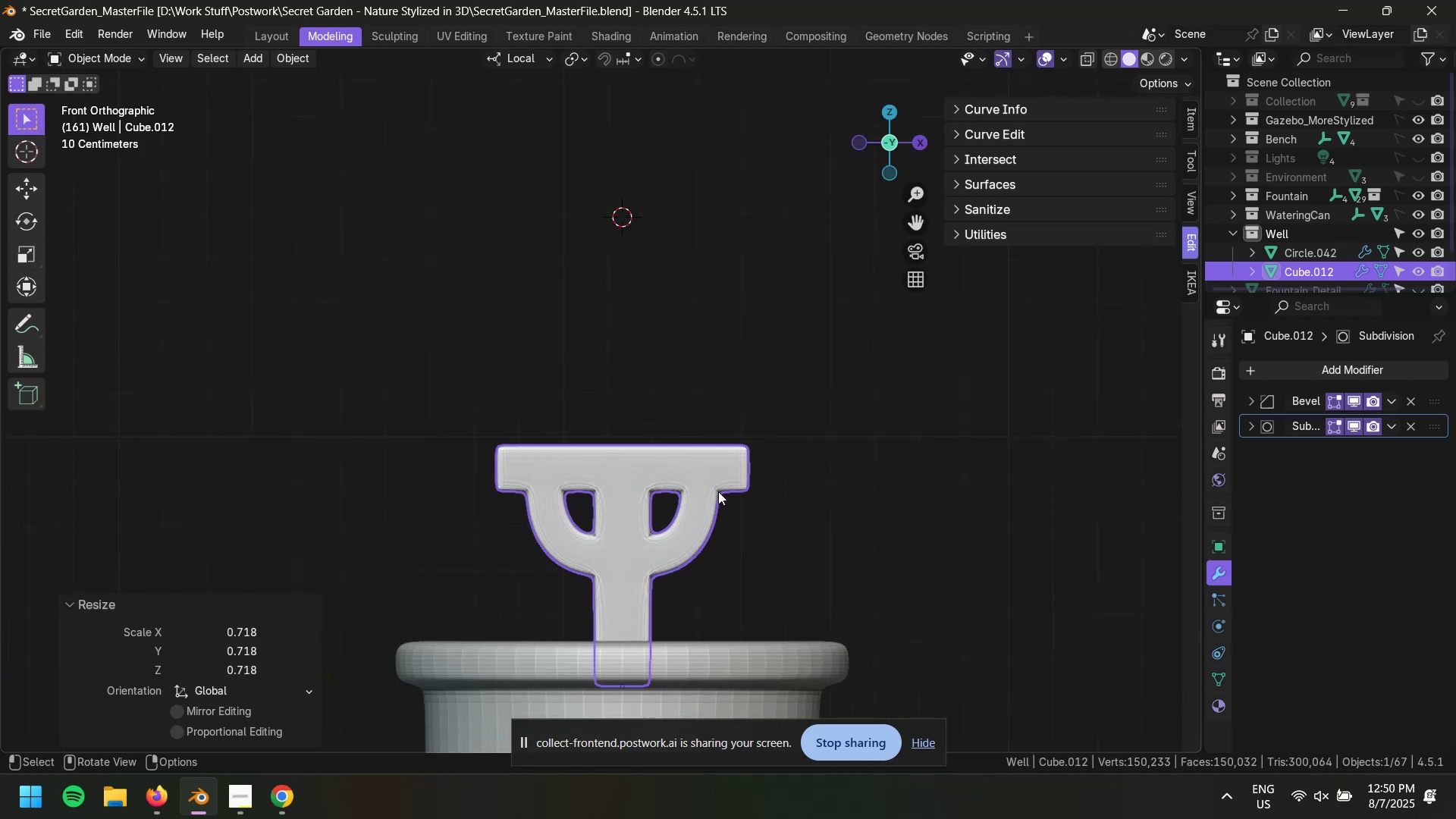 
type(gz)
 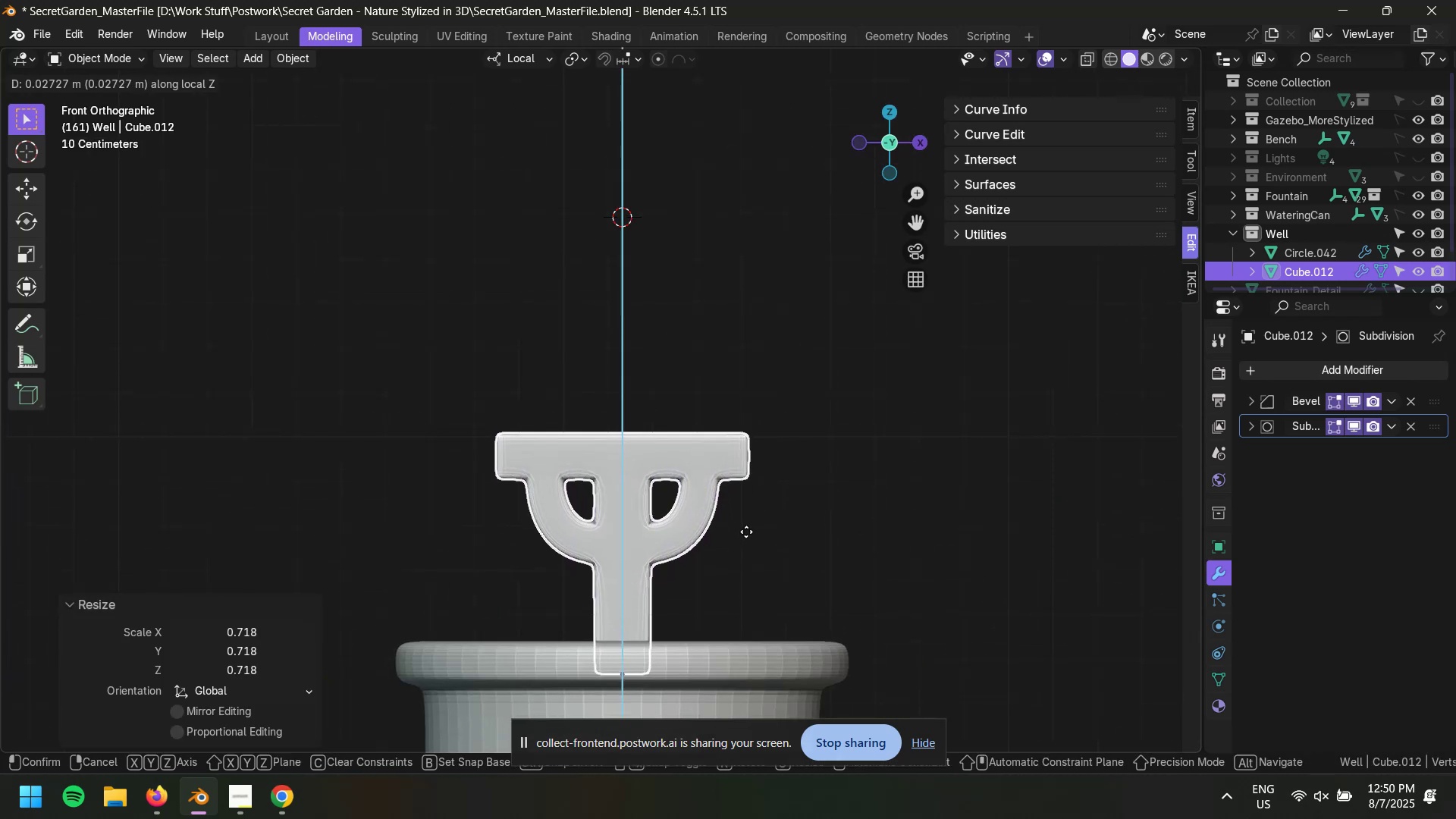 
left_click([746, 533])
 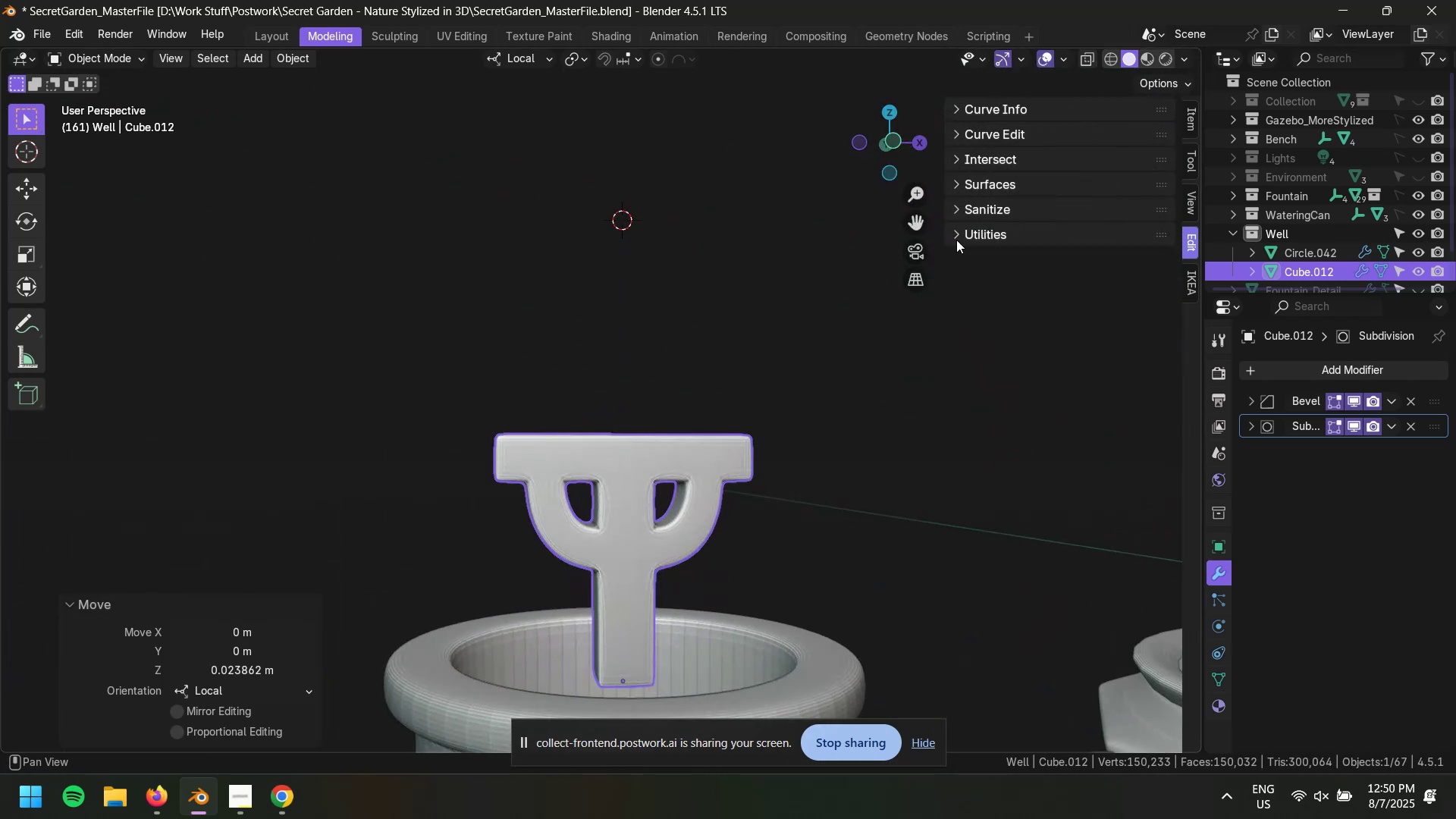 
left_click([894, 146])
 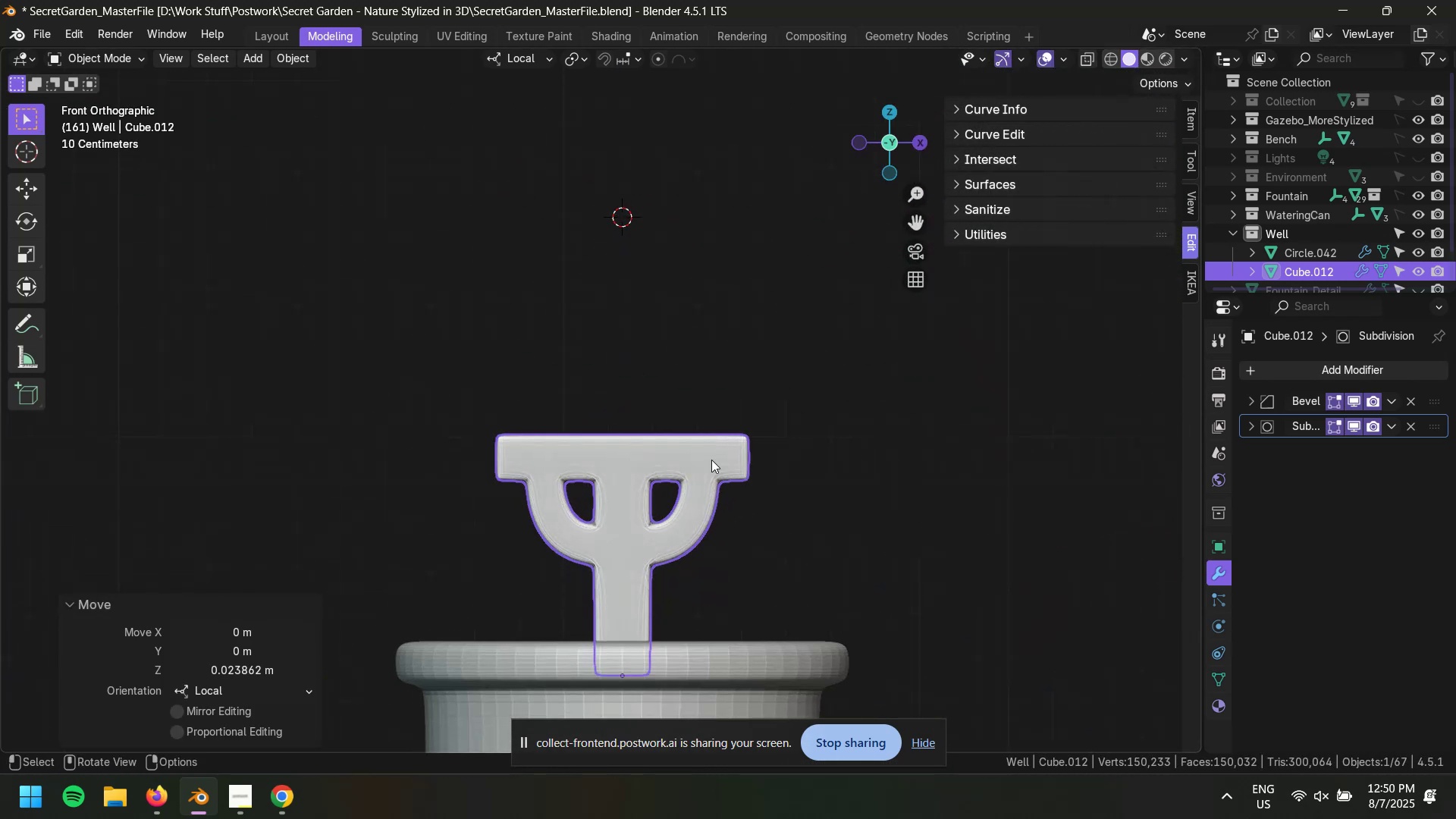 
scroll: coordinate [733, 492], scroll_direction: up, amount: 1.0
 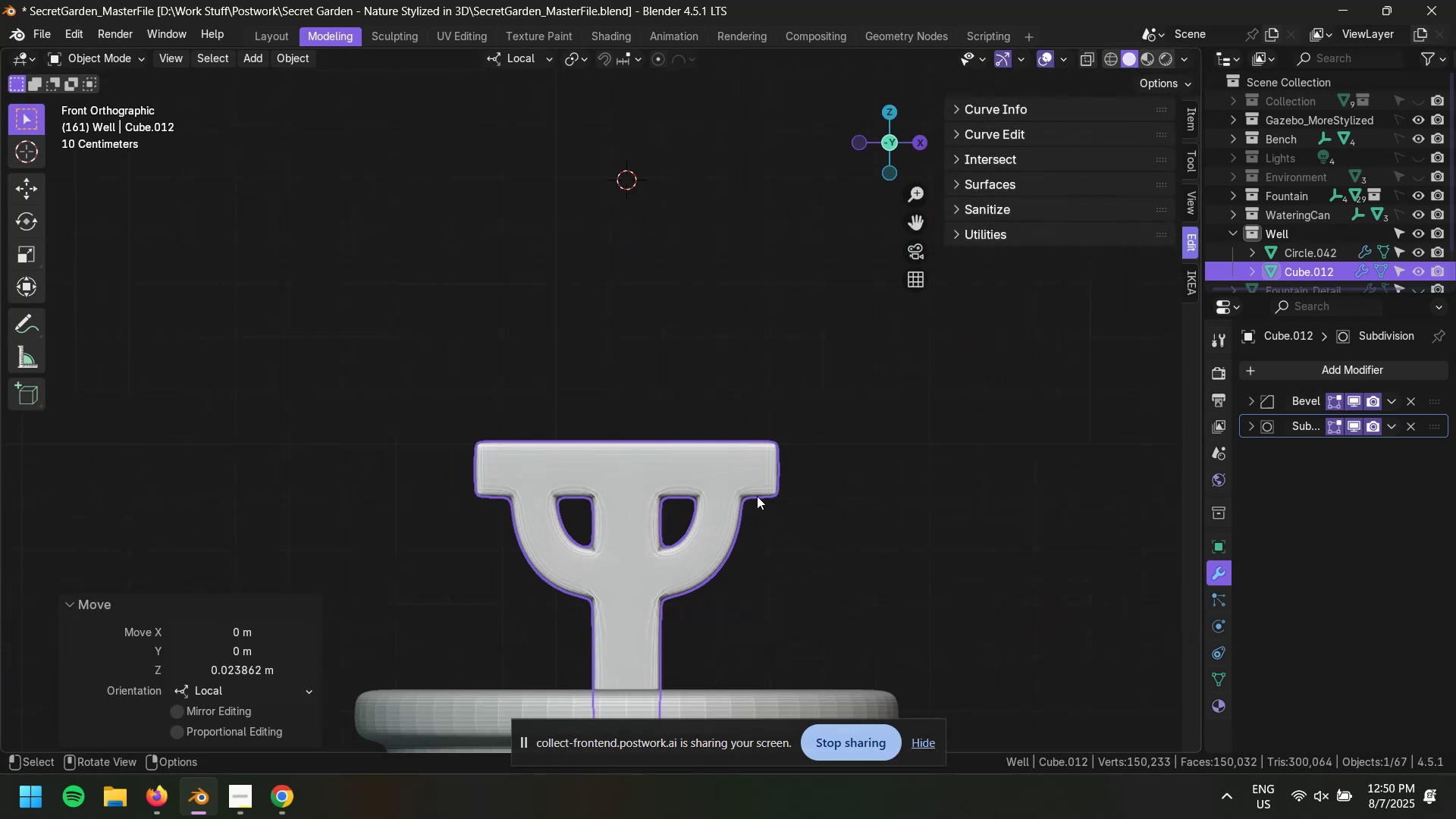 
key(Tab)
 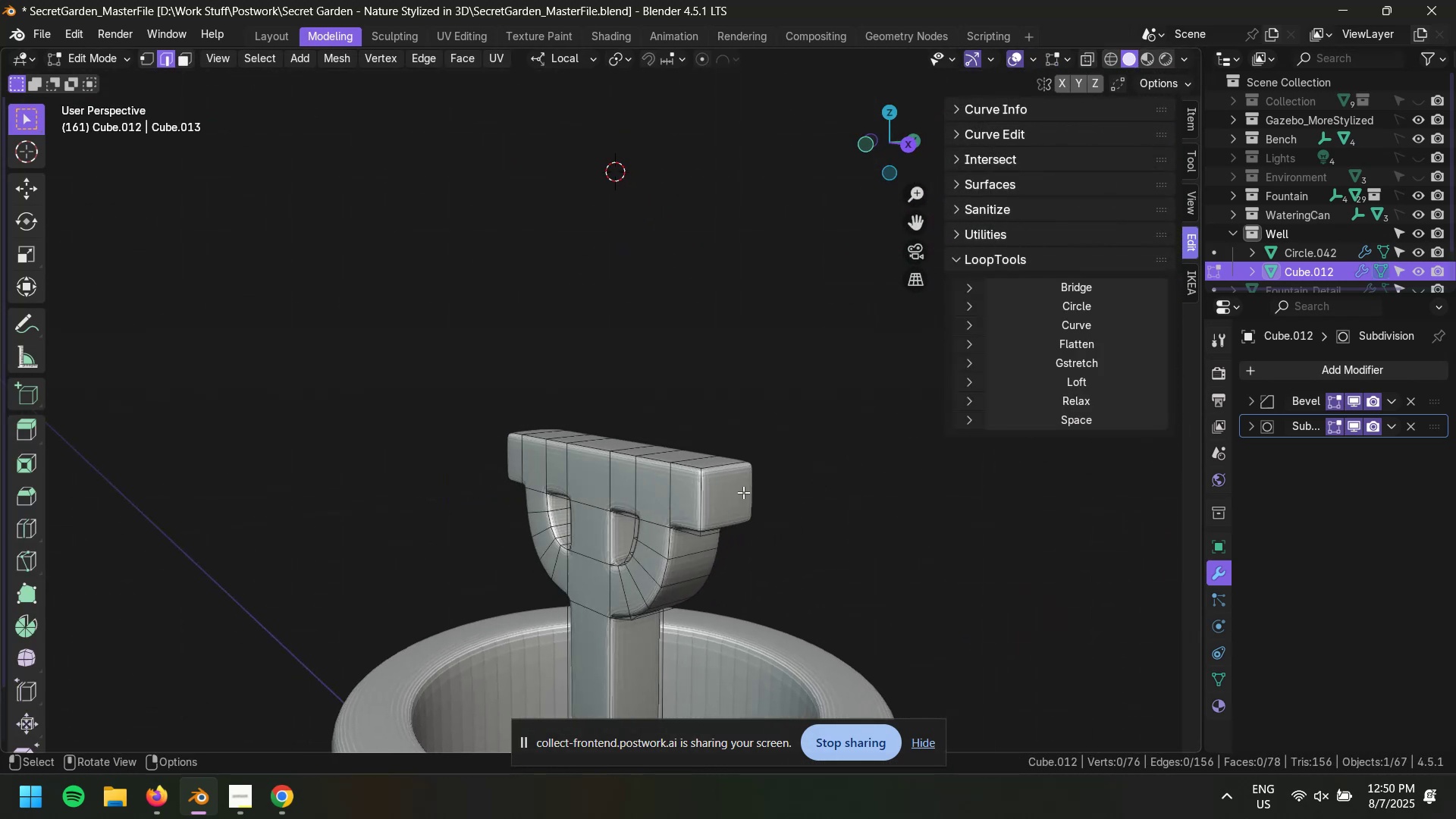 
key(2)
 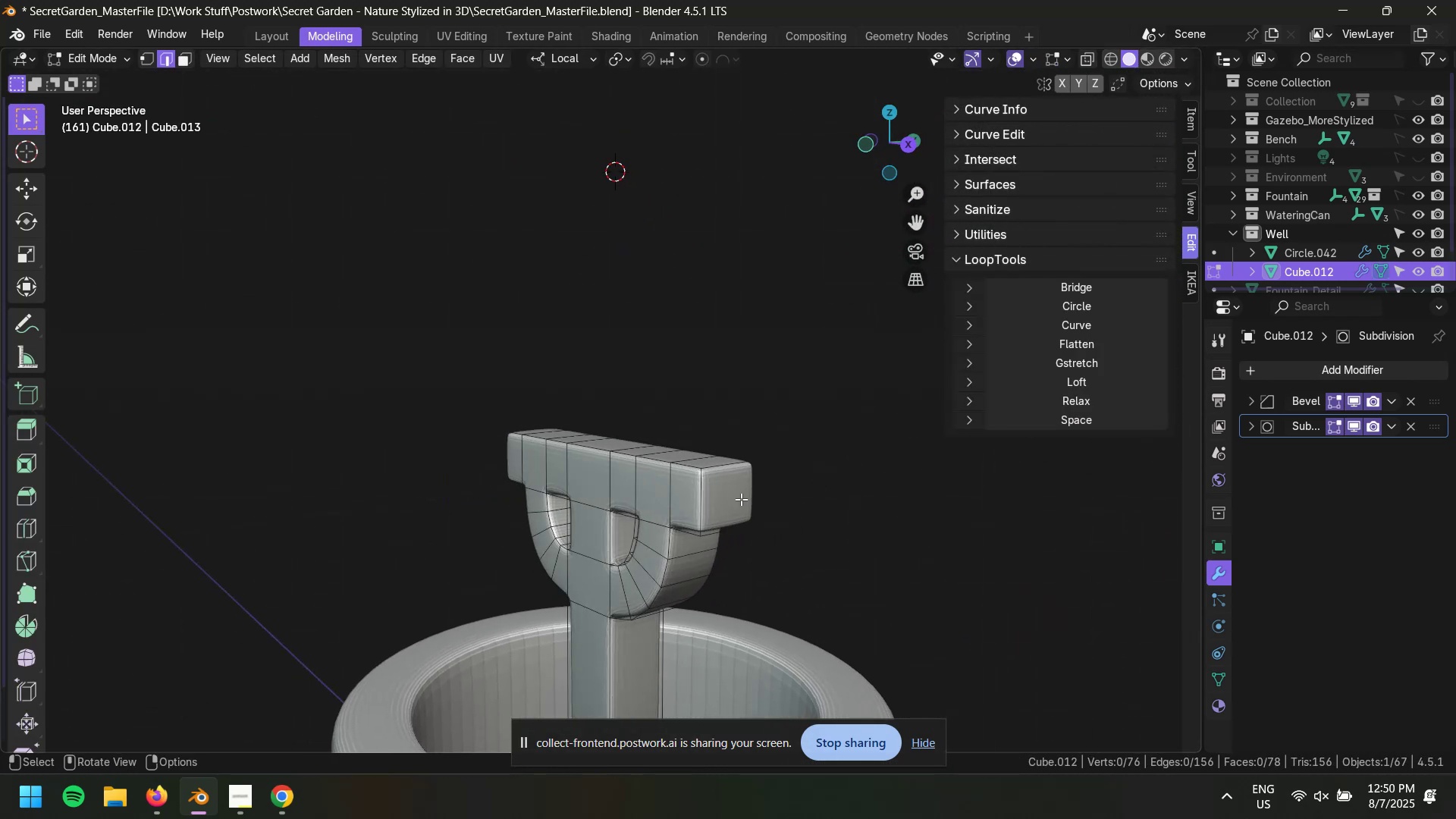 
left_click([741, 499])
 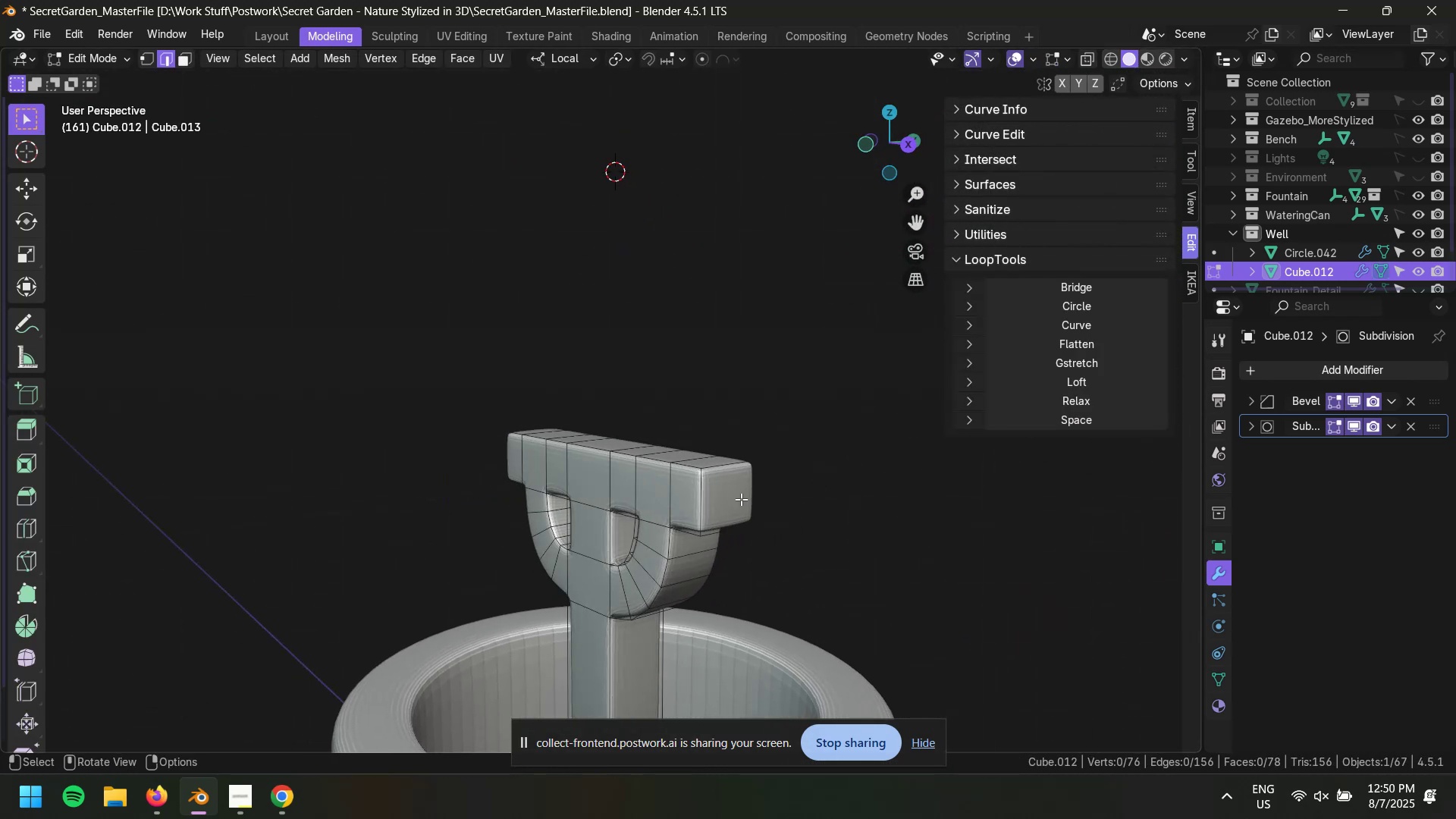 
key(3)
 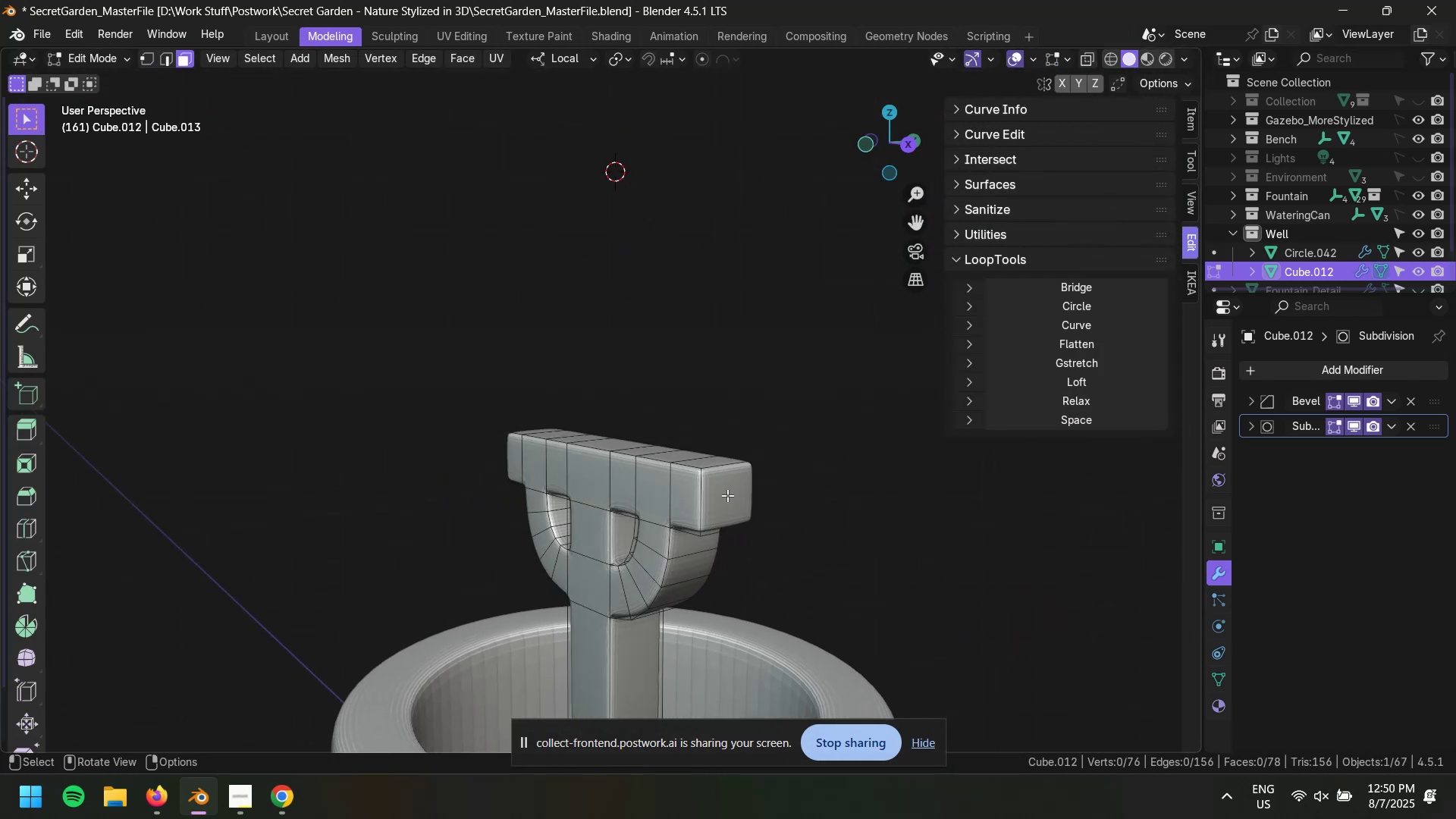 
left_click([727, 495])
 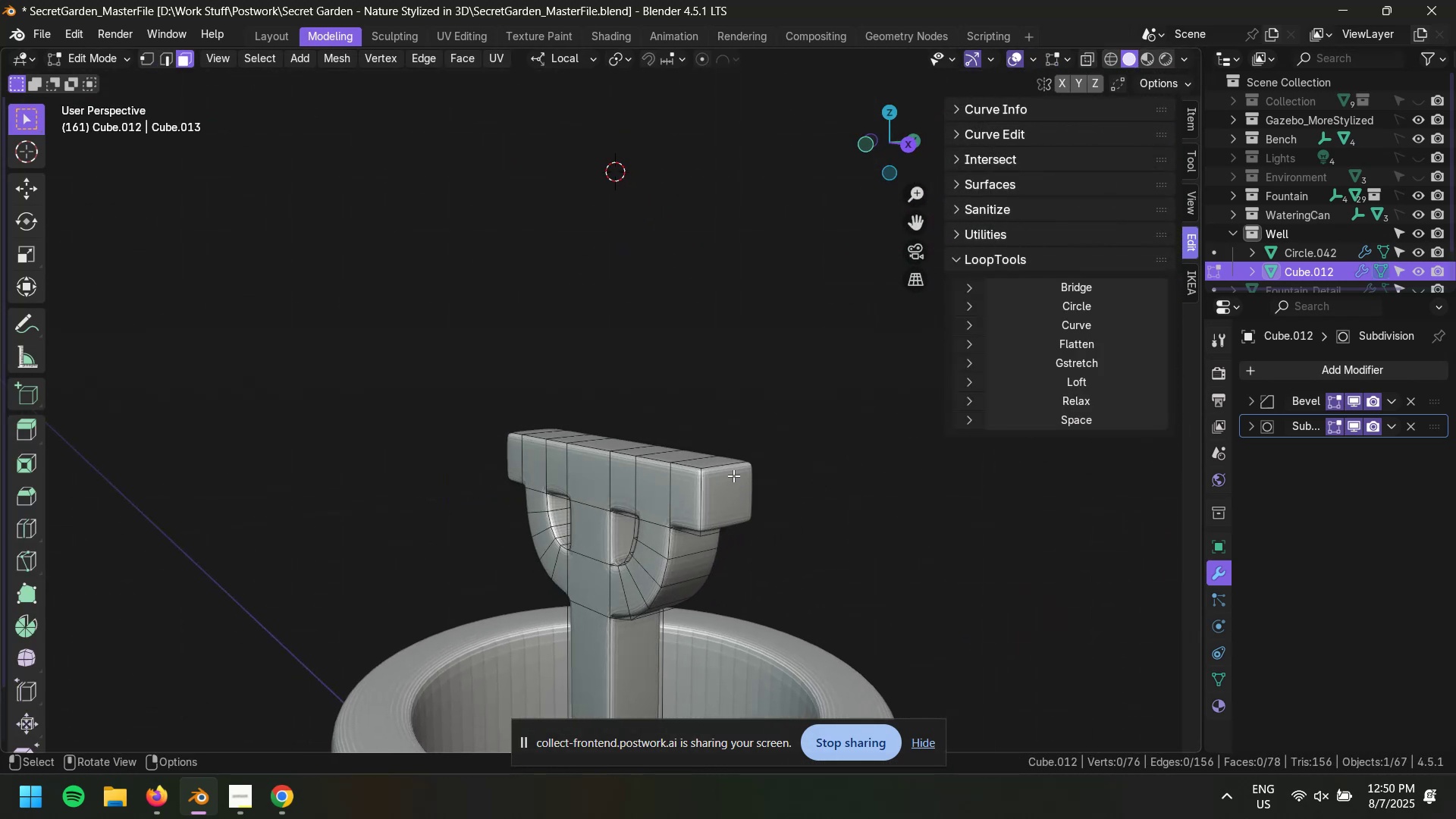 
key(3)
 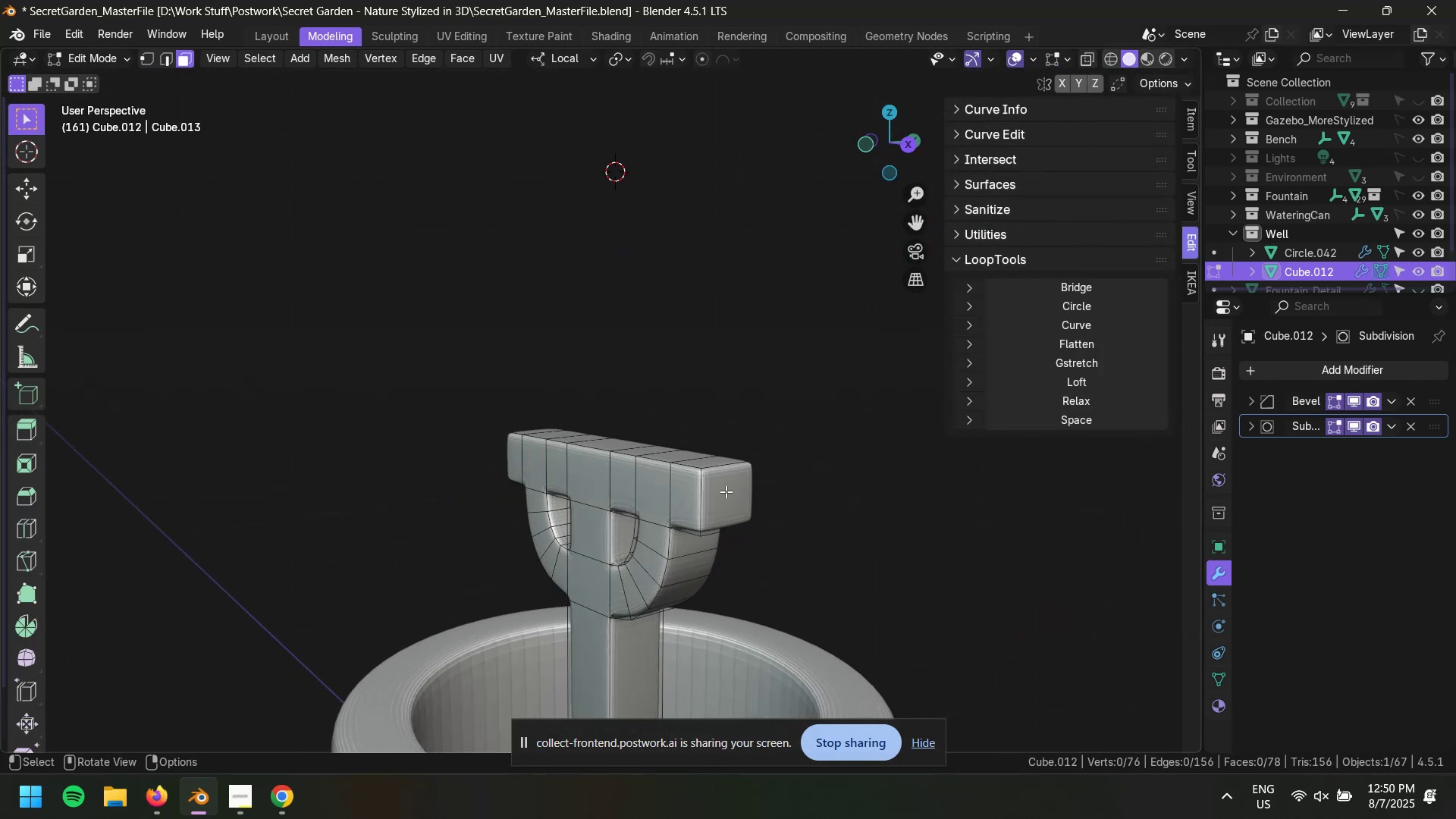 
left_click([726, 491])
 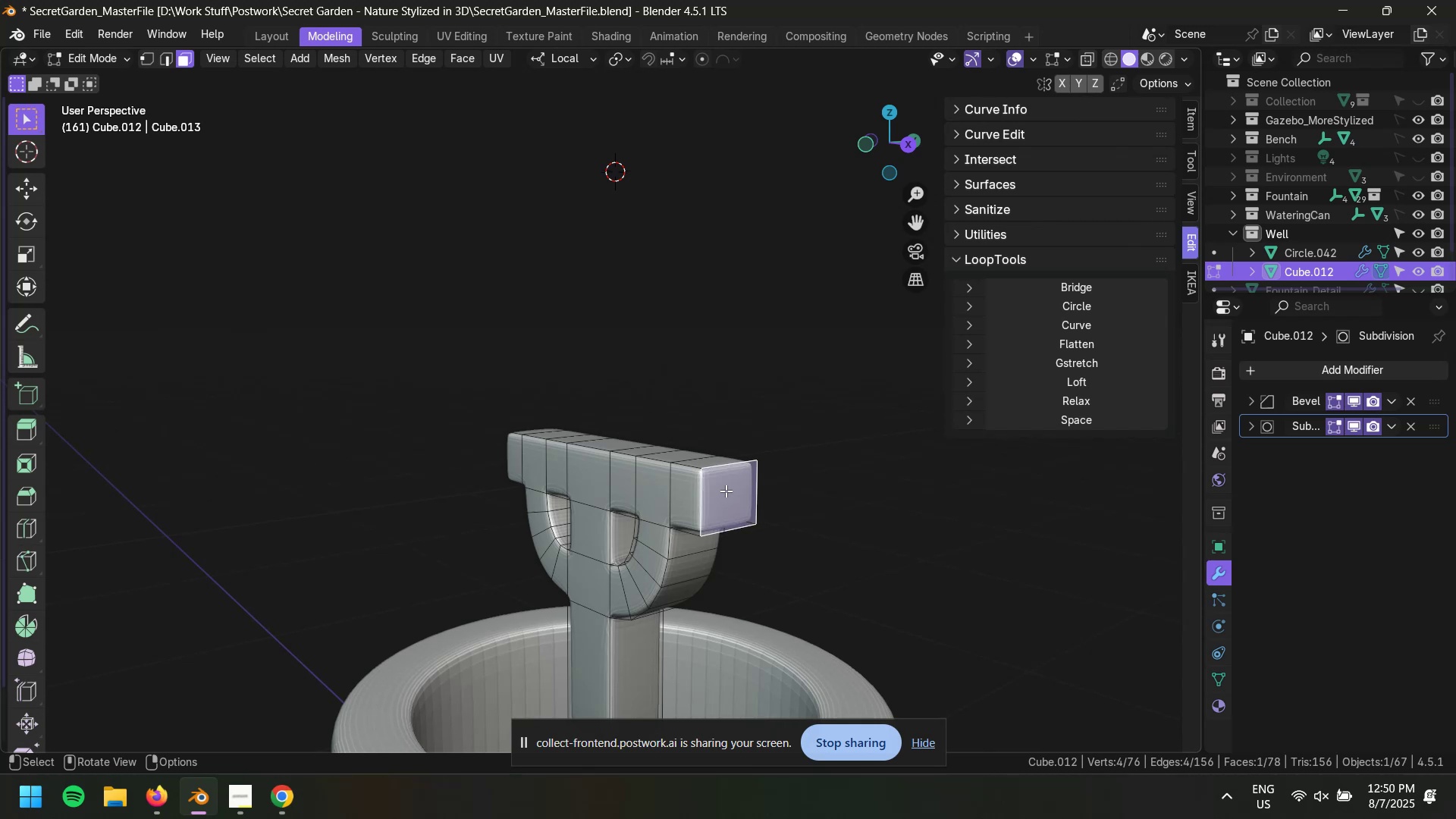 
left_click_drag(start_coordinate=[610, 469], to_coordinate=[650, 460])
 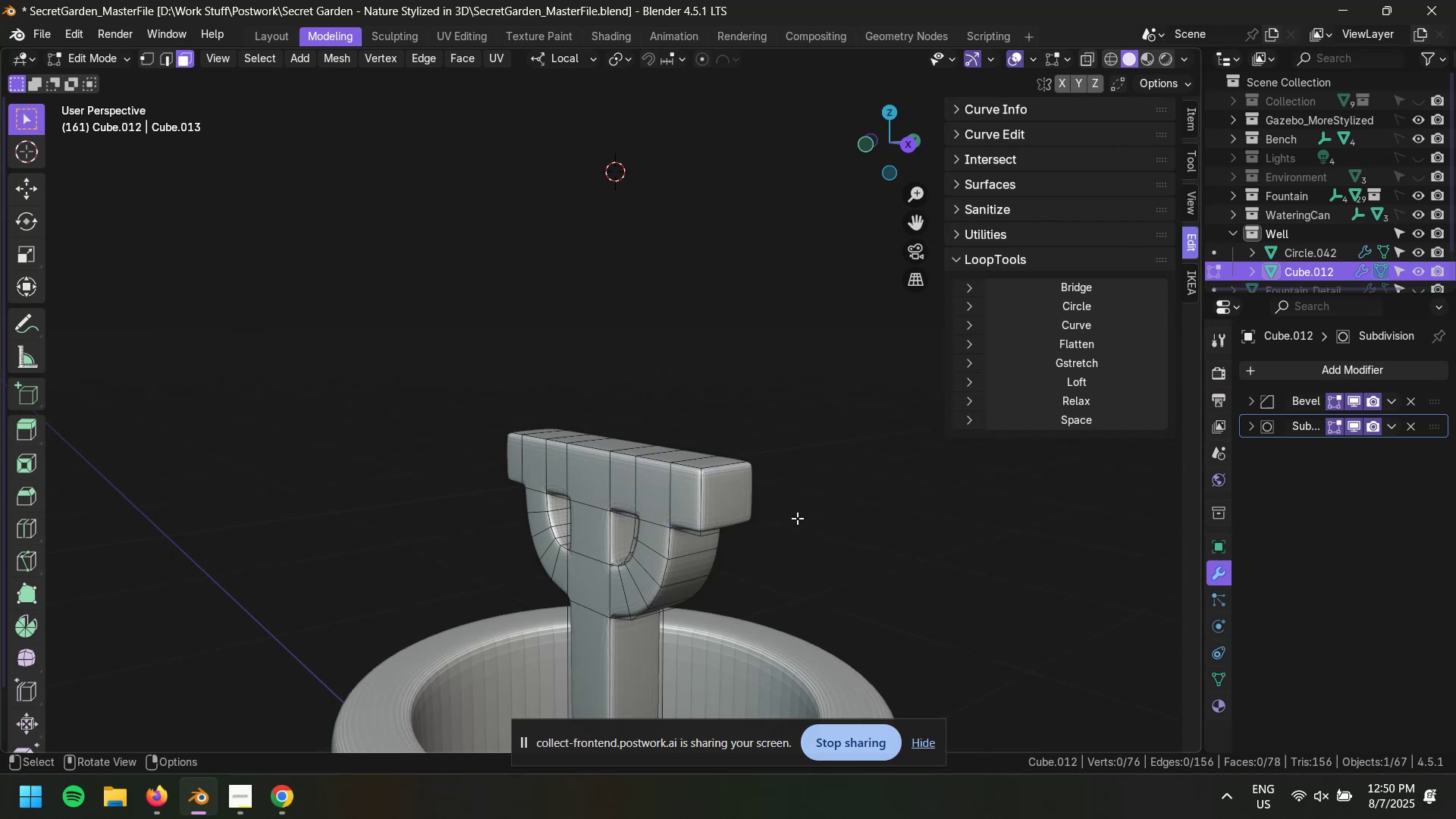 
double_click([736, 502])
 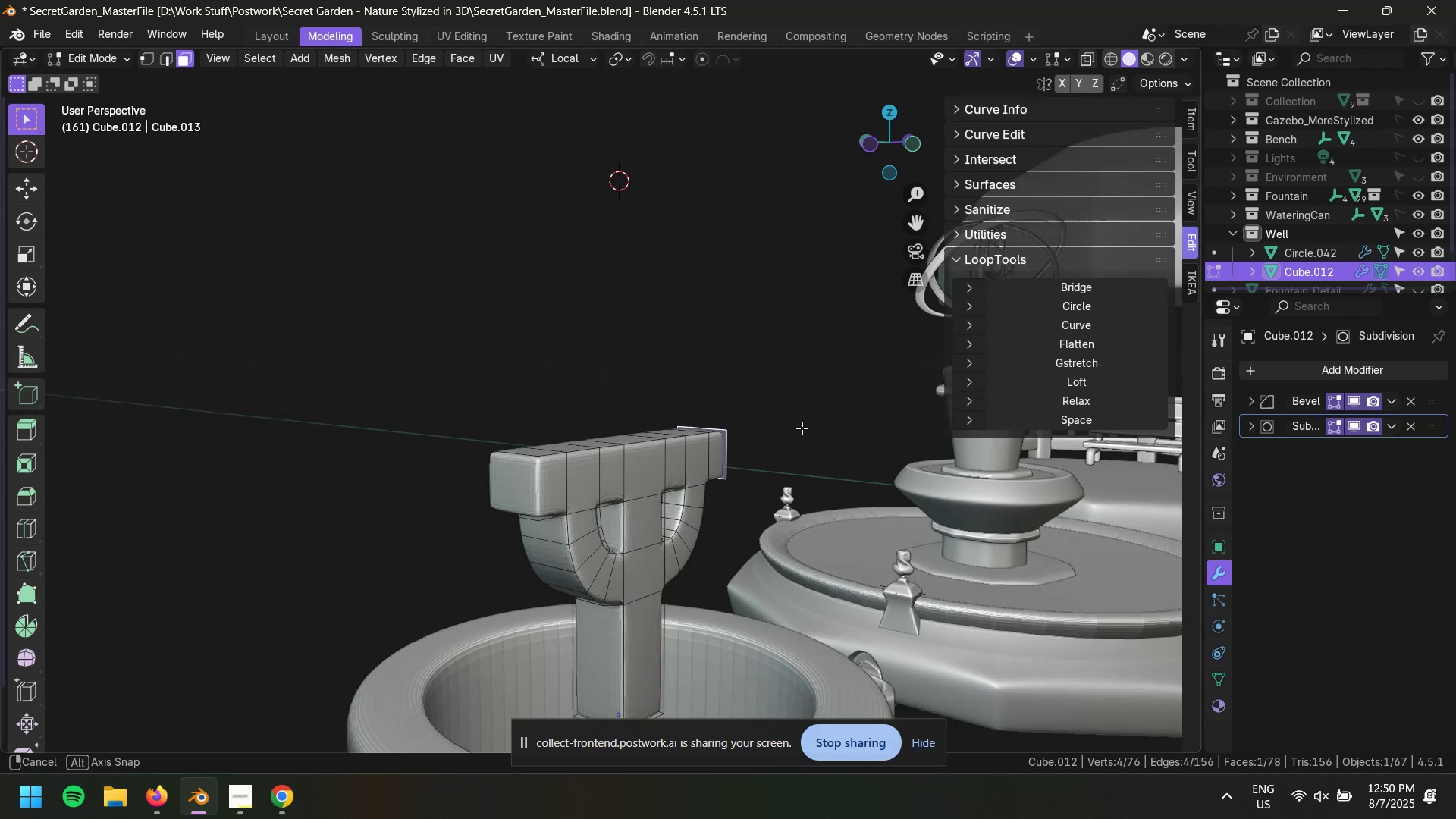 
hold_key(key=ShiftLeft, duration=0.5)
 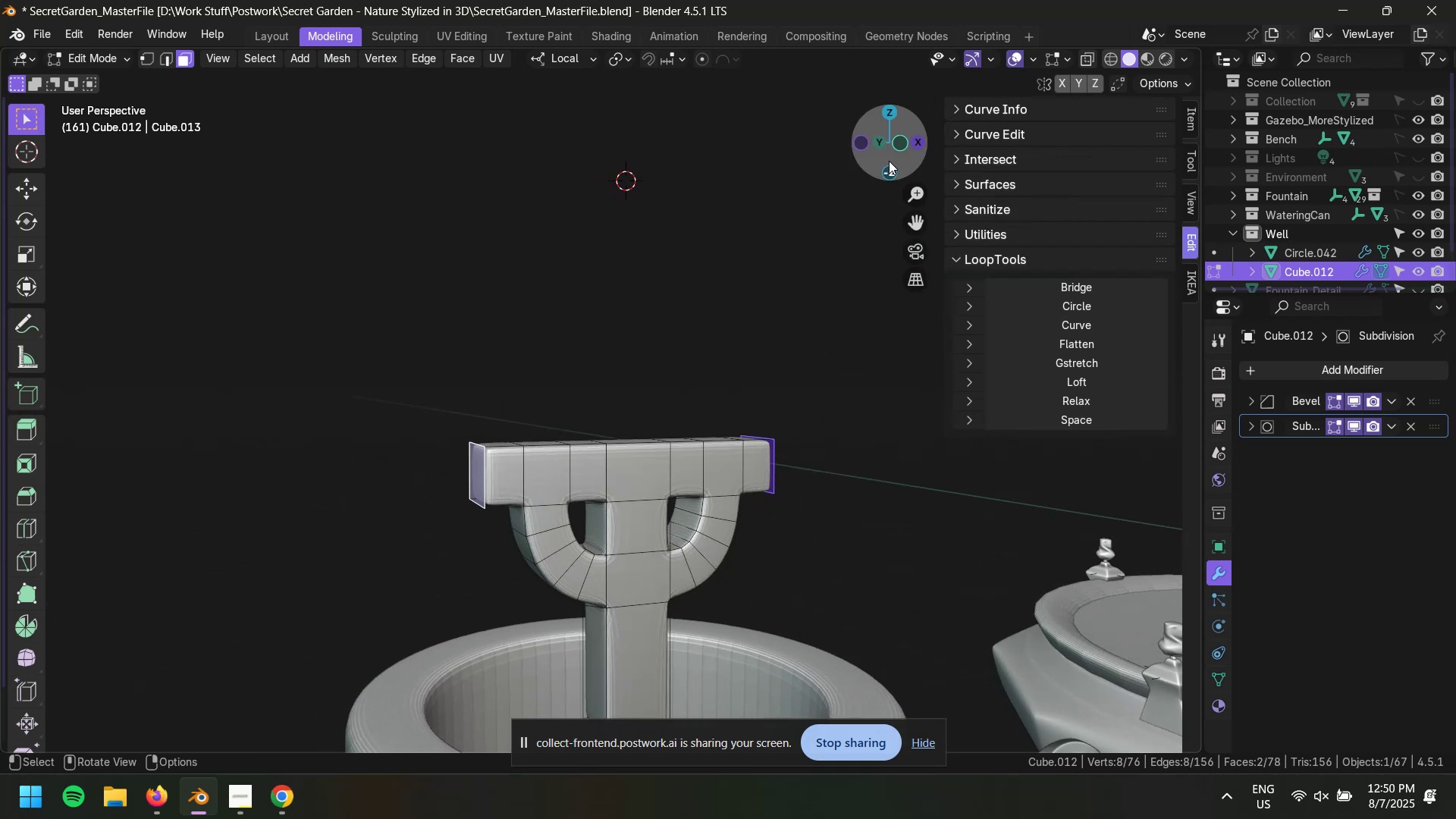 
left_click([900, 142])
 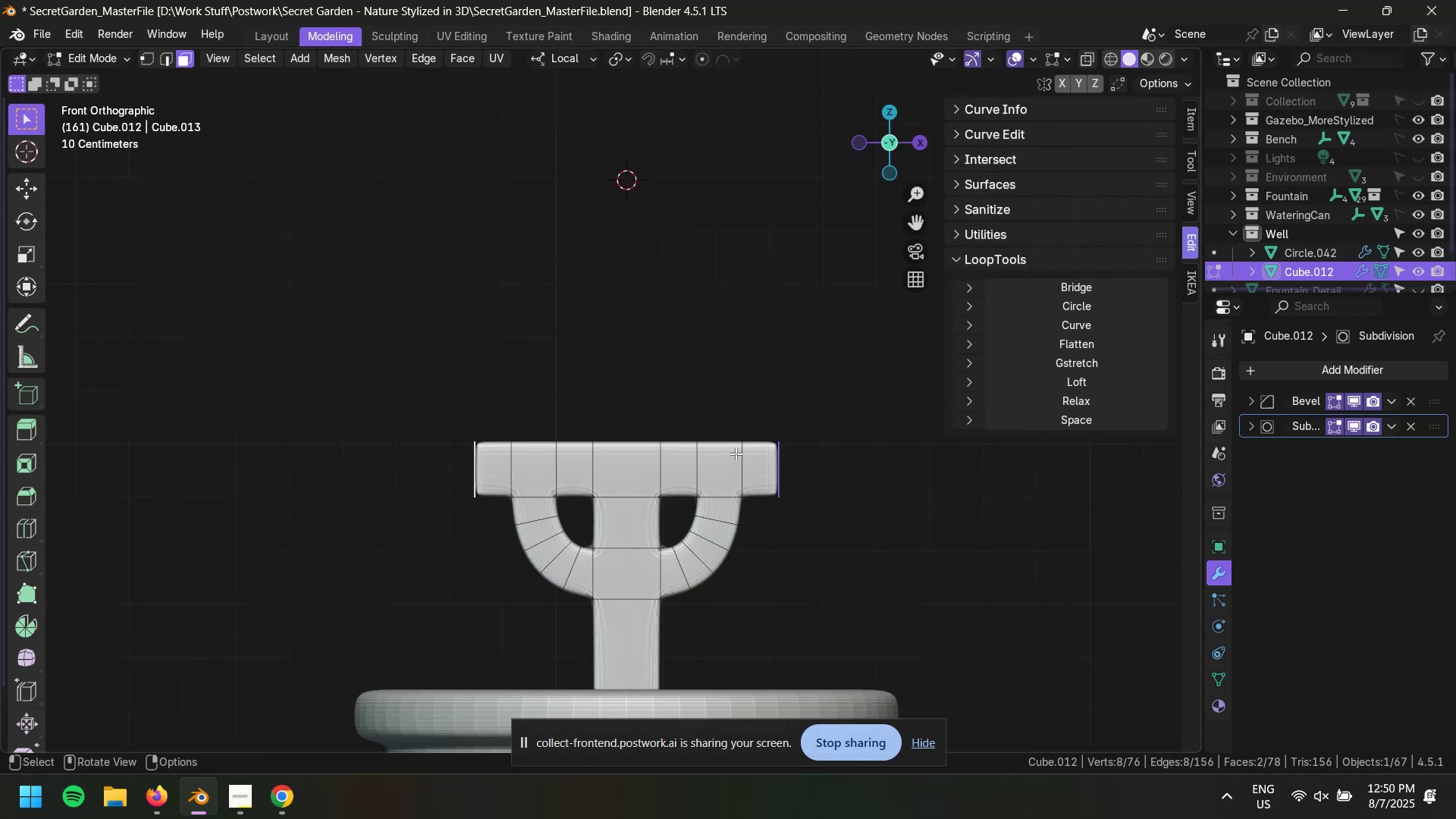 
type(sx)
 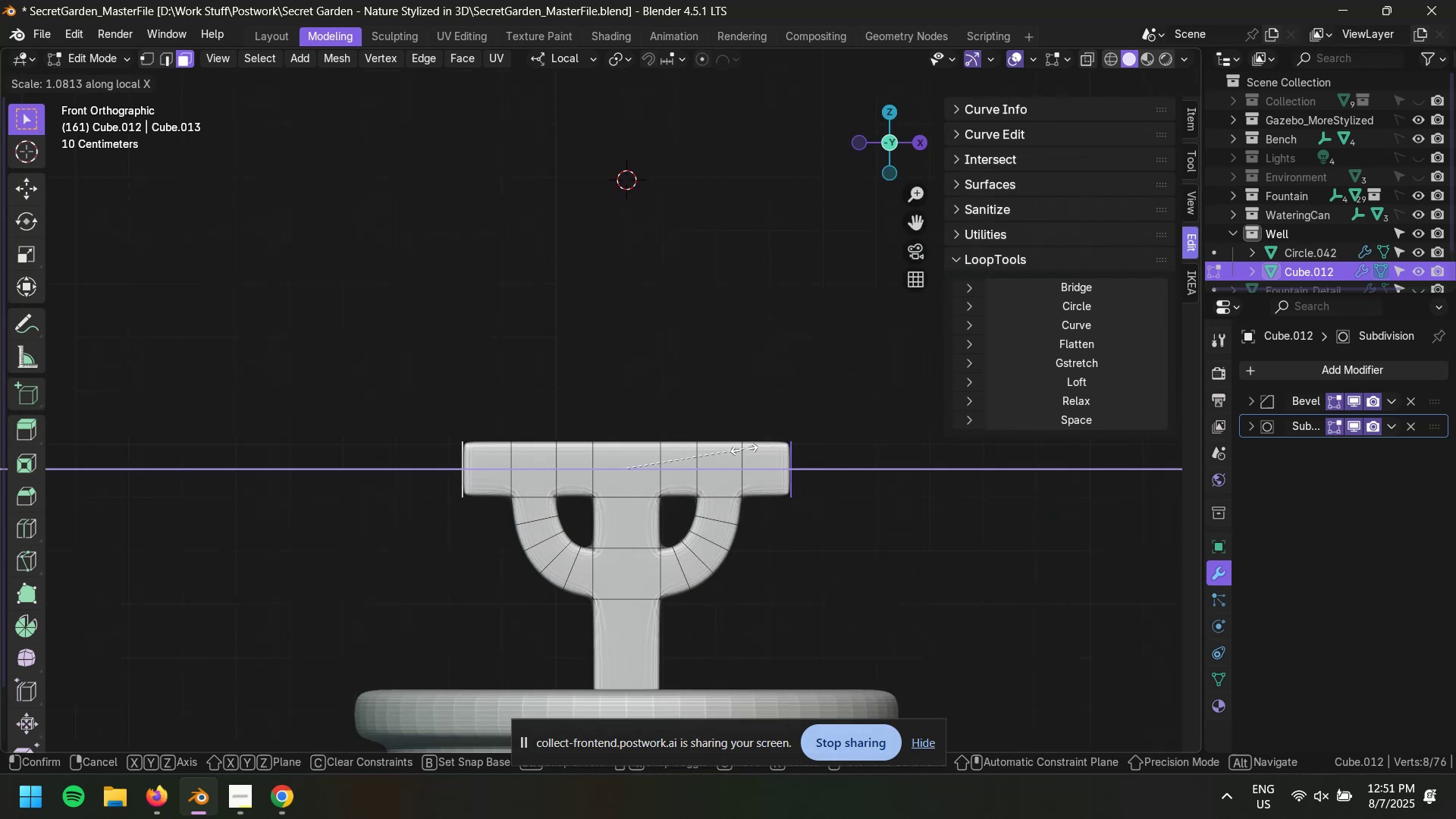 
left_click([747, 448])
 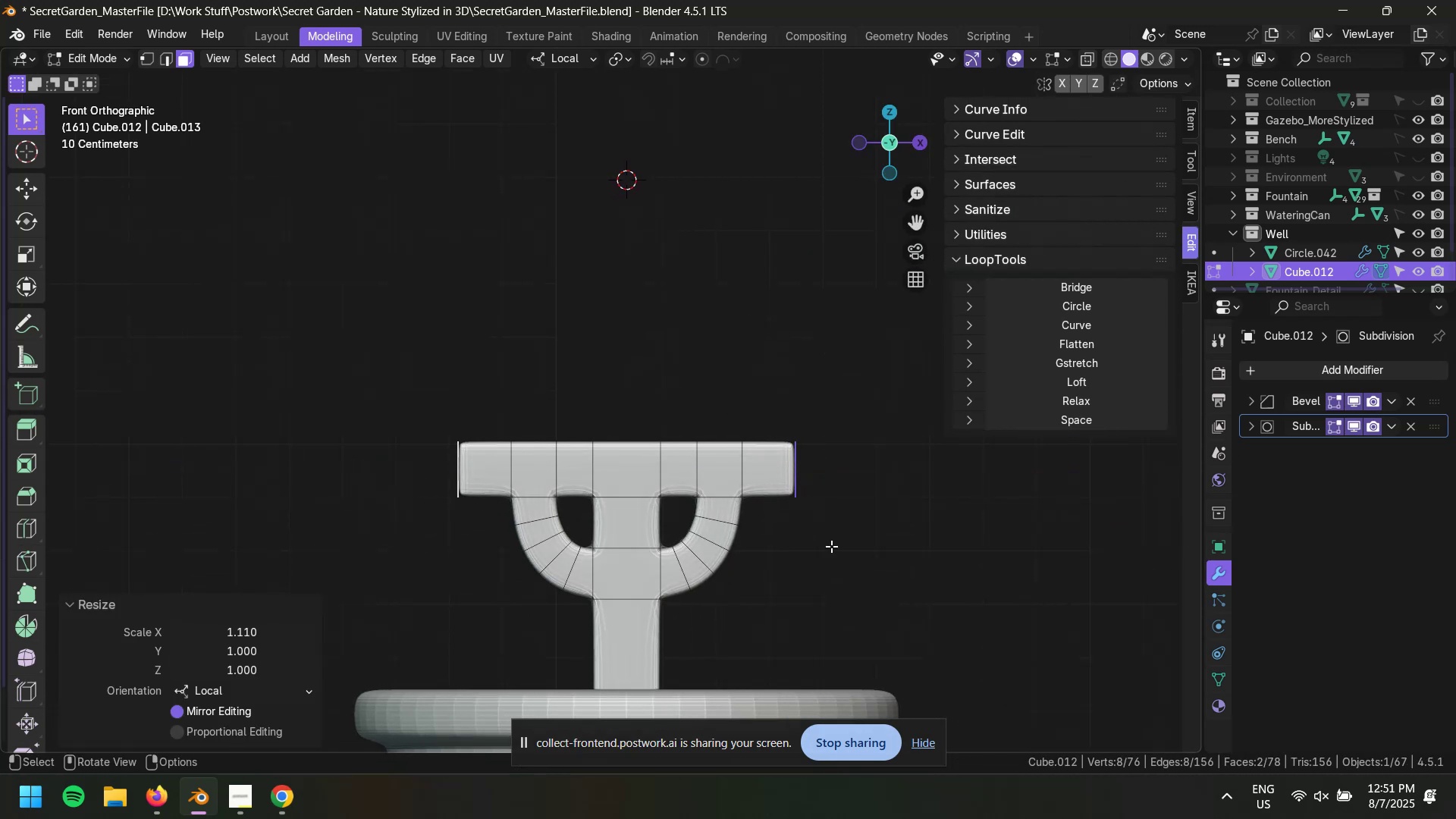 
left_click_drag(start_coordinate=[874, 557], to_coordinate=[879, 558])
 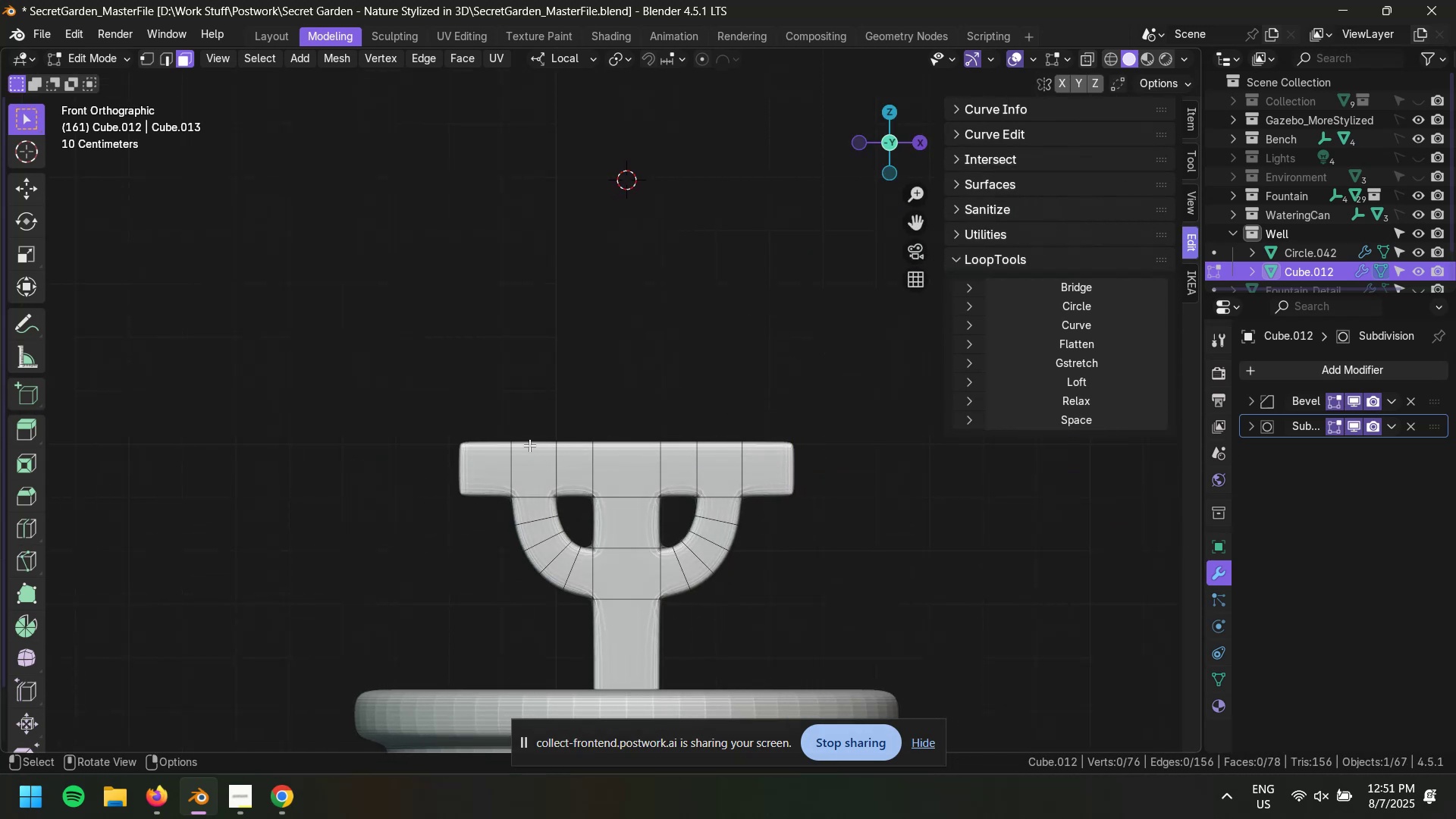 
key(1)
 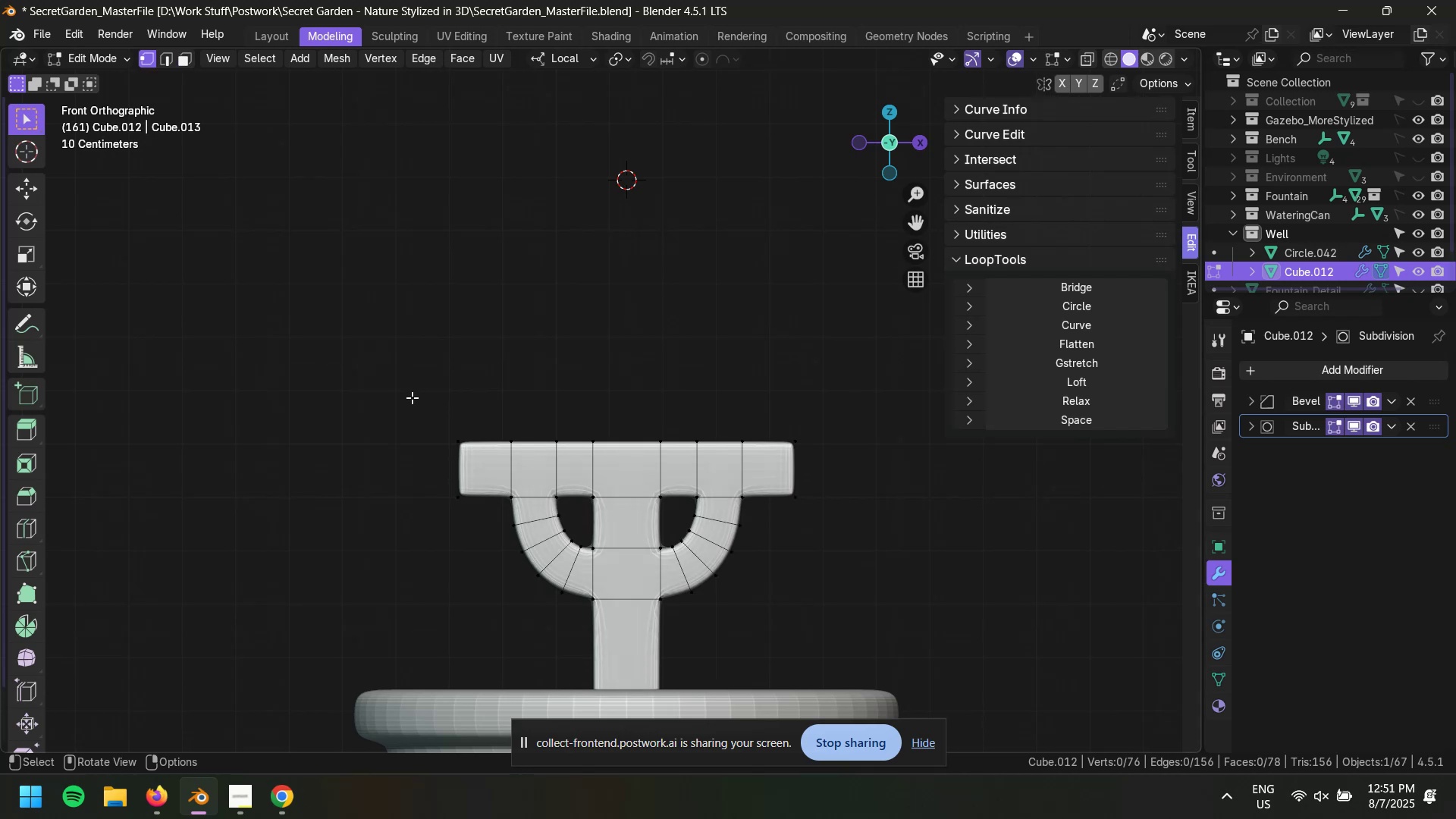 
key(Alt+AltLeft)
 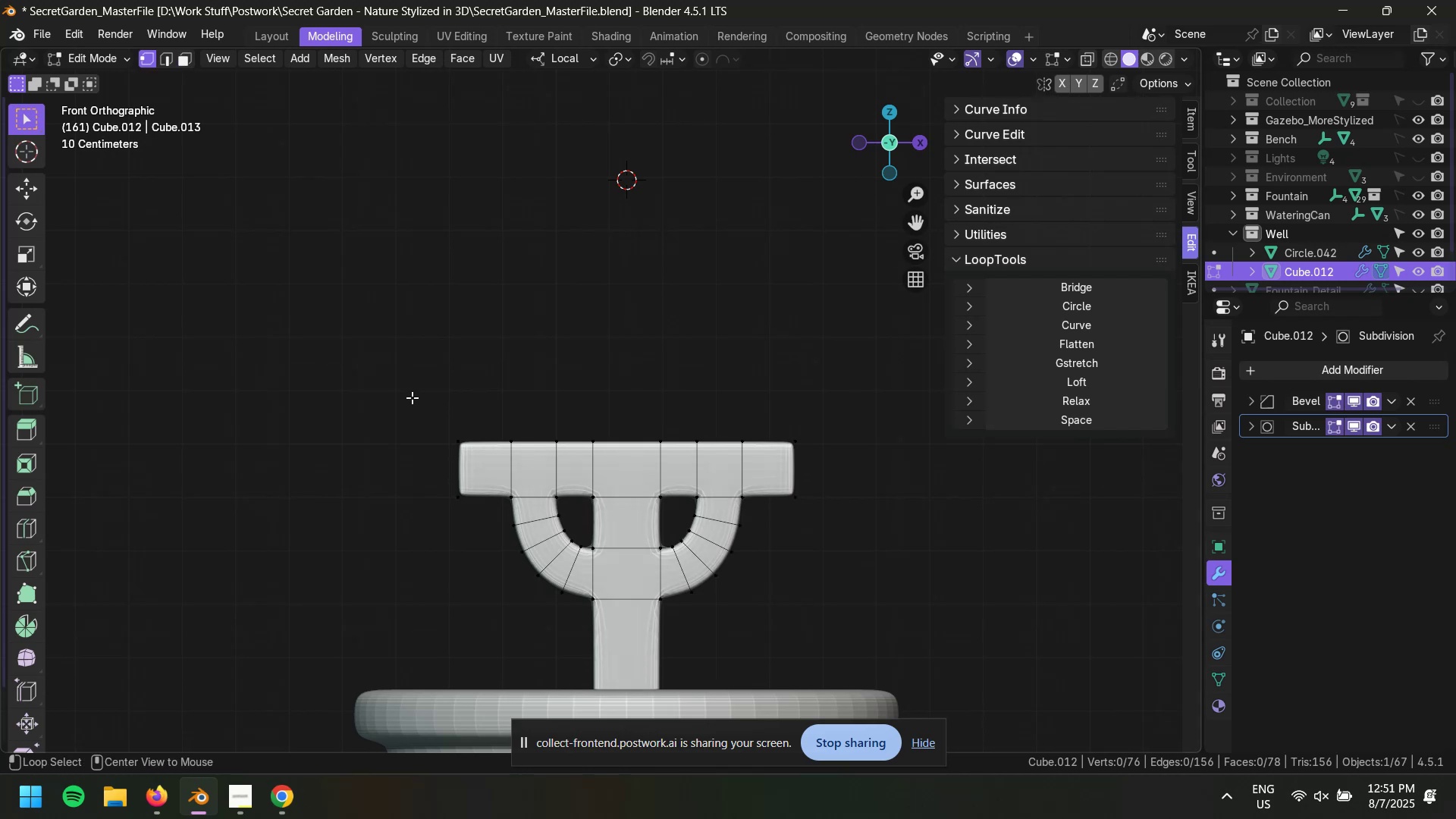 
type(zgz)
 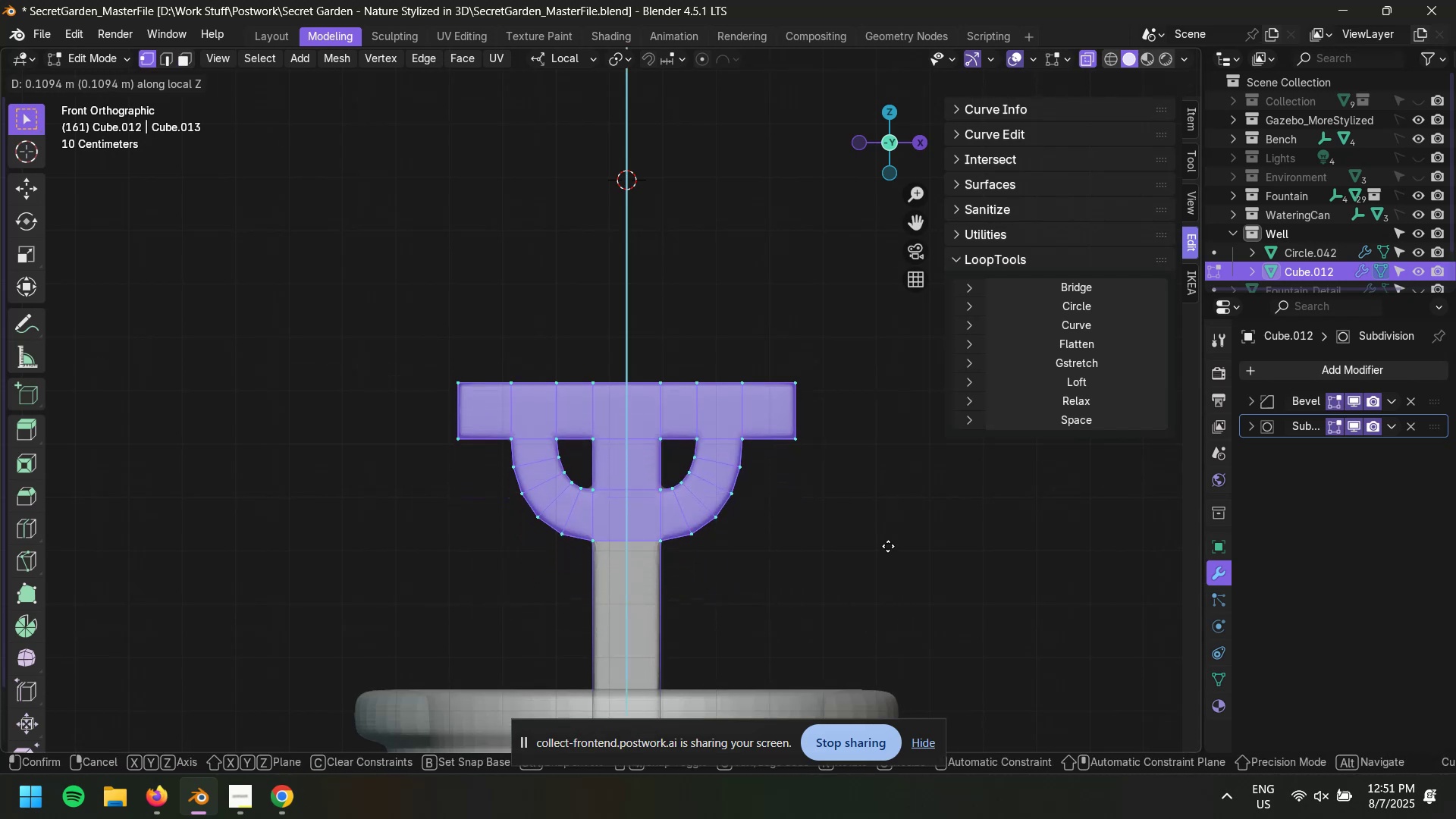 
left_click_drag(start_coordinate=[377, 377], to_coordinate=[904, 621])
 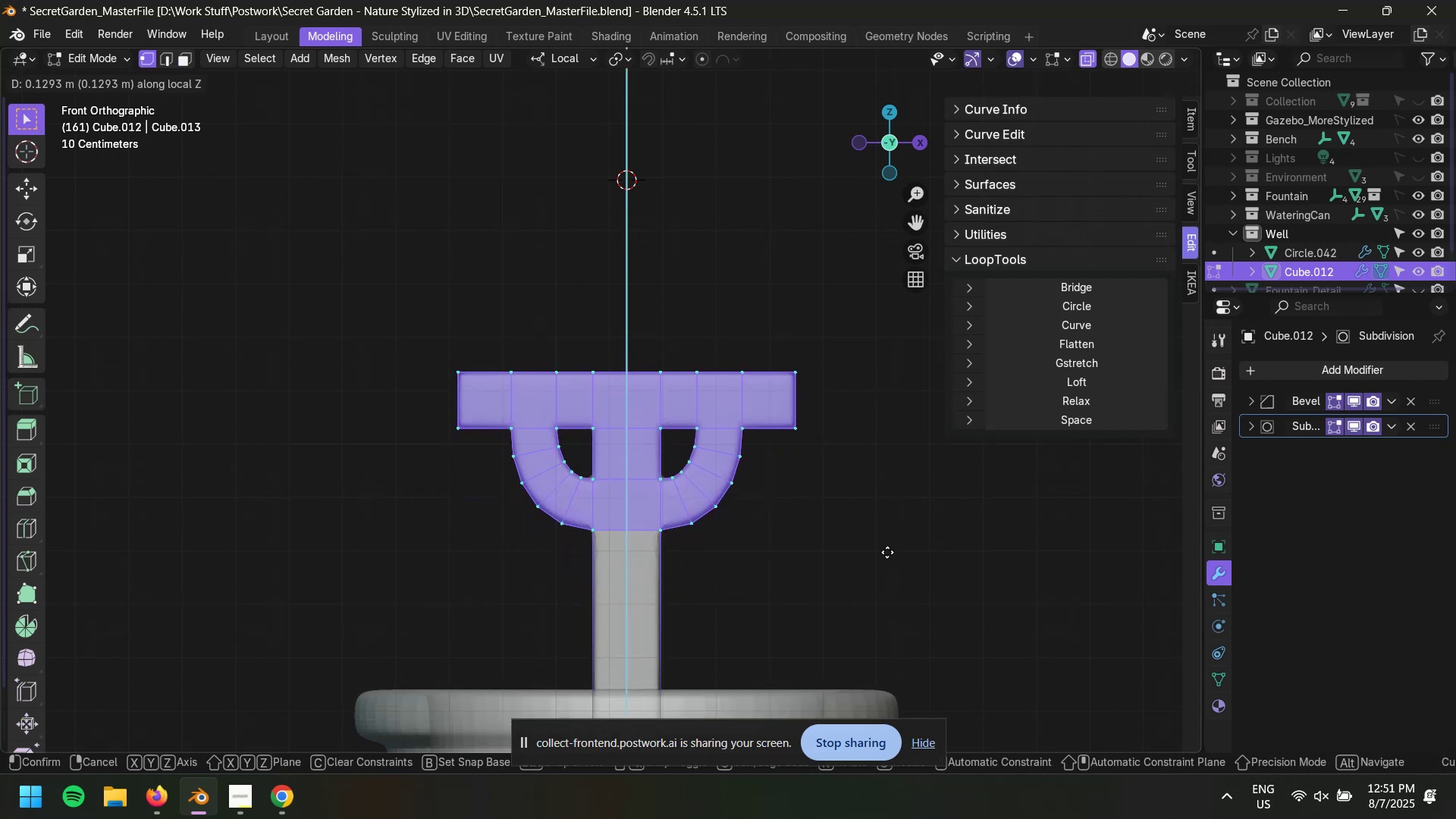 
double_click([873, 581])
 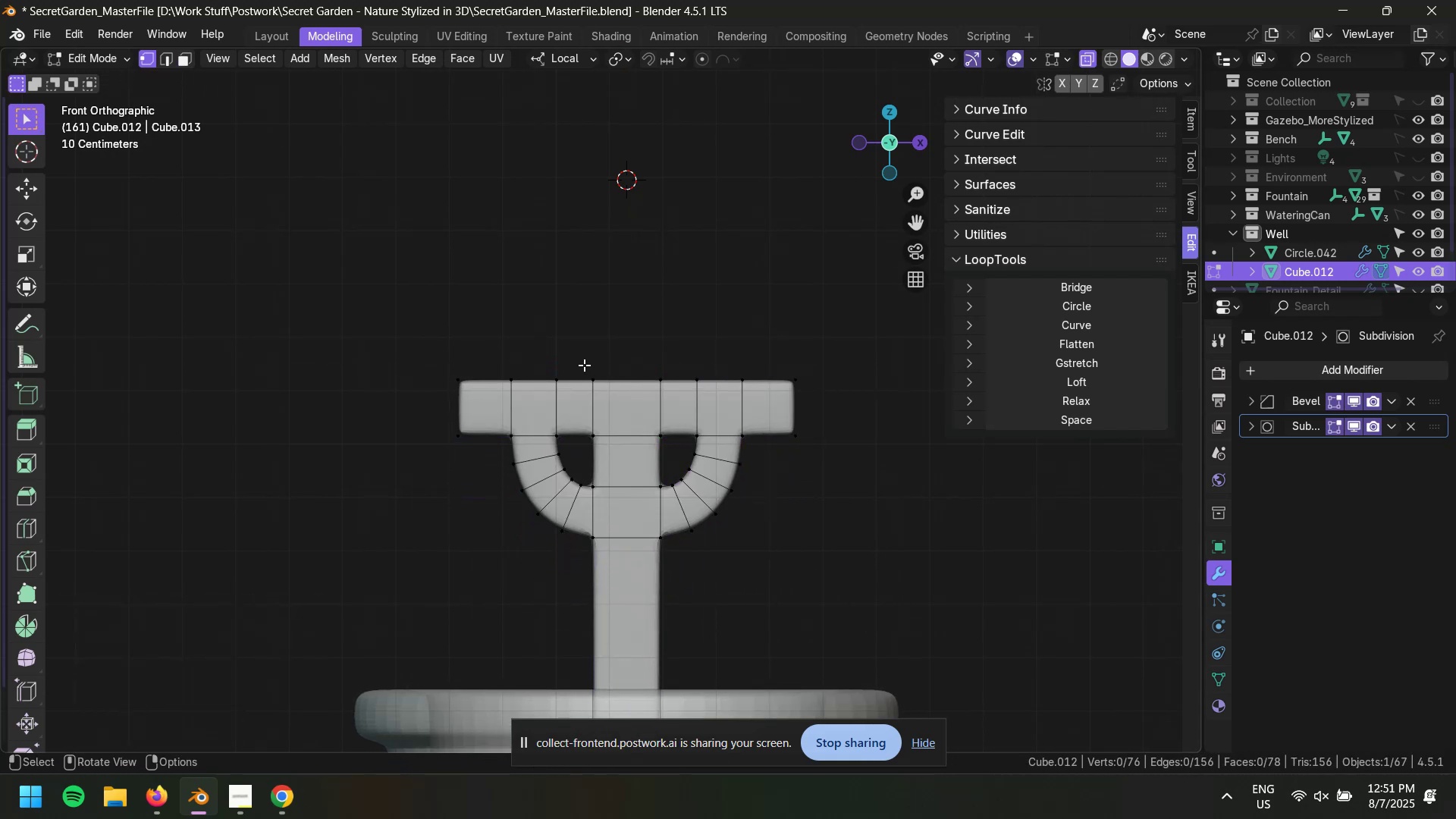 
type(1S)
key(Tab)
type(A)
 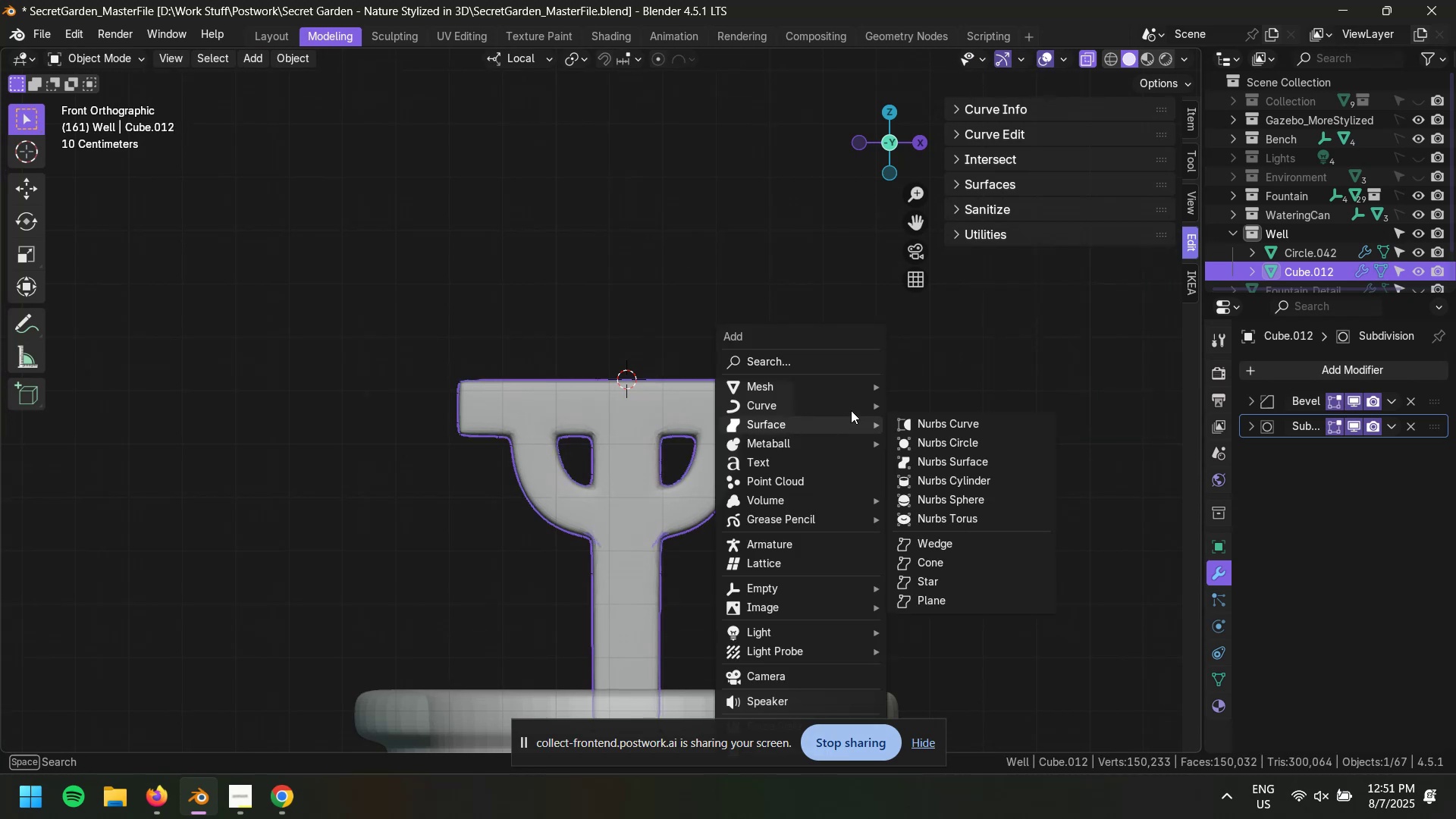 
left_click_drag(start_coordinate=[582, 359], to_coordinate=[678, 394])
 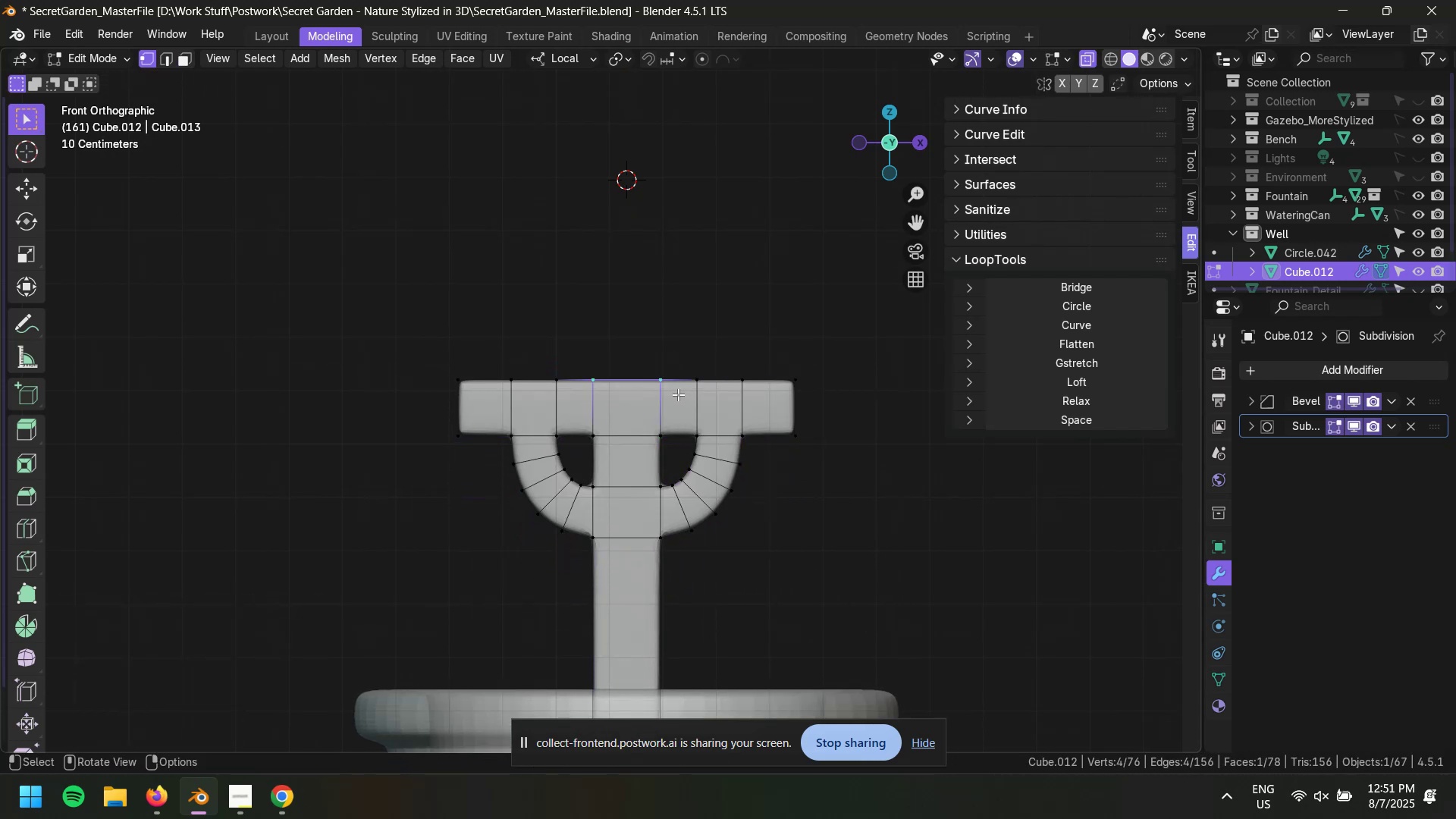 
left_click([937, 404])
 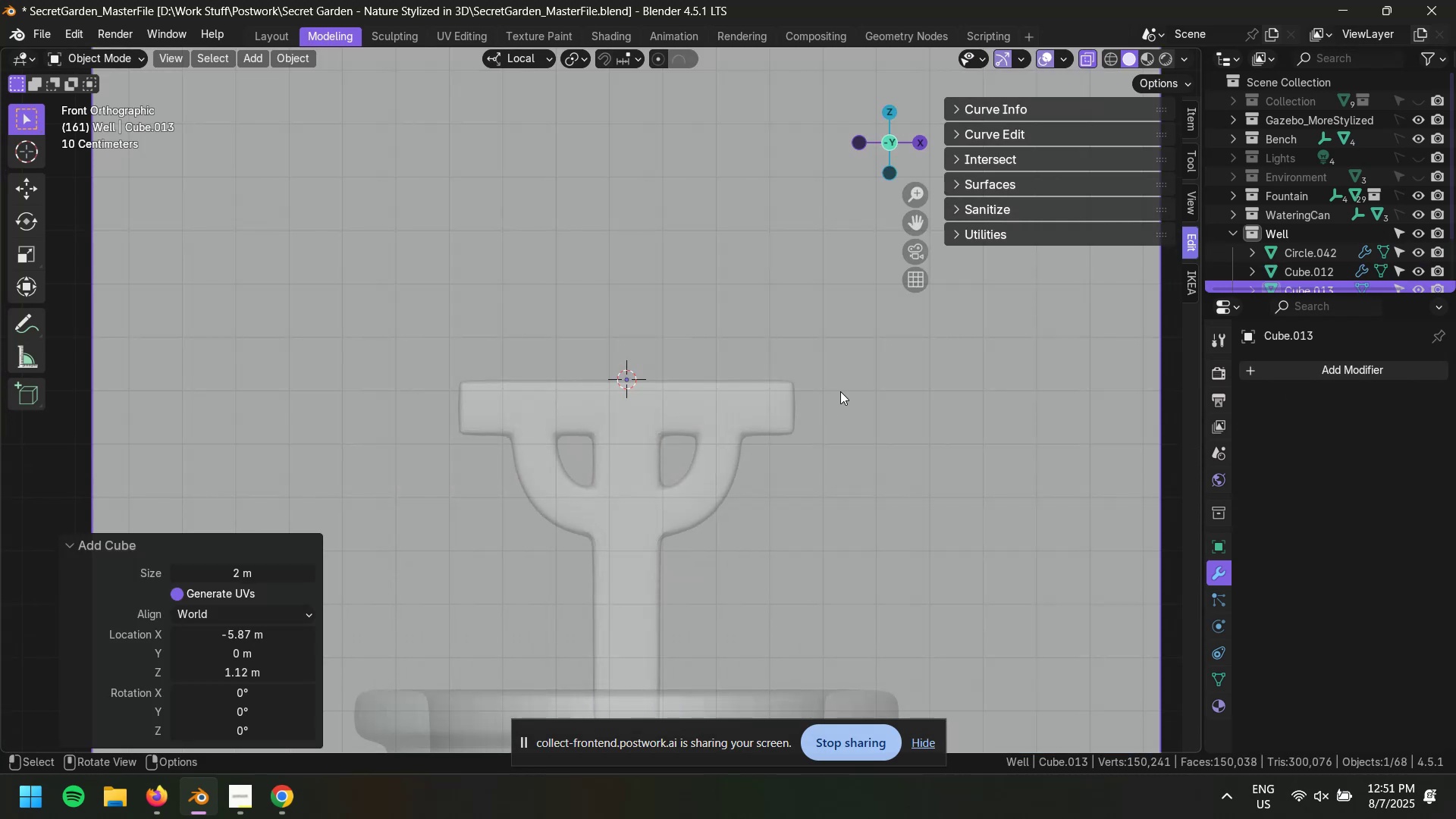 
key(S)
 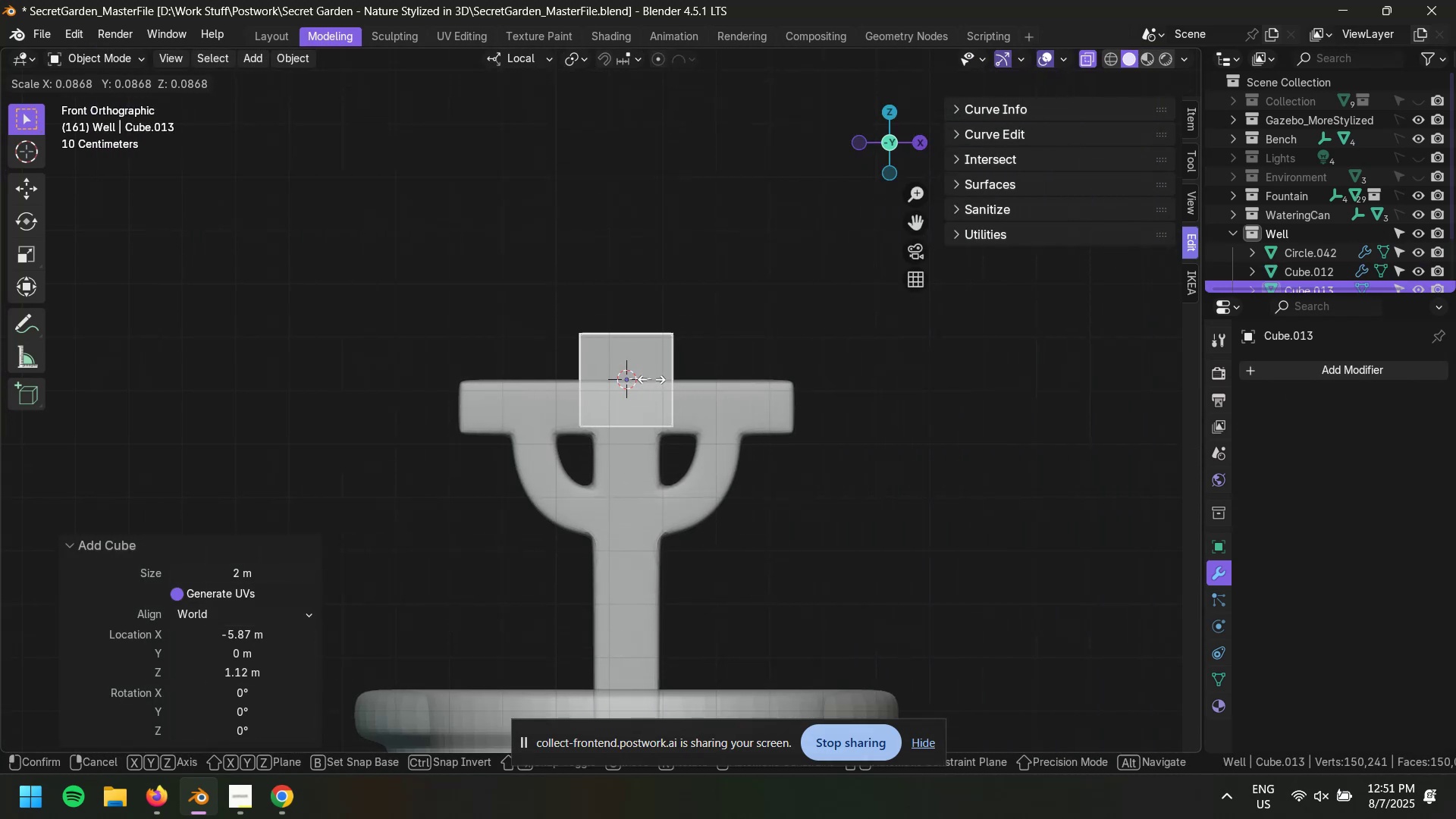 
wait(5.71)
 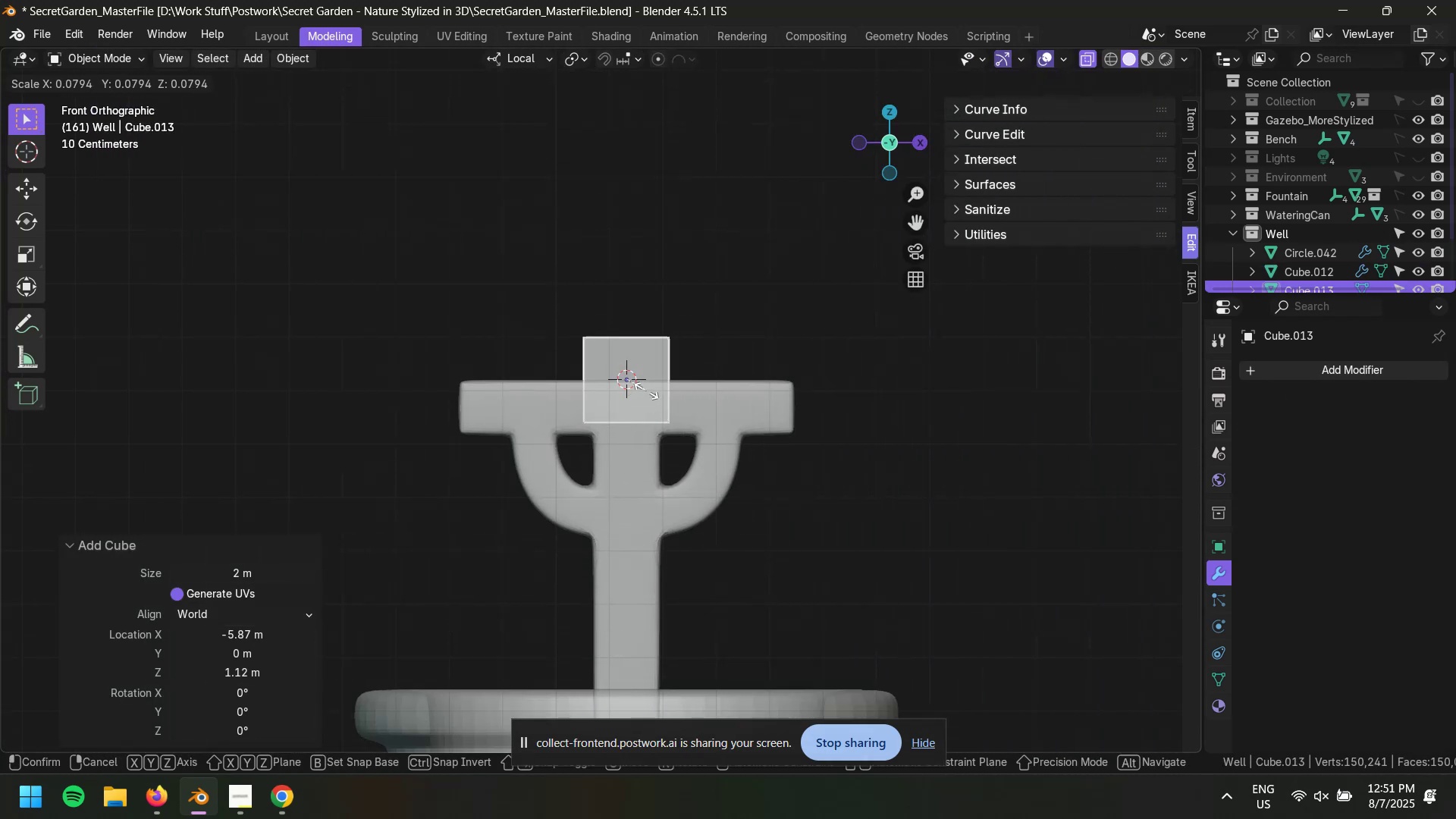 
left_click([651, 379])
 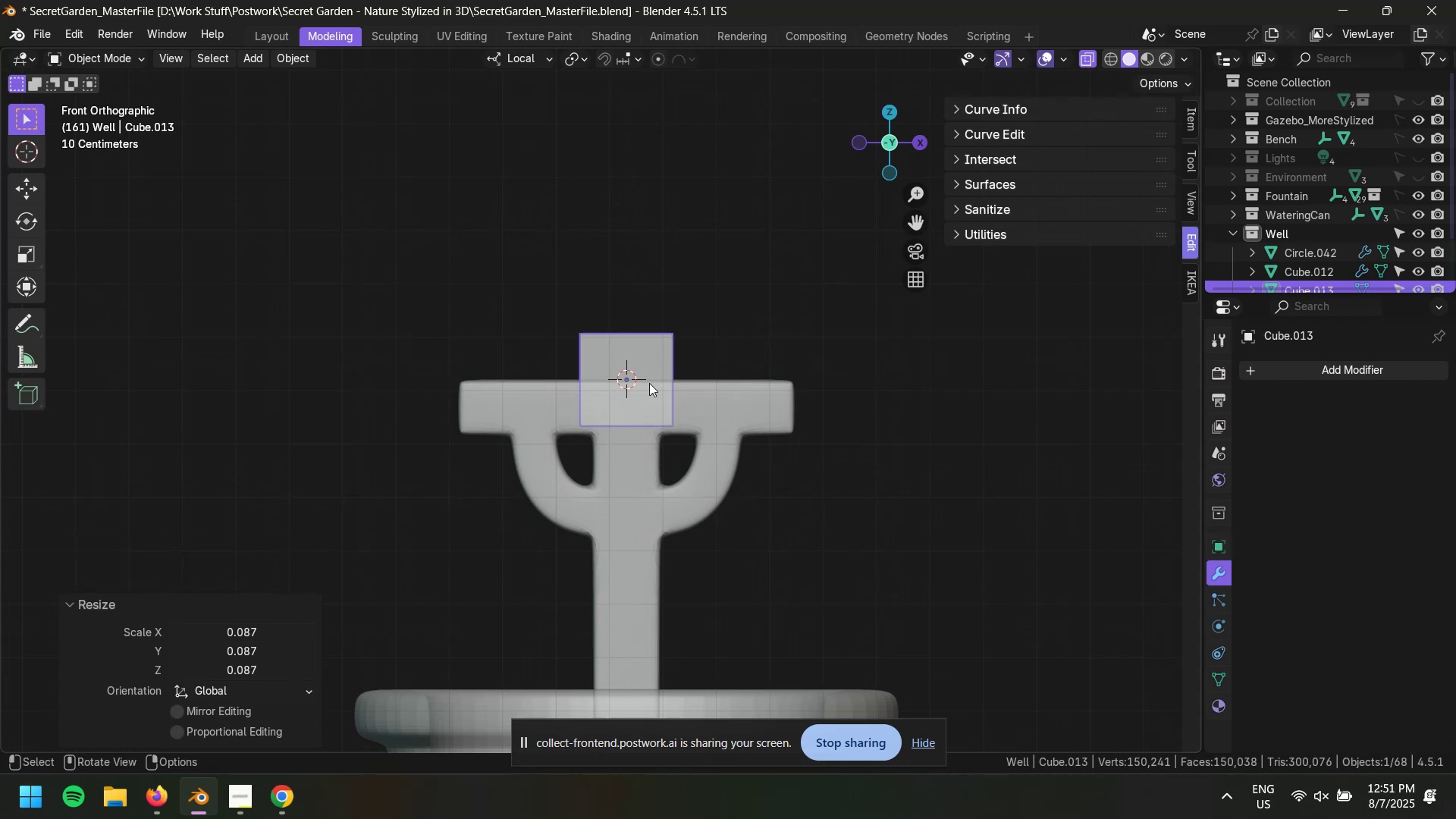 
hold_key(key=ShiftLeft, duration=0.76)
 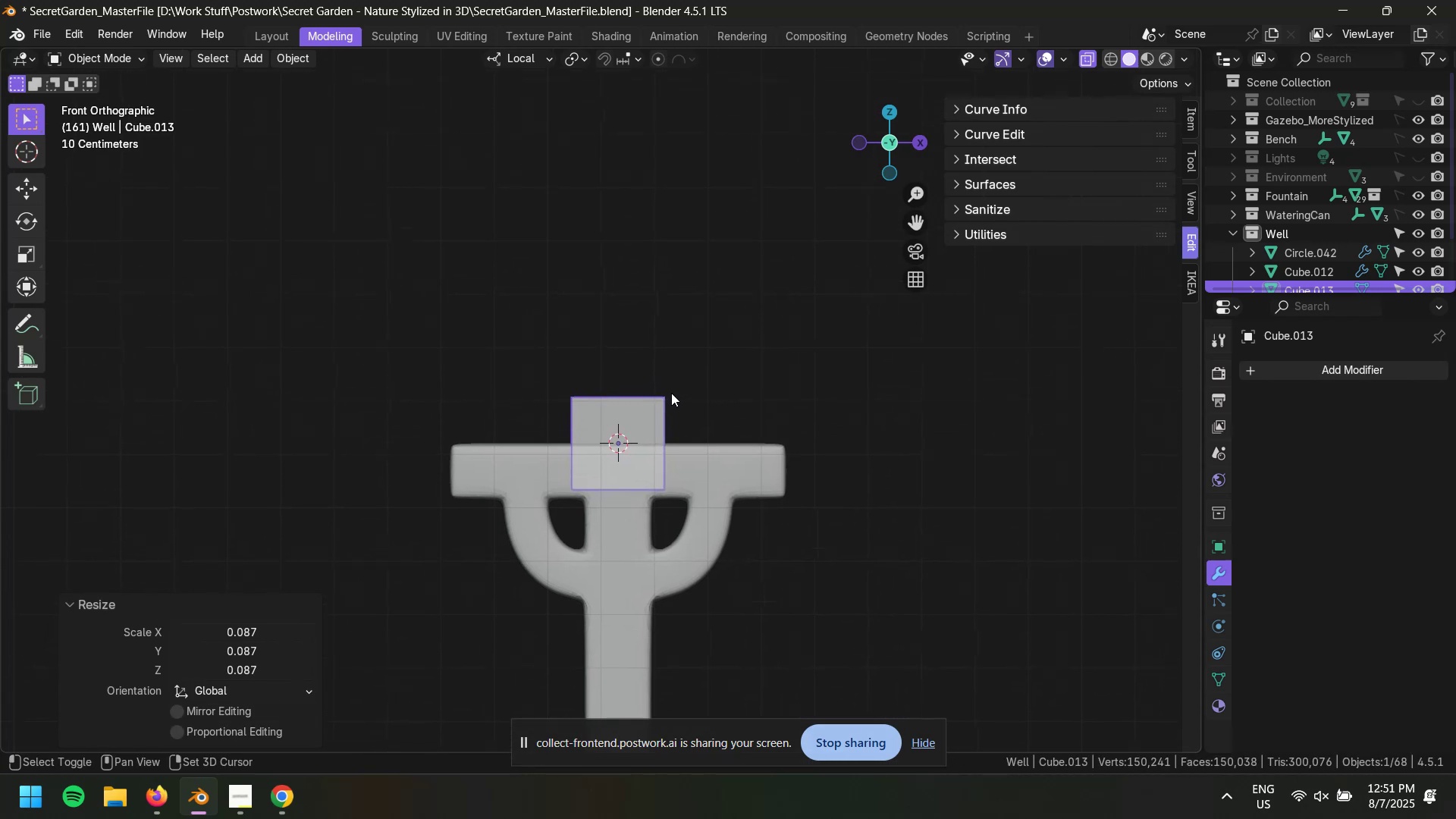 
type(gz)
 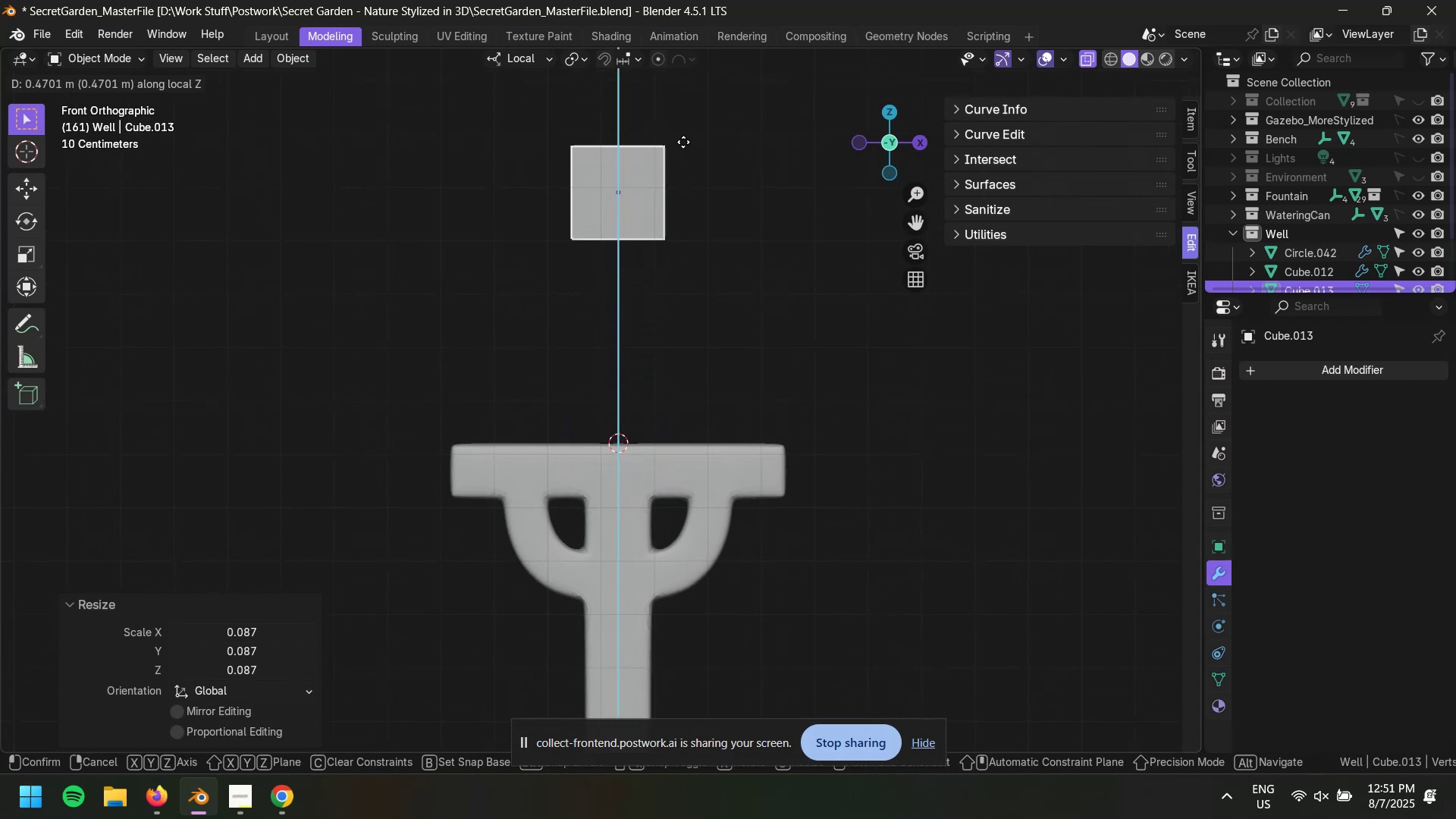 
left_click([683, 142])
 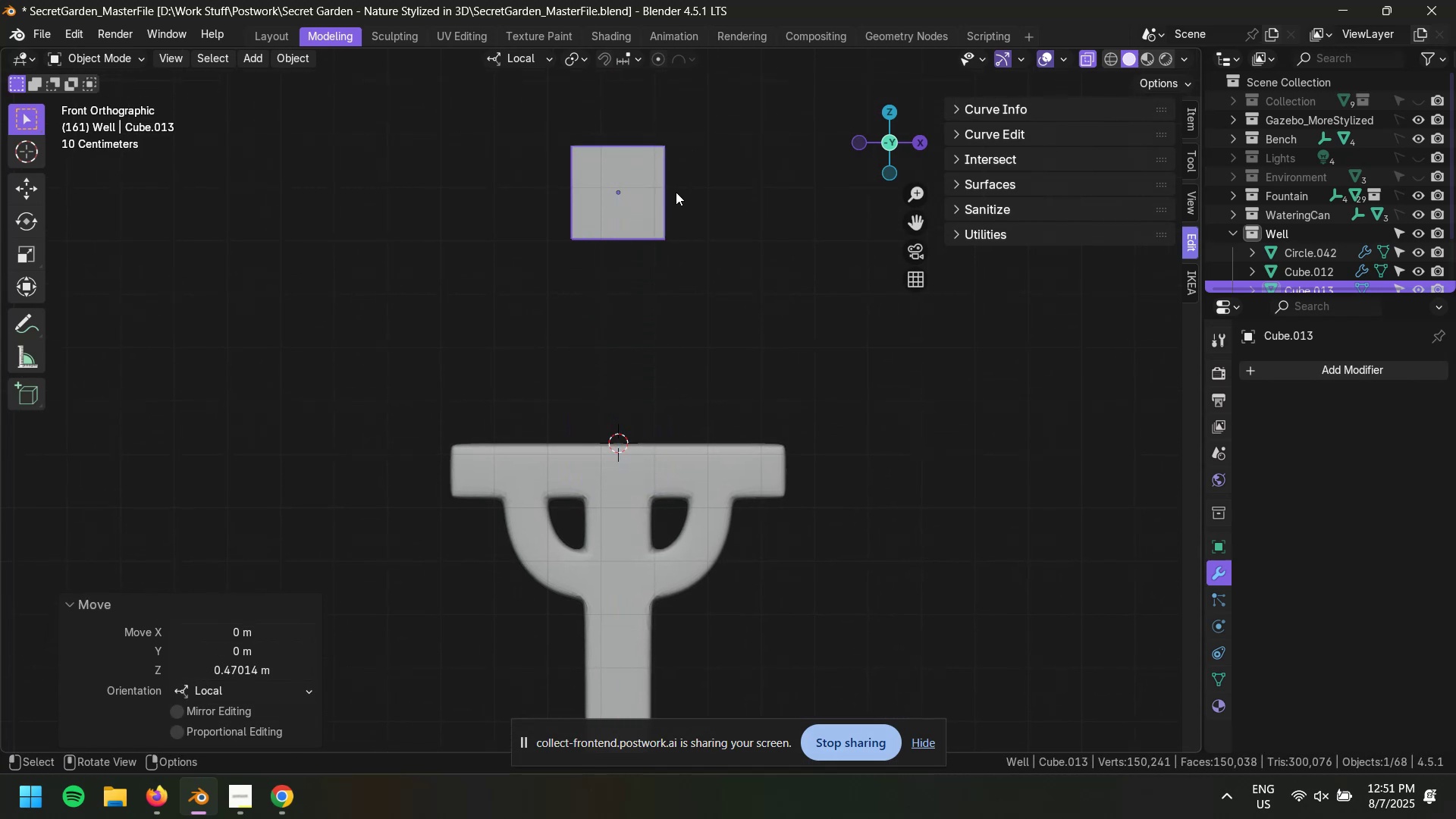 
wait(5.12)
 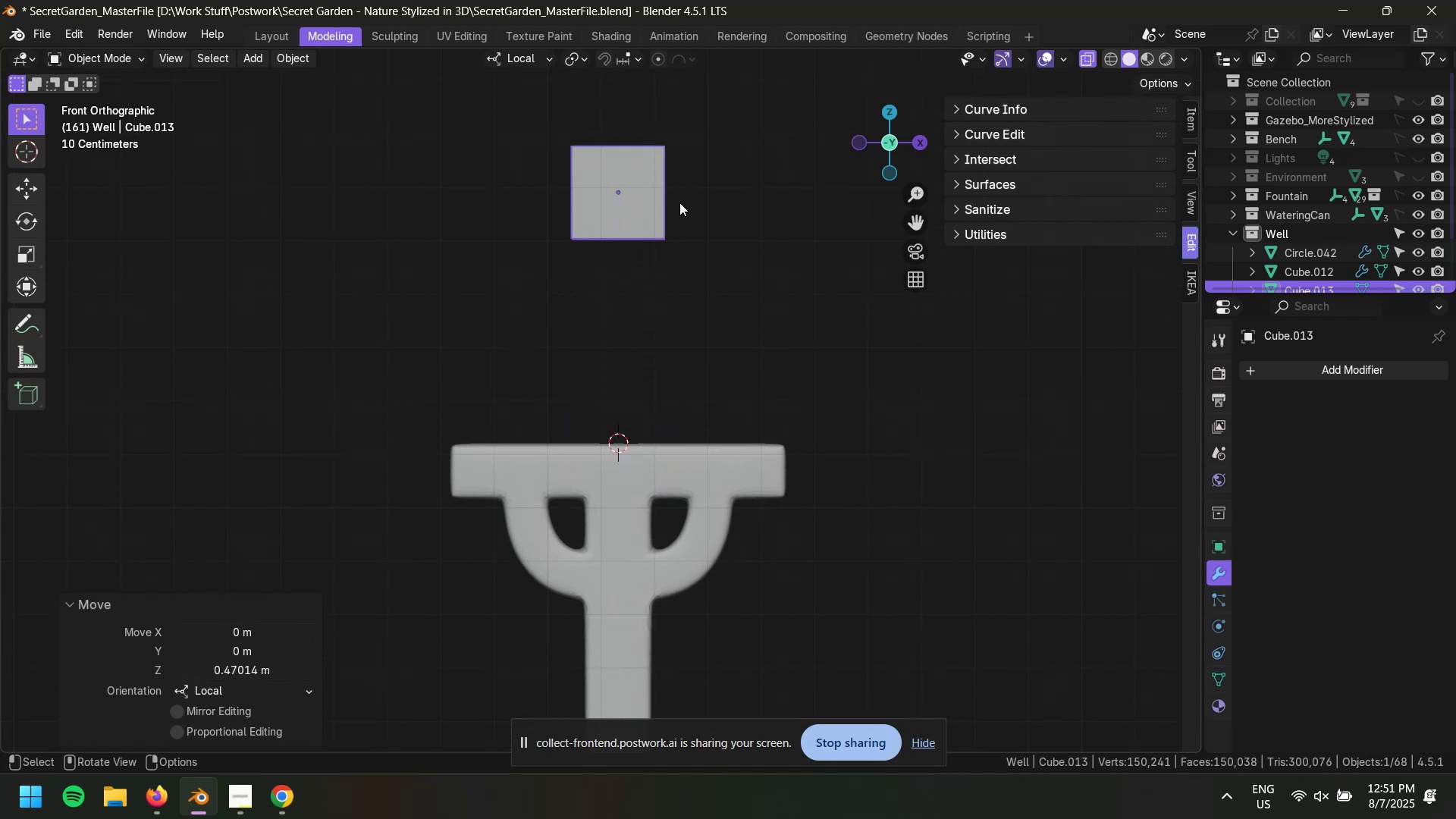 
type(sz)
 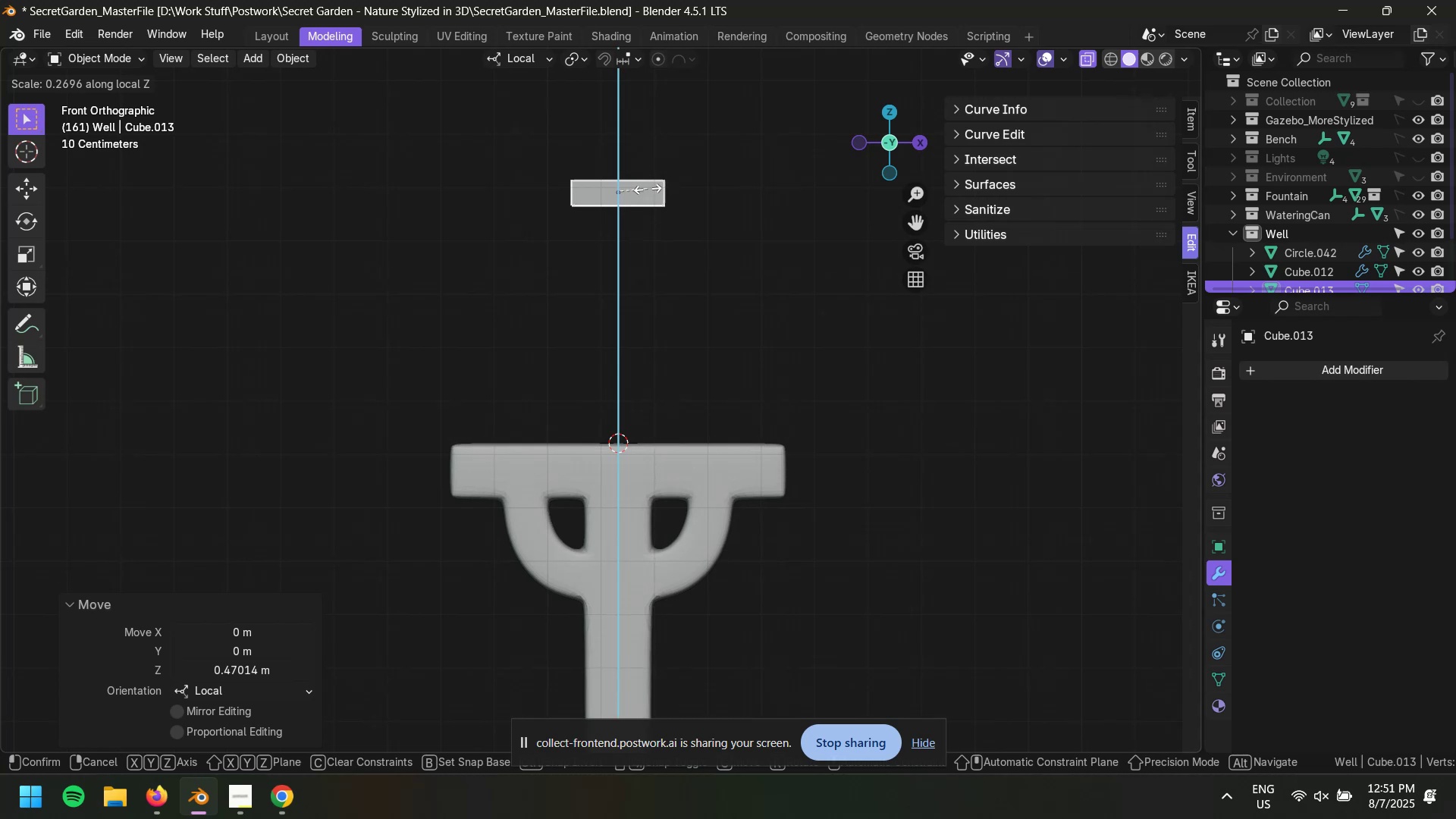 
left_click([648, 189])
 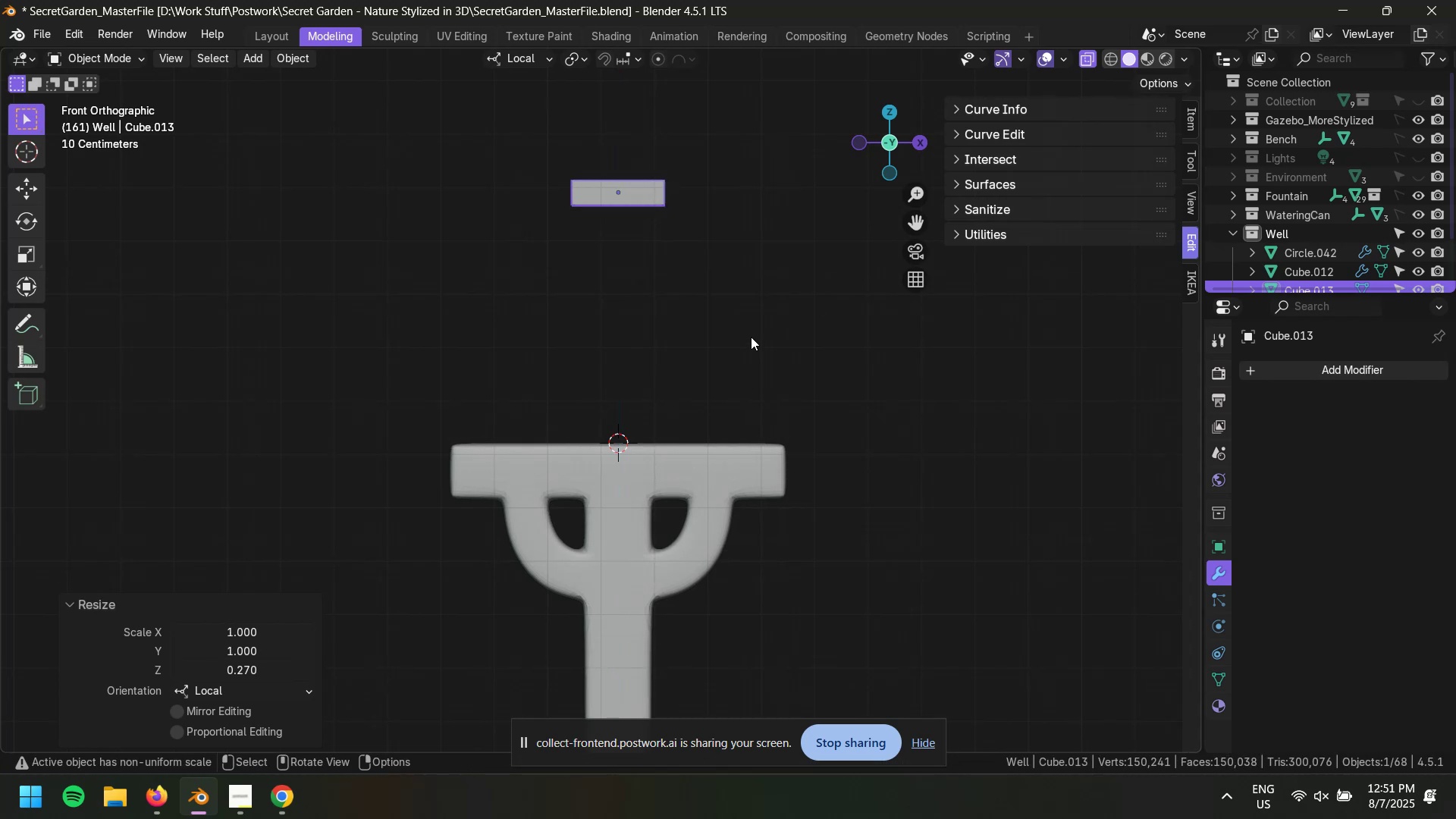 
hold_key(key=ShiftLeft, duration=0.35)
left_click([725, 457])
 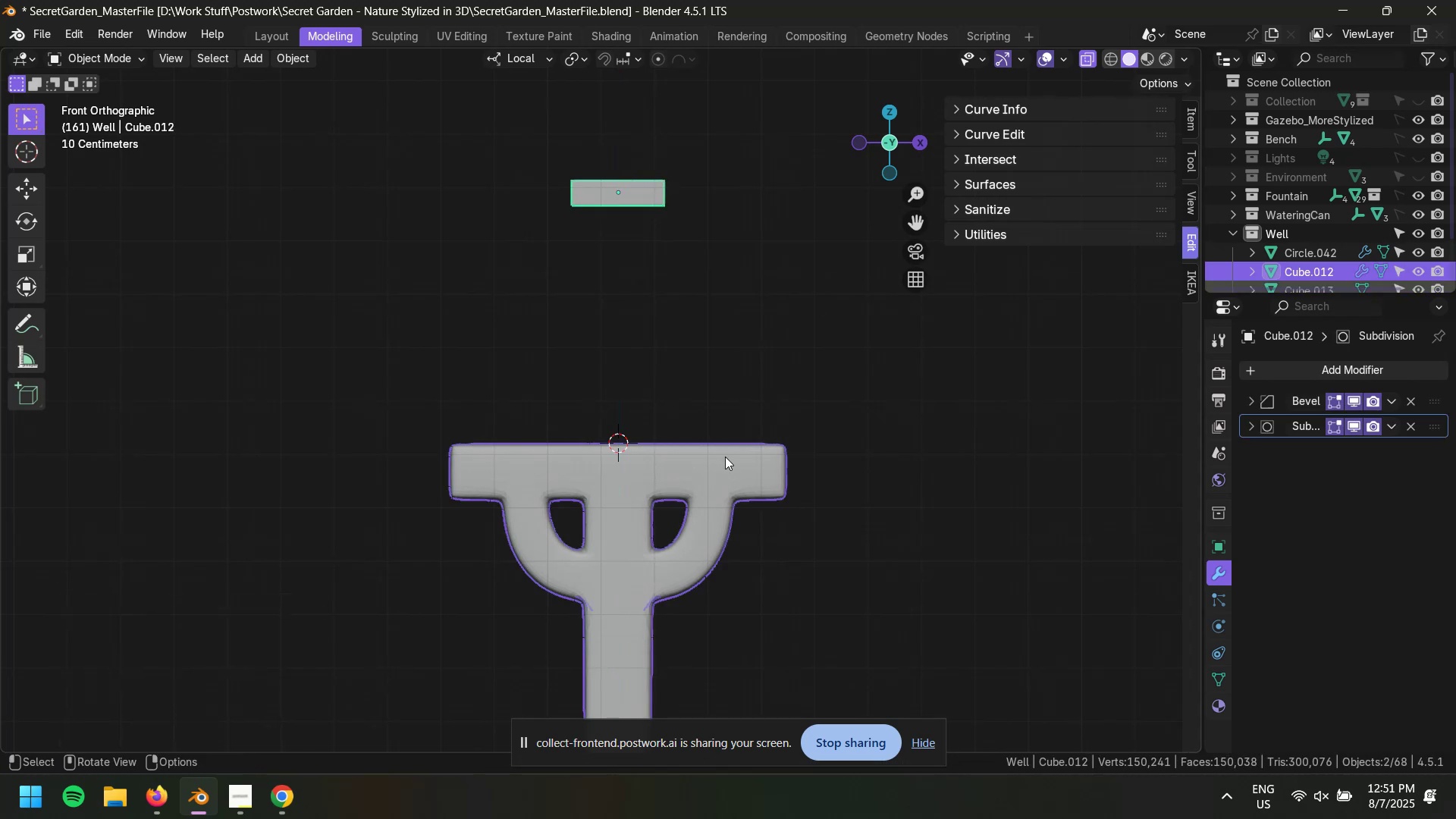 
key(Control+L)
 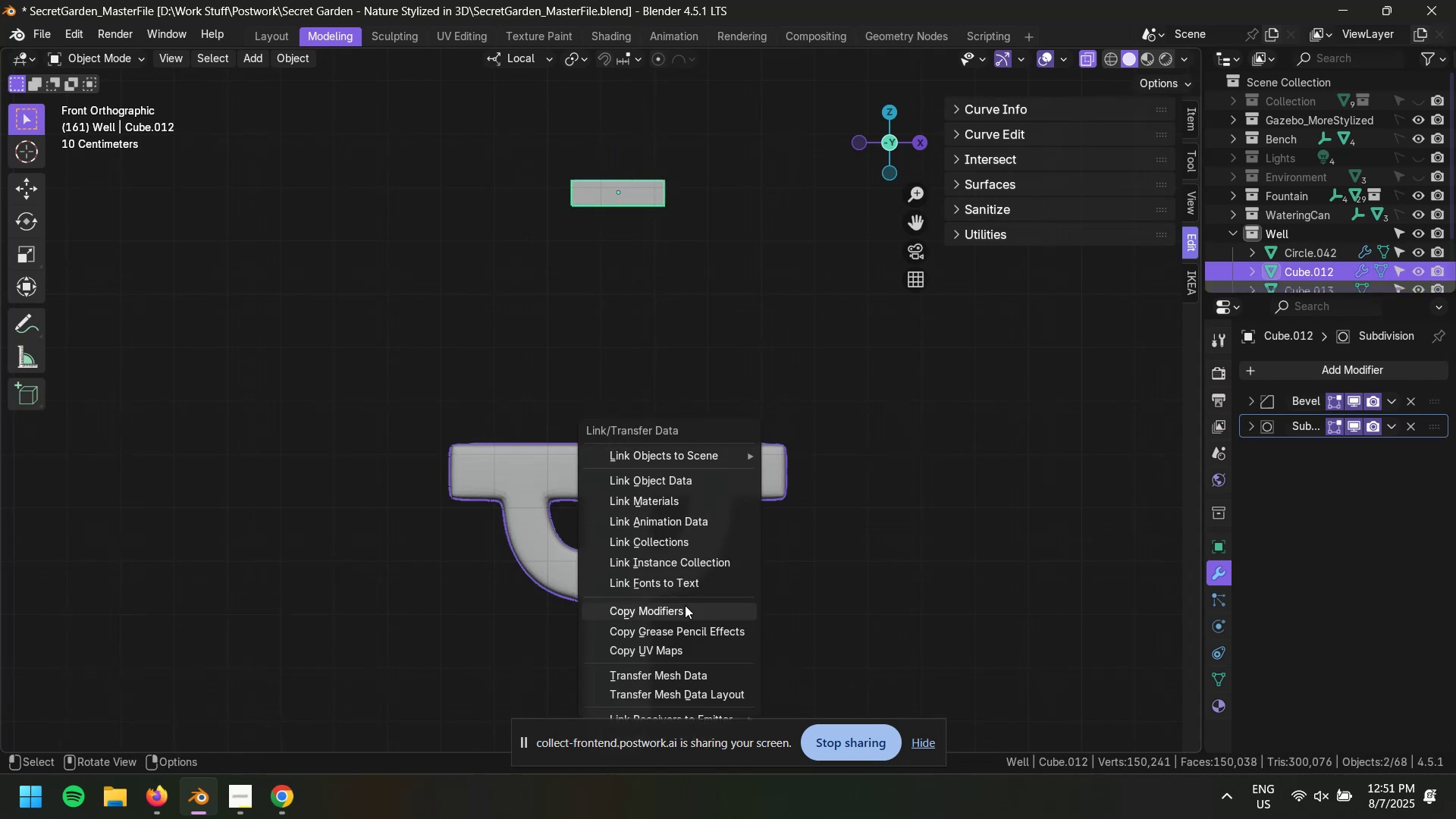 
left_click([686, 607])
 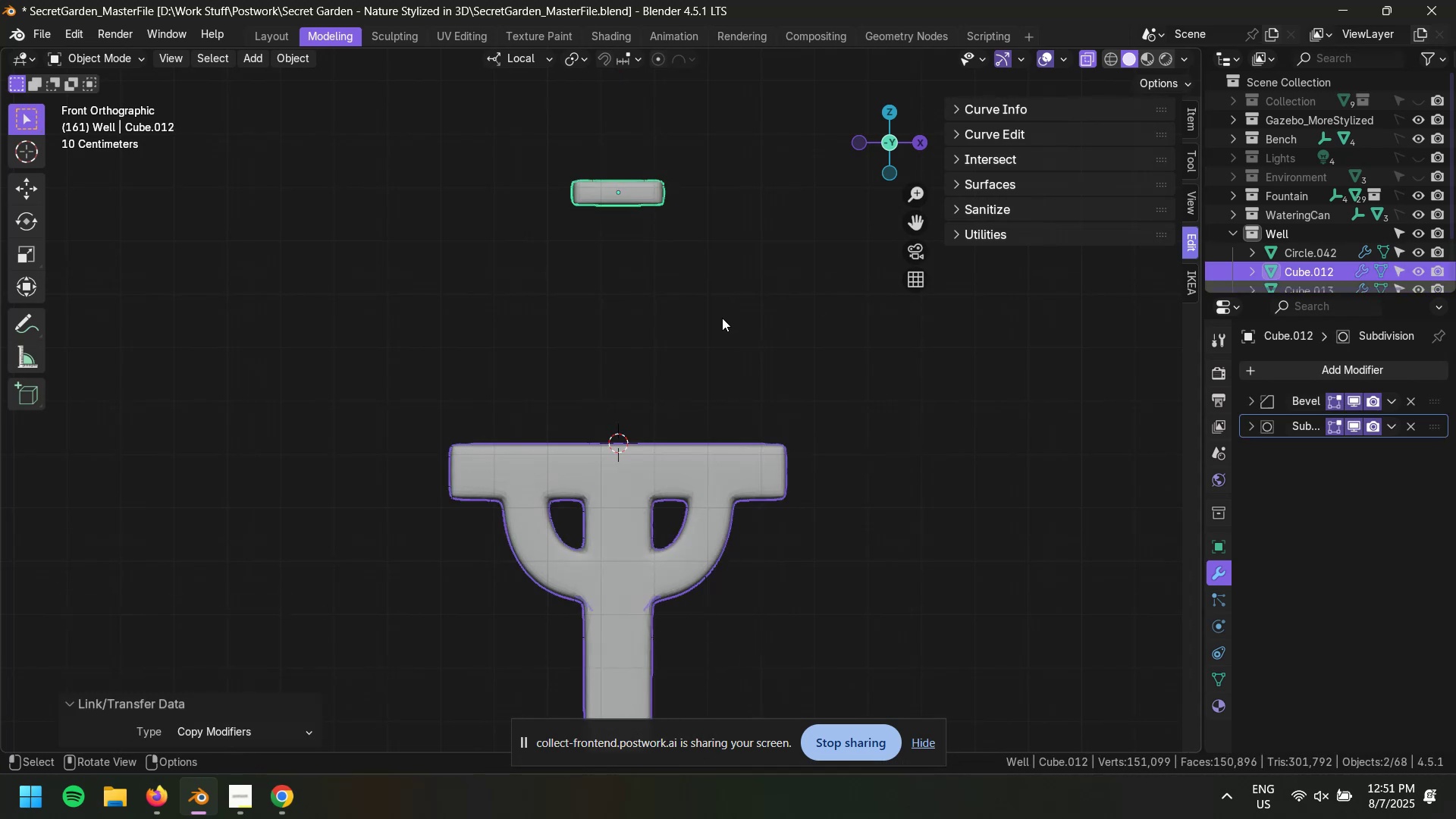 
left_click([710, 260])
 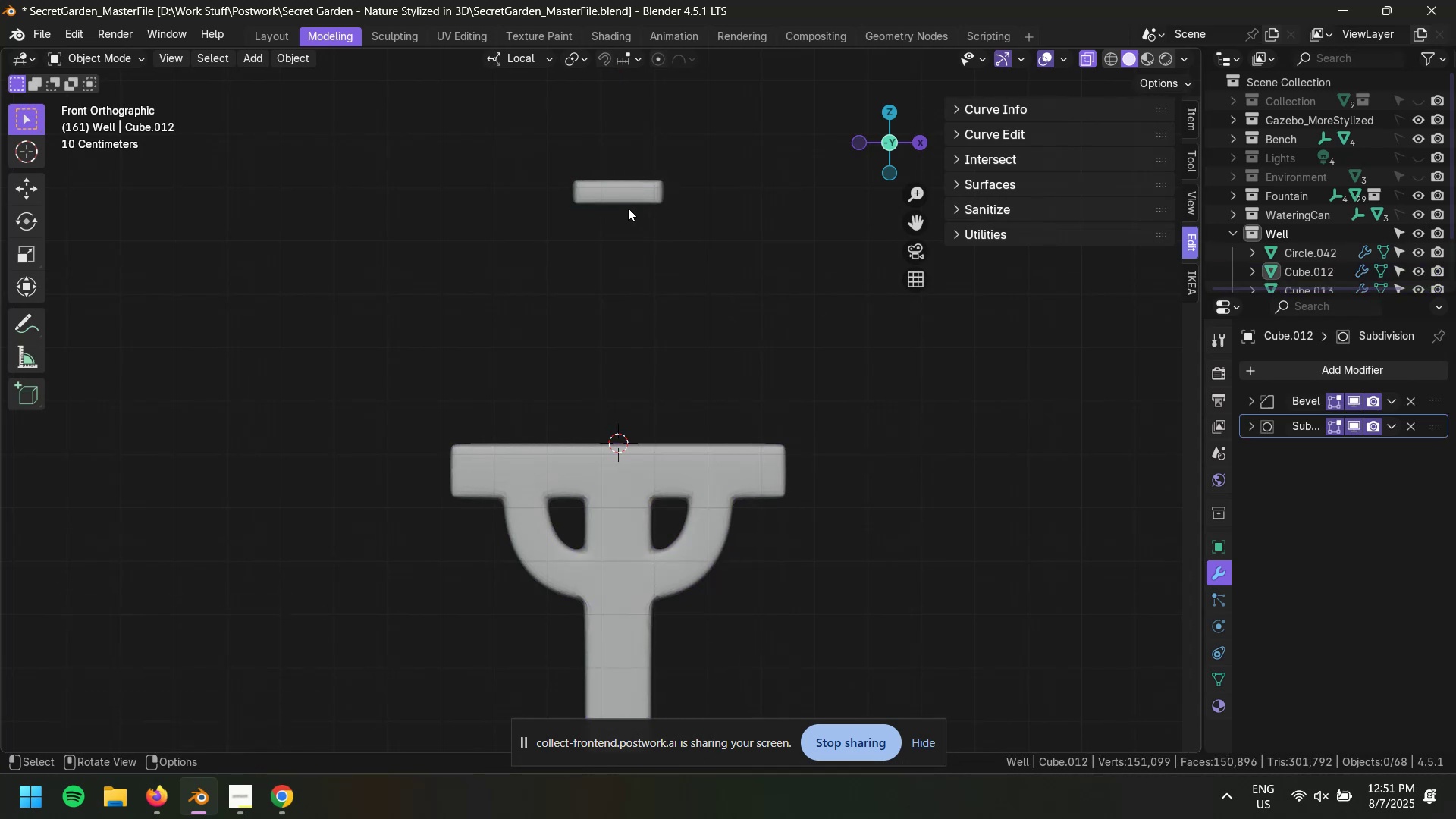 
left_click([620, 195])
 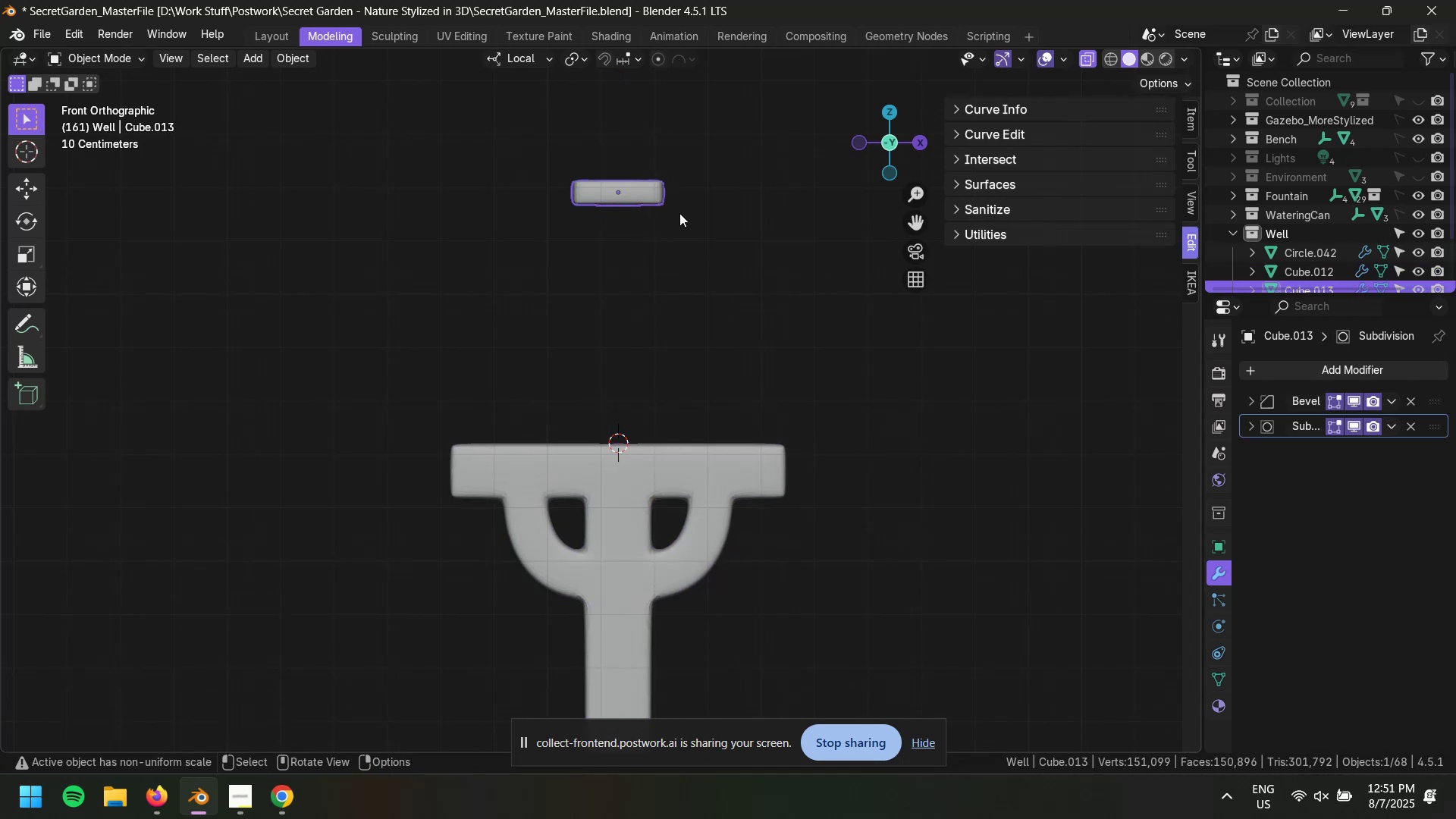 
key(S)
 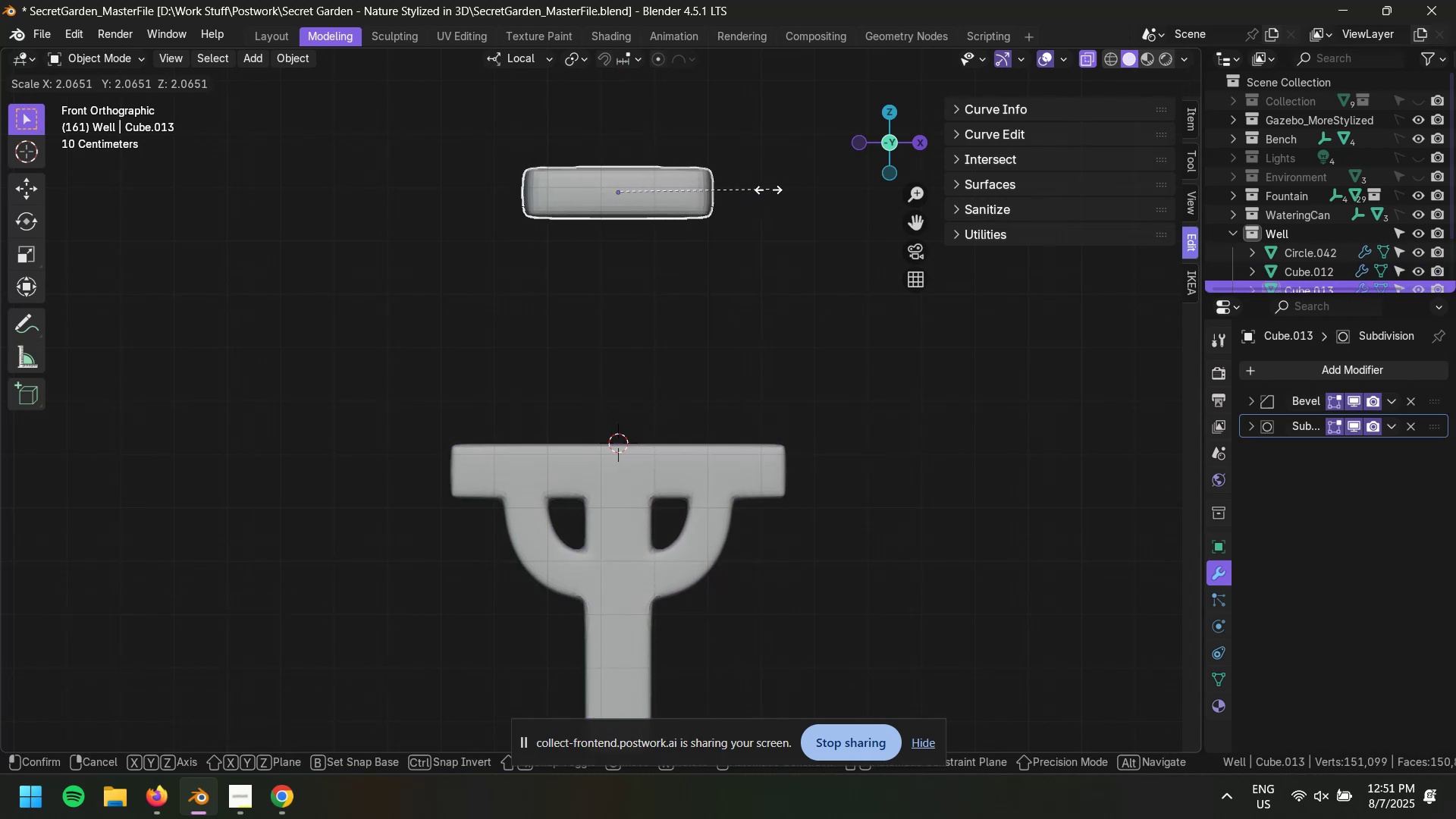 
wait(5.18)
 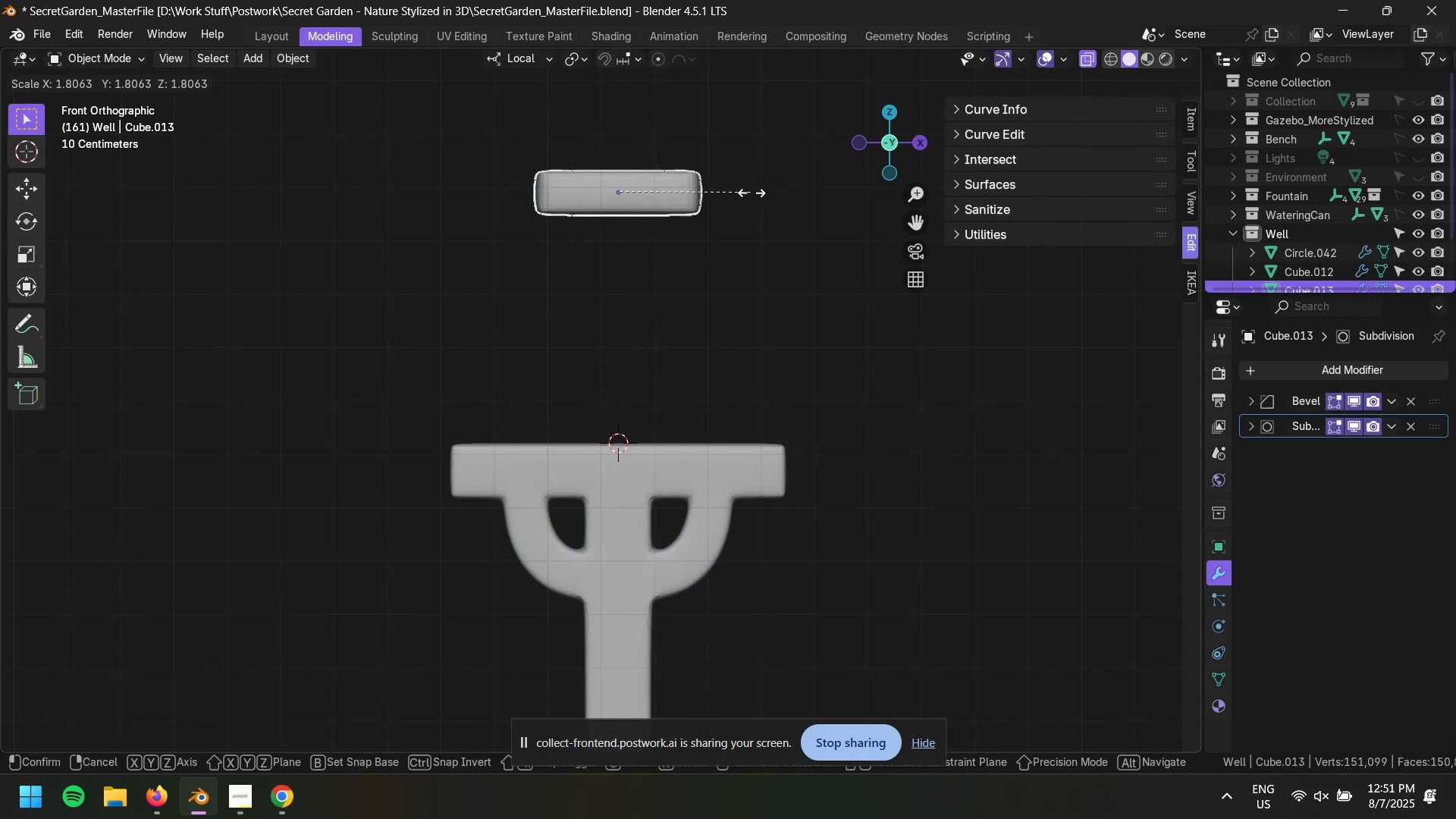 
left_click([763, 187])
 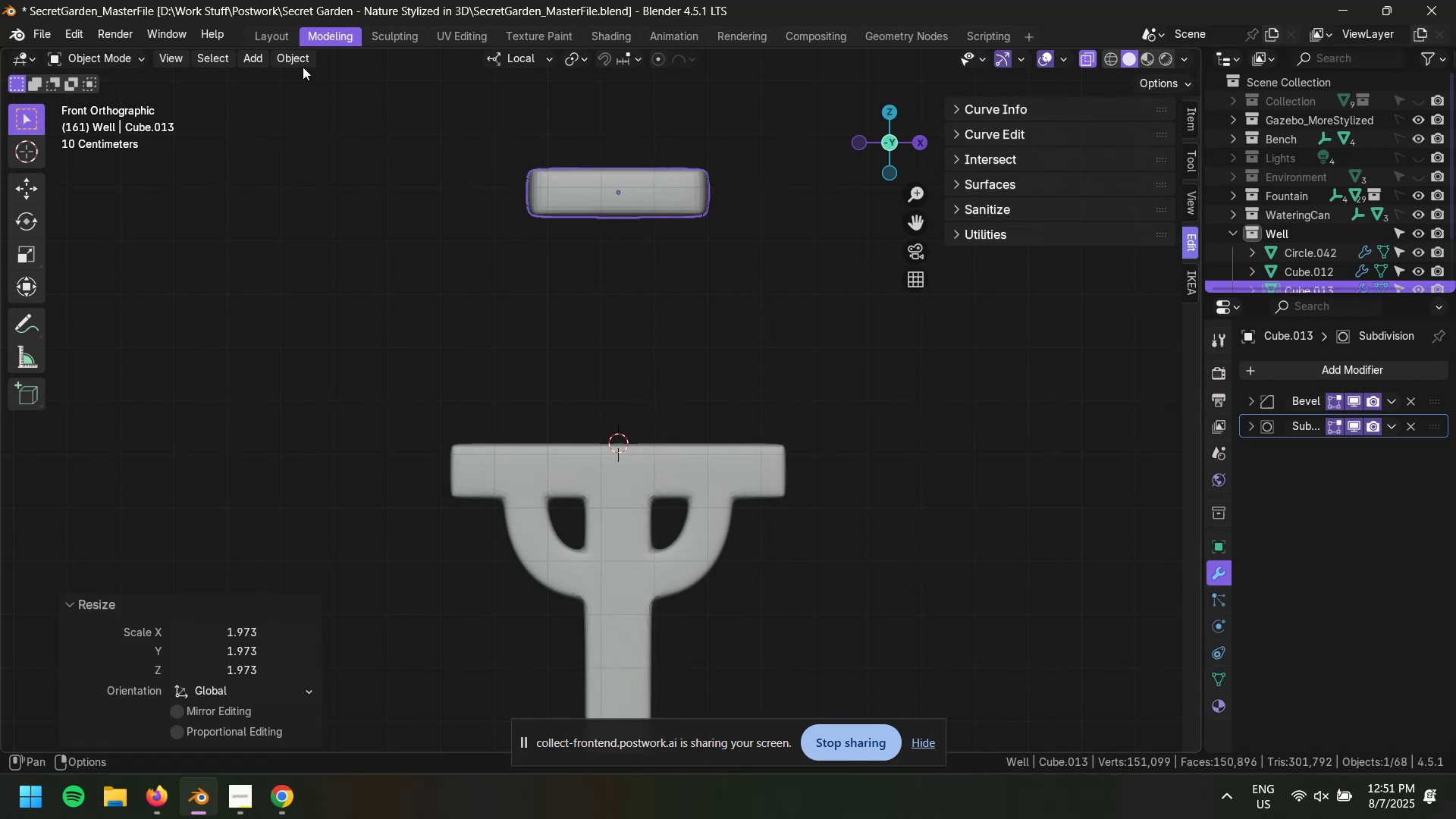 
left_click([297, 59])
 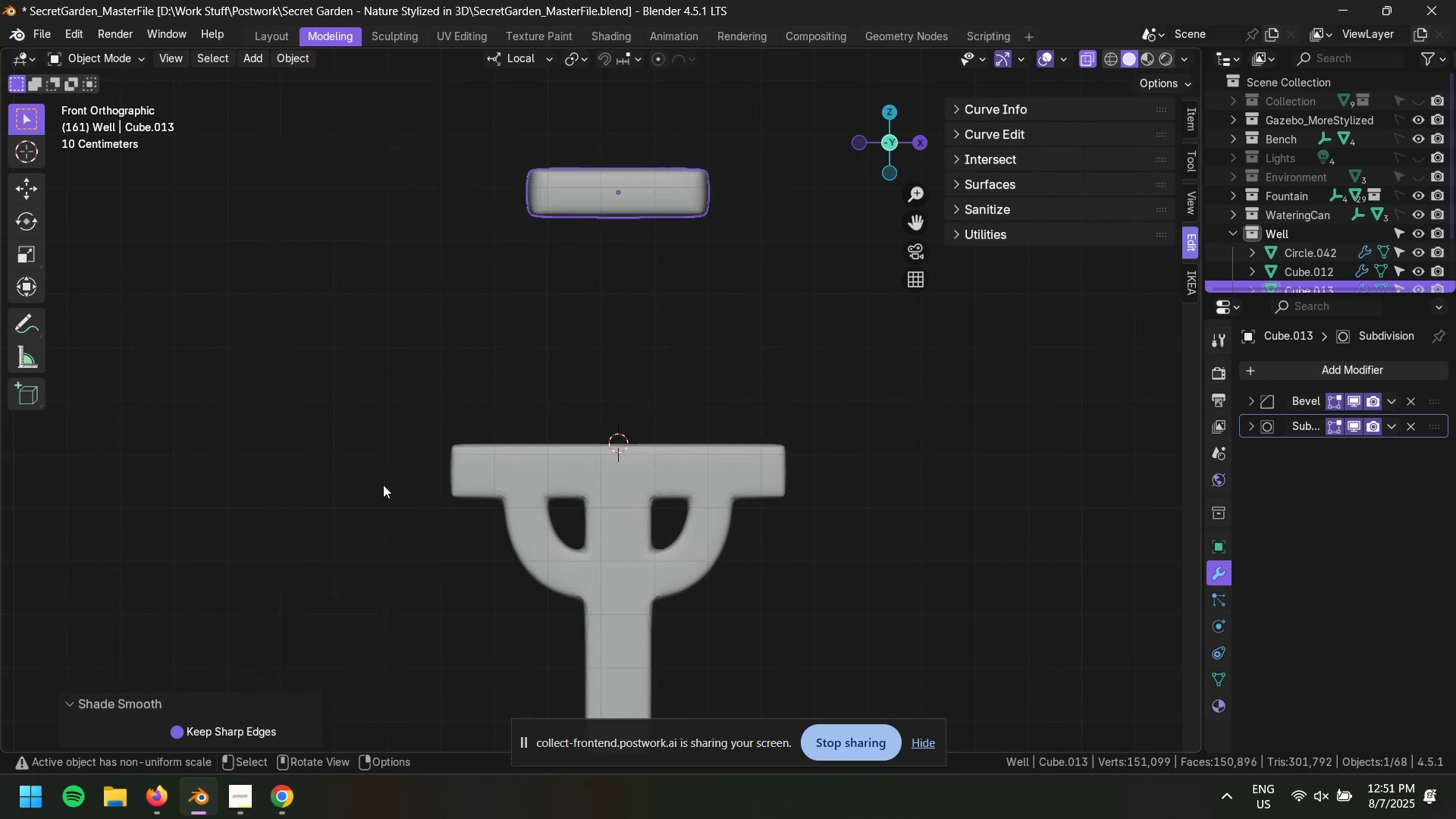 
double_click([711, 331])
 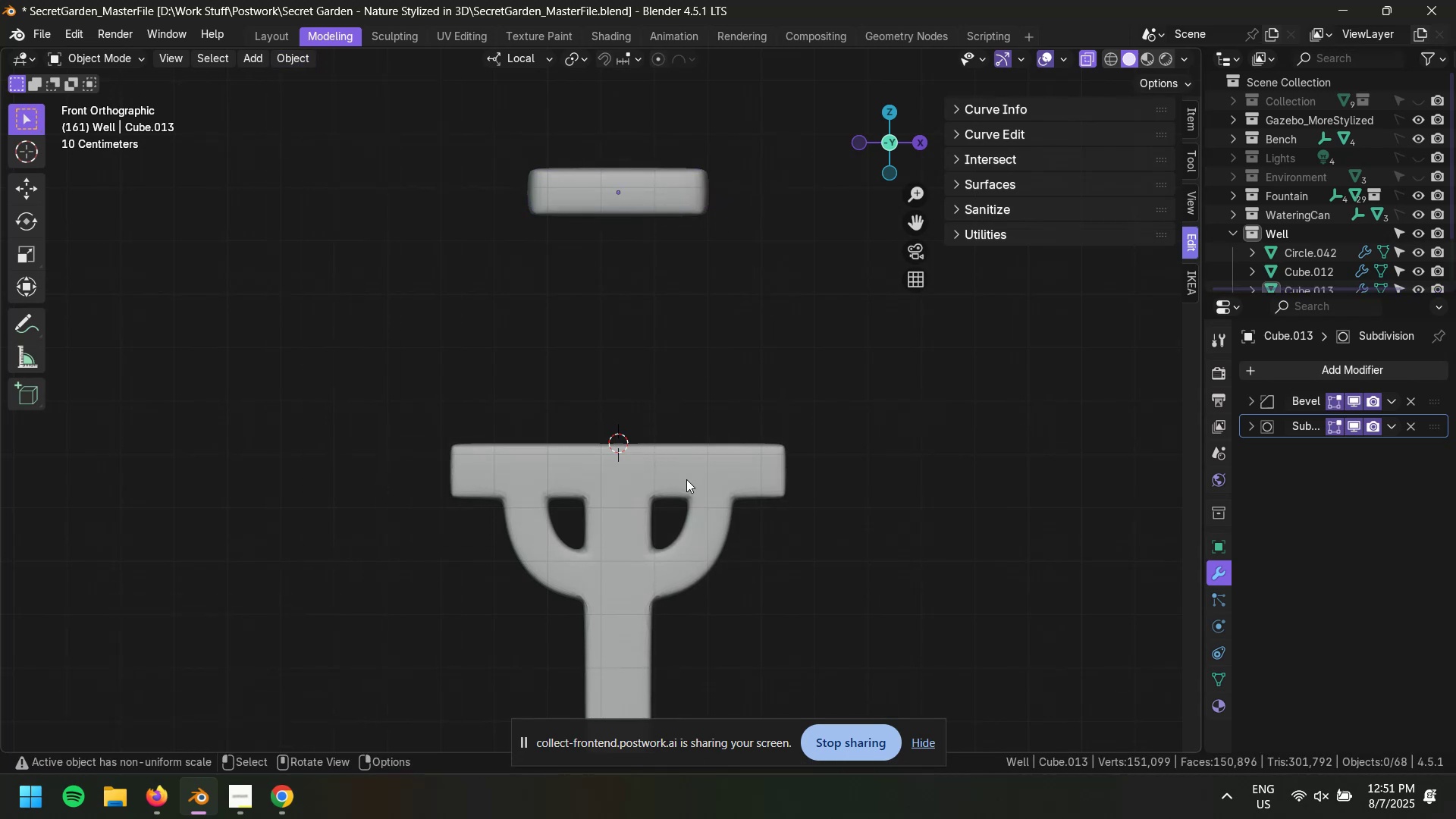 
triple_click([686, 479])
 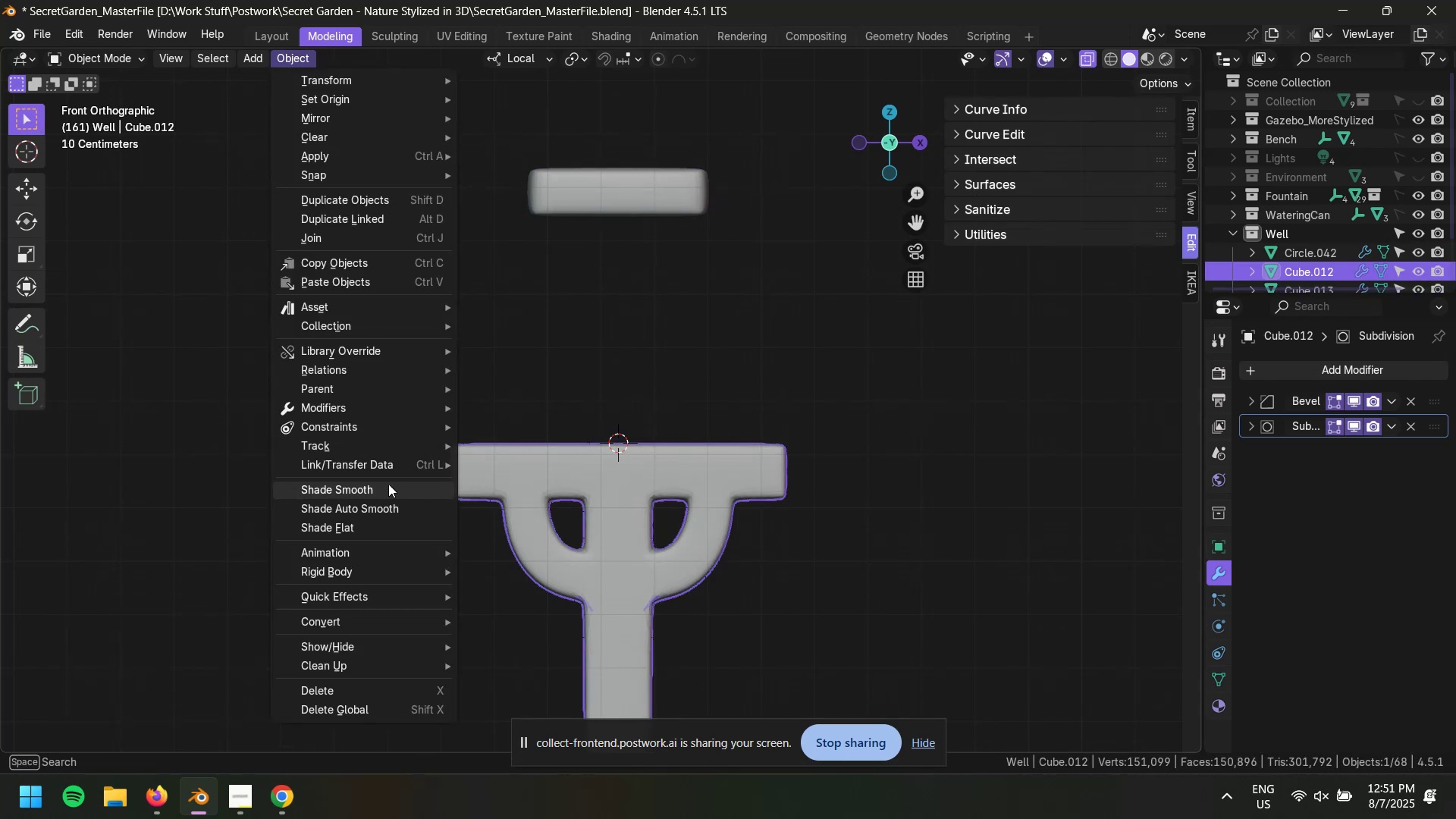 
double_click([671, 332])
 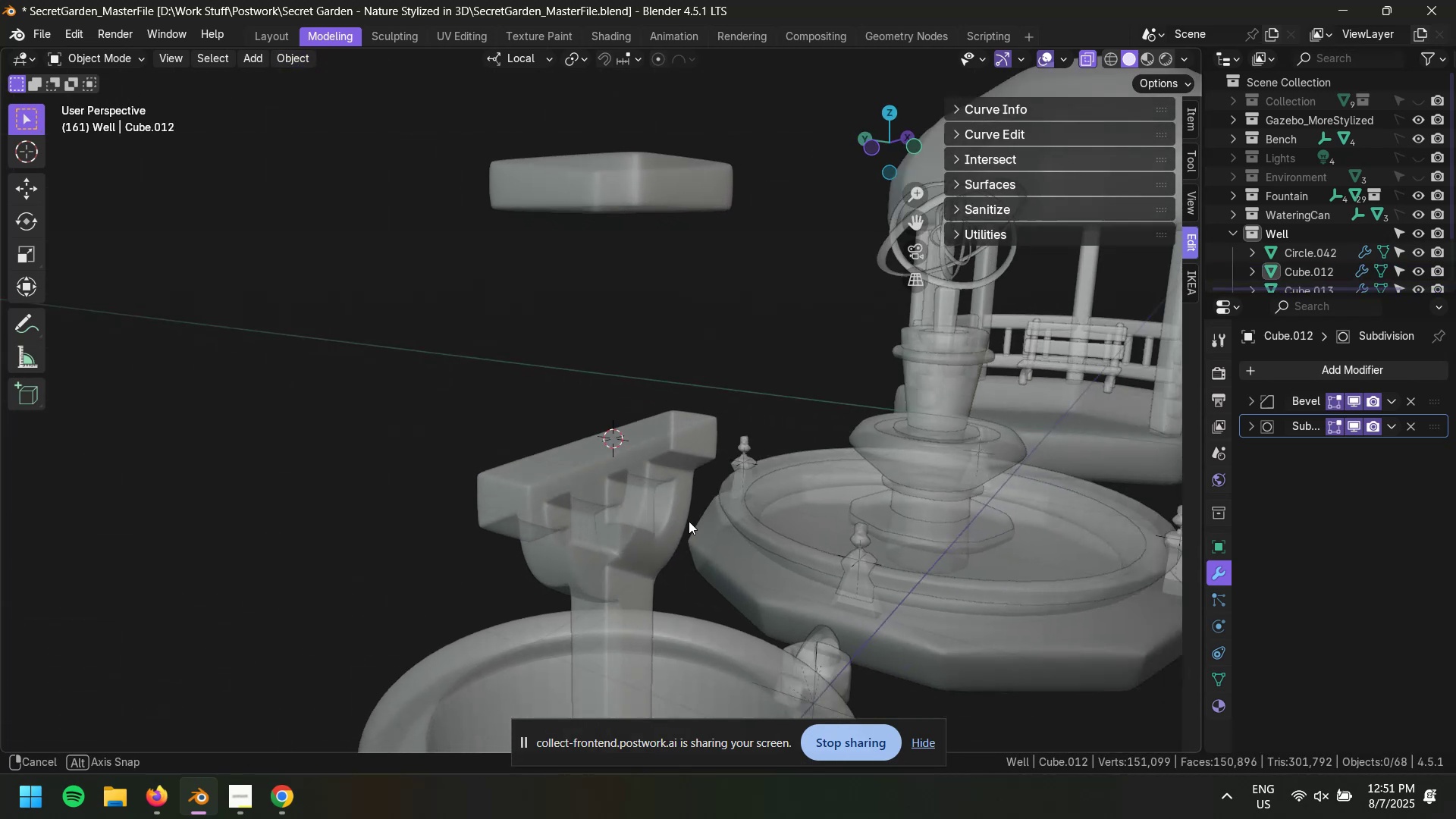 
scroll: coordinate [612, 538], scroll_direction: up, amount: 3.0
 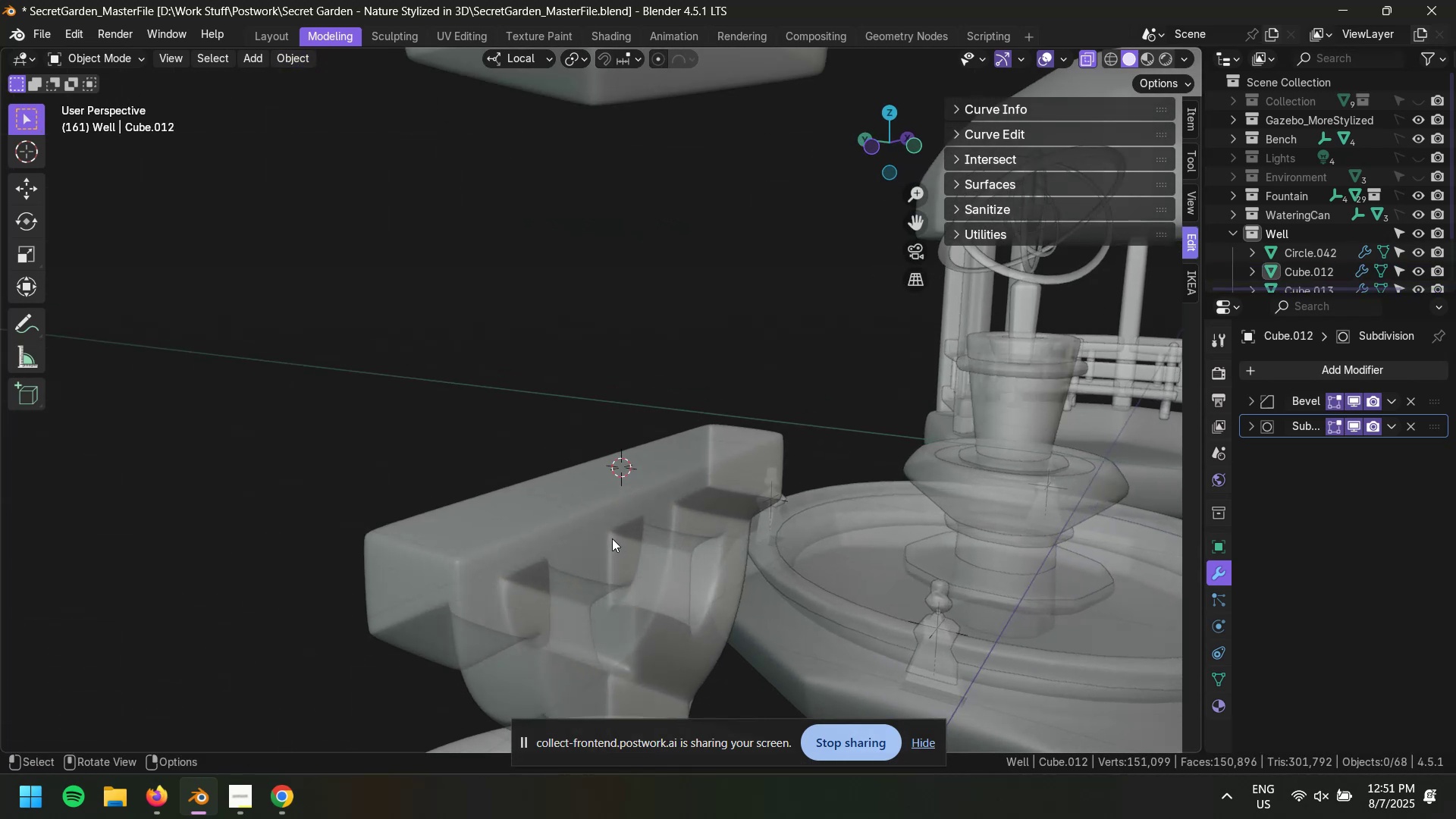 
key(Alt+AltLeft)
 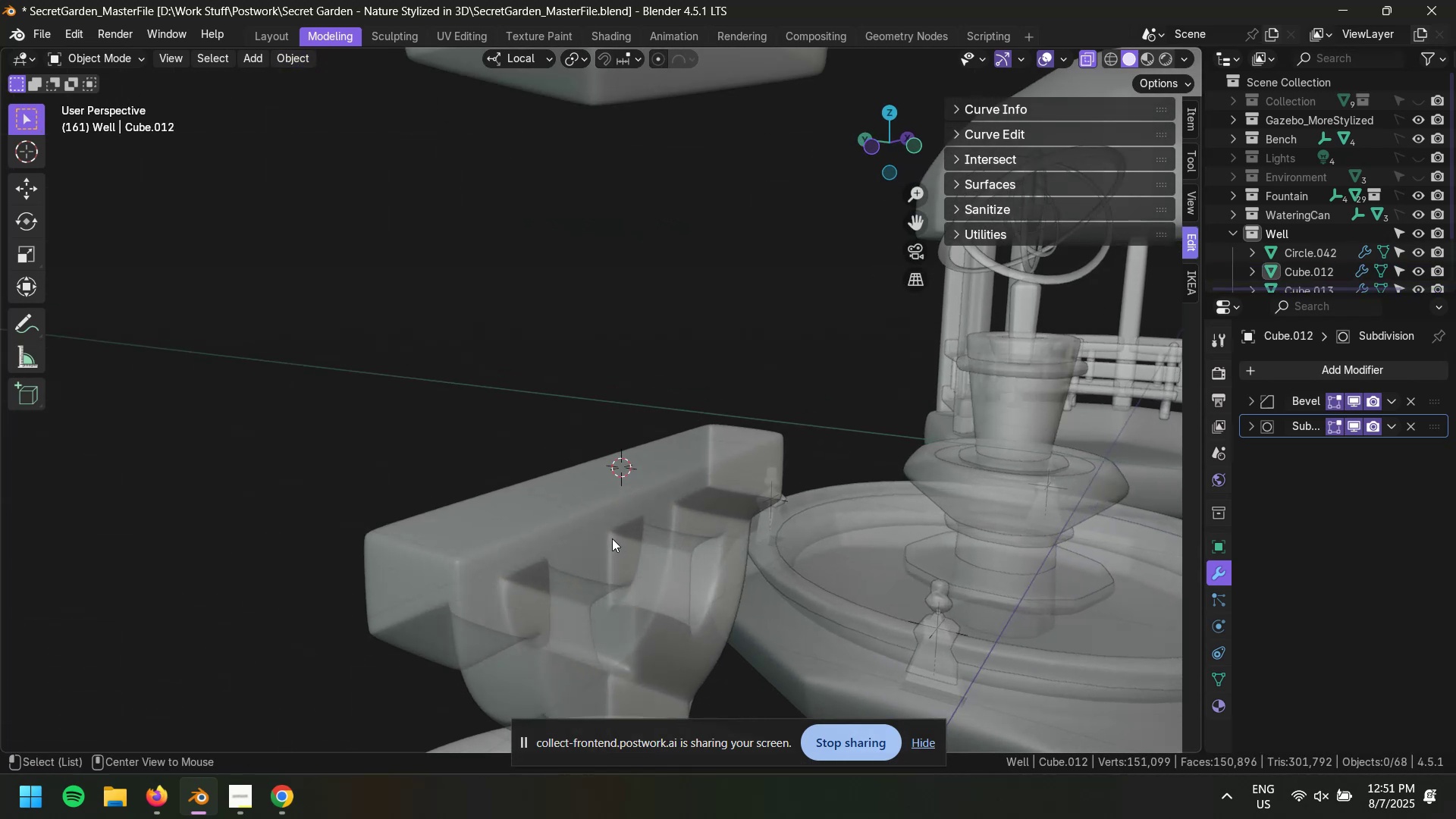 
key(Alt+Z)
 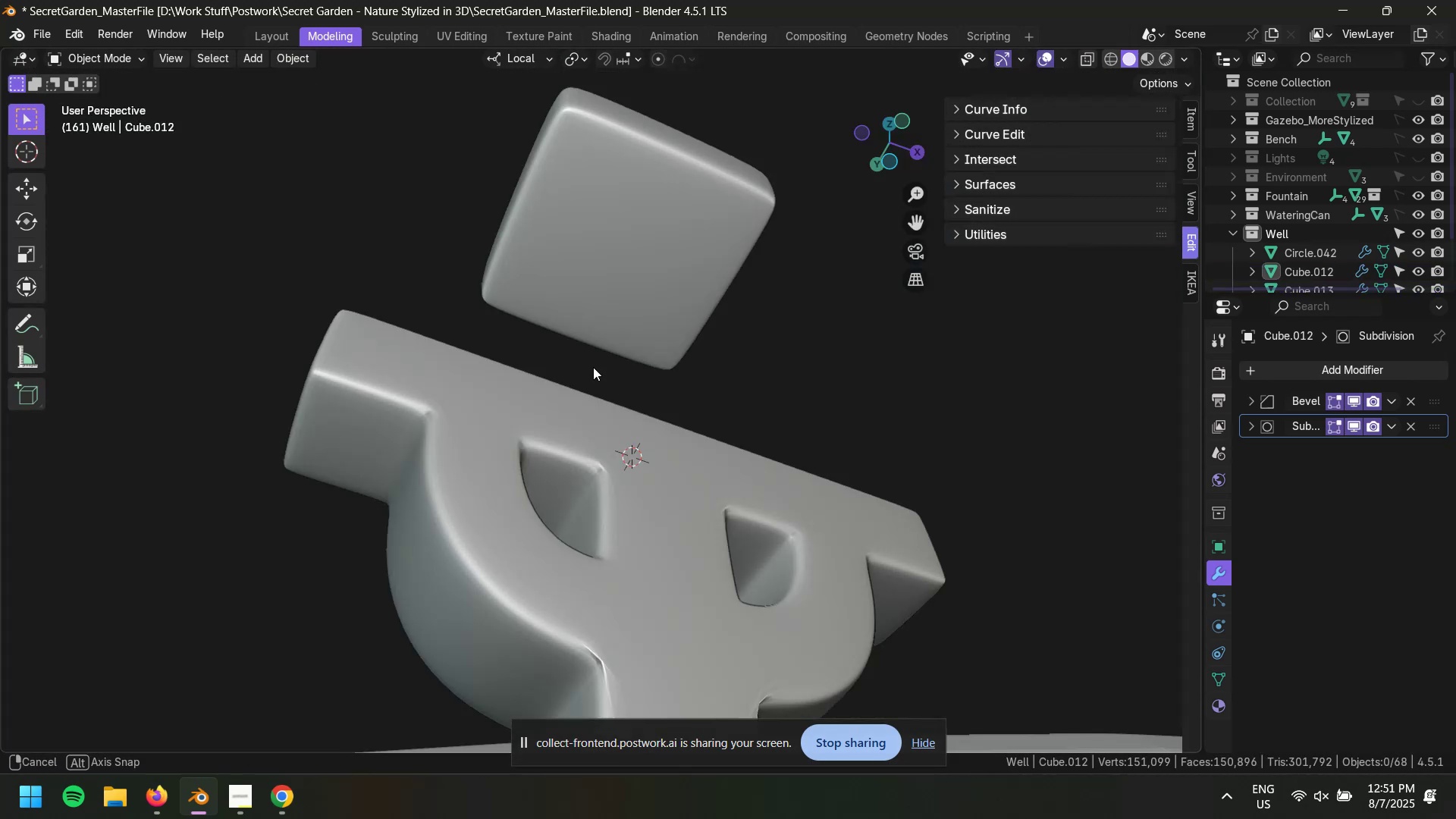 
hold_key(key=ShiftLeft, duration=0.83)
 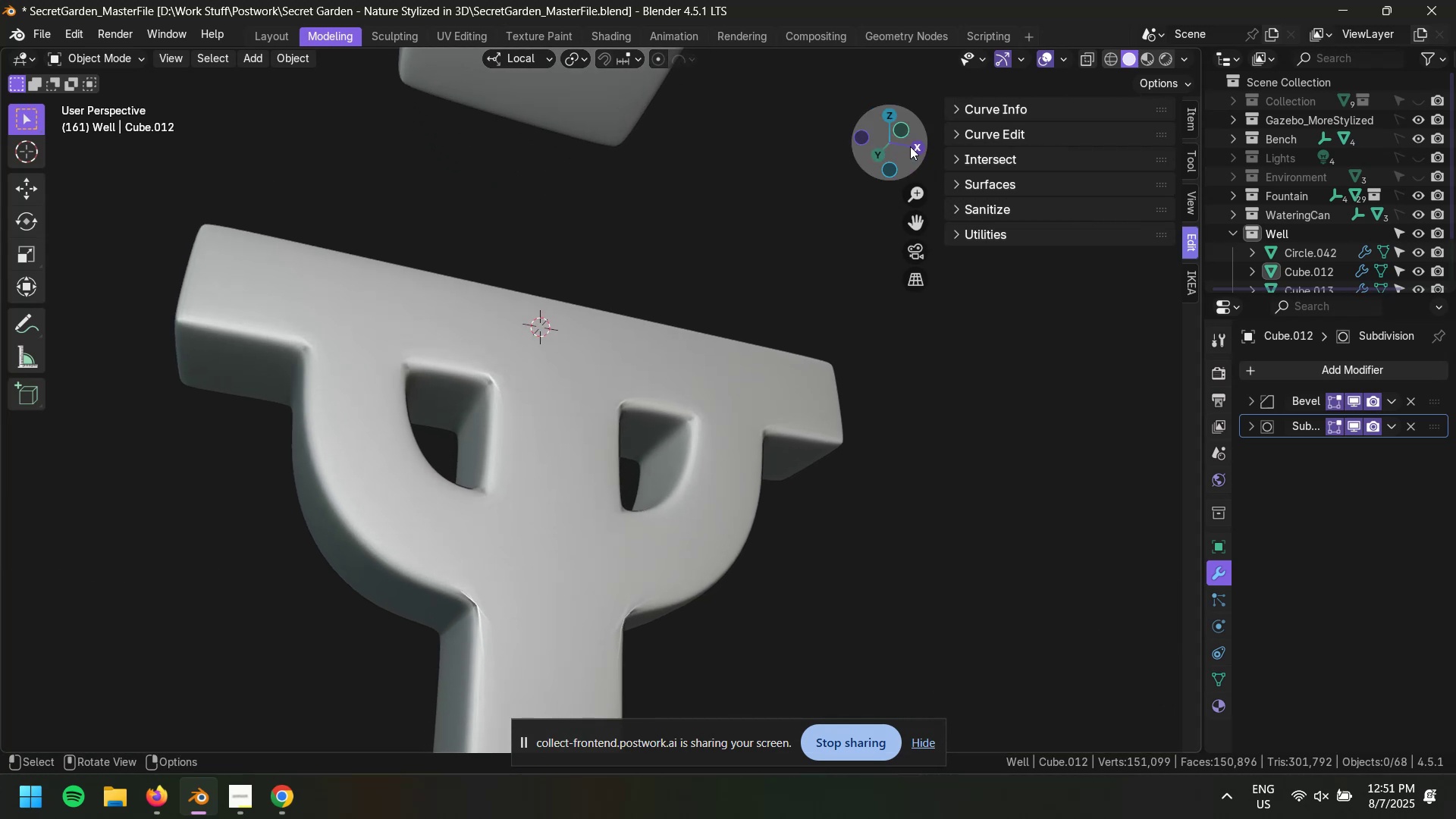 
left_click([915, 146])
 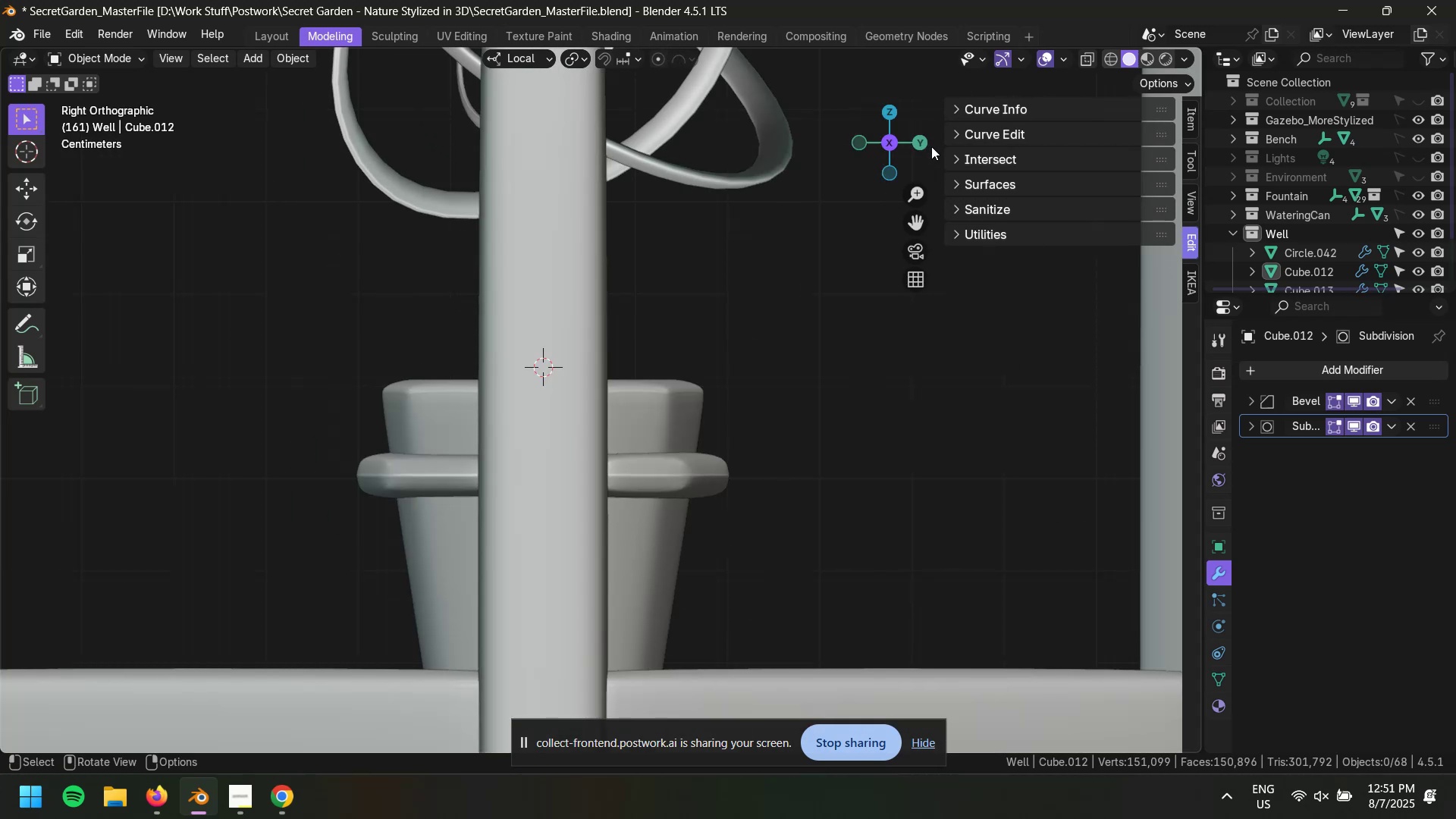 
double_click([924, 145])
 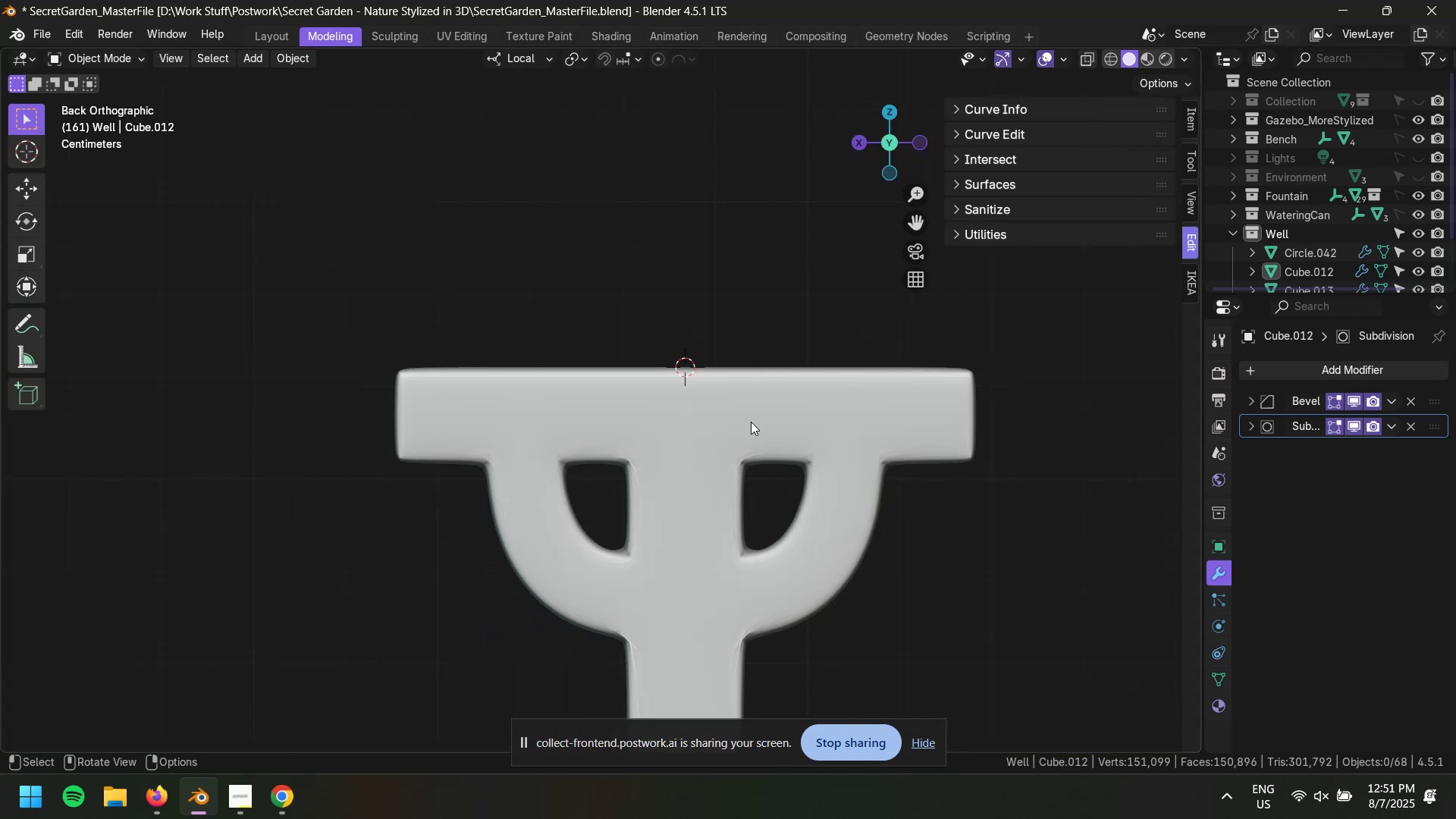 
scroll: coordinate [783, 451], scroll_direction: up, amount: 2.0
 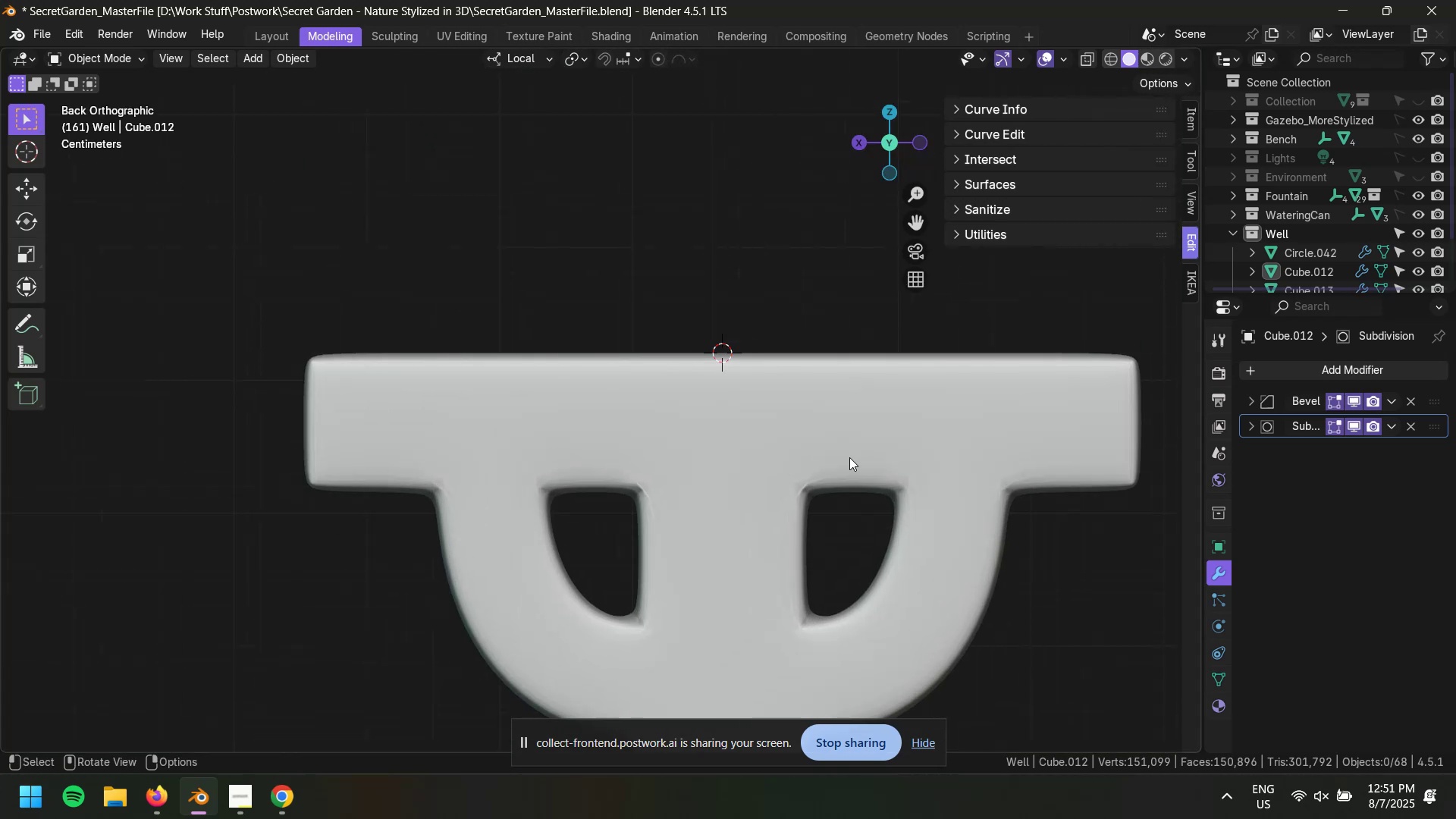 
left_click([854, 452])
 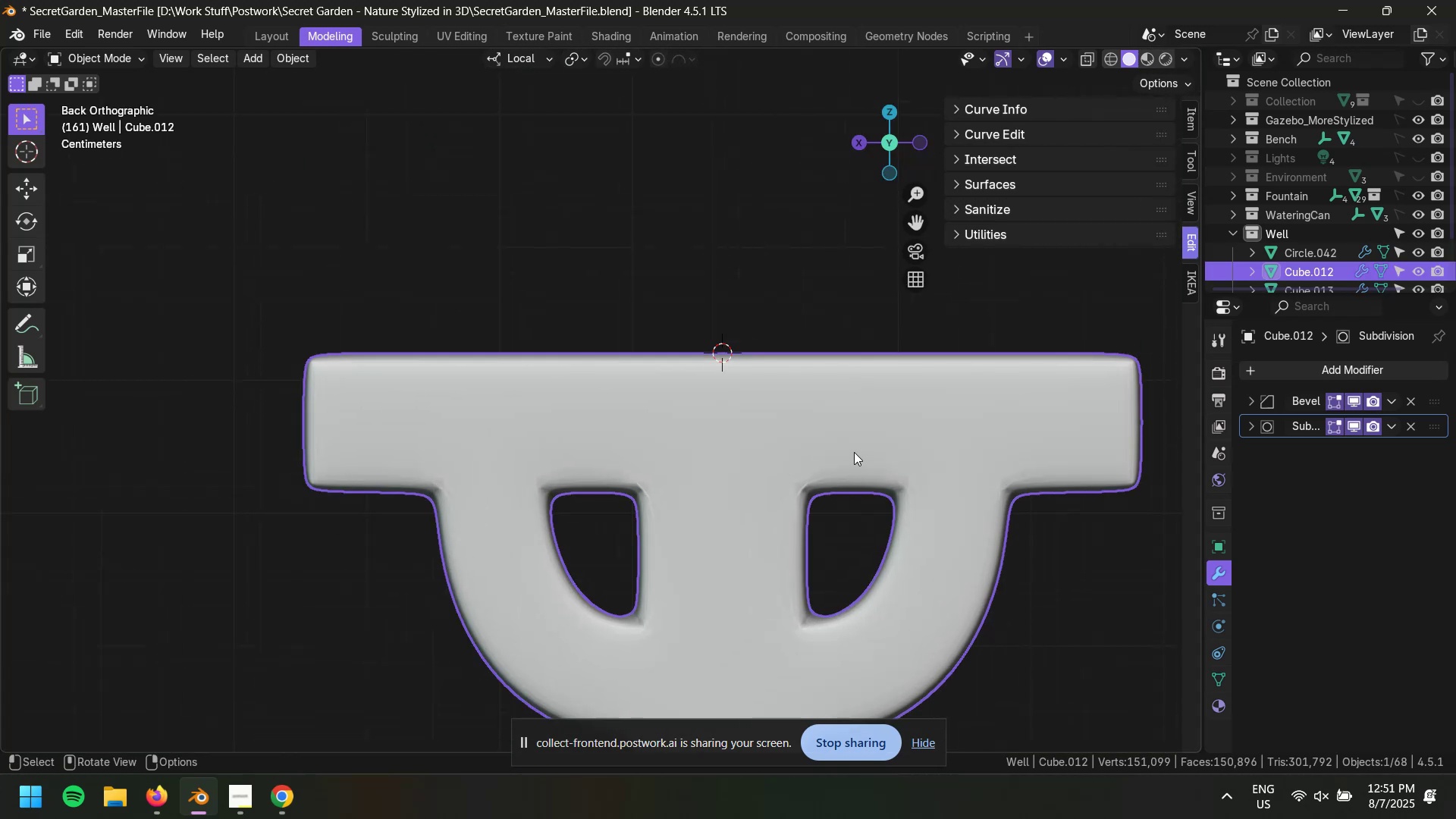 
key(Tab)
type(1gz)
key(Escape)
 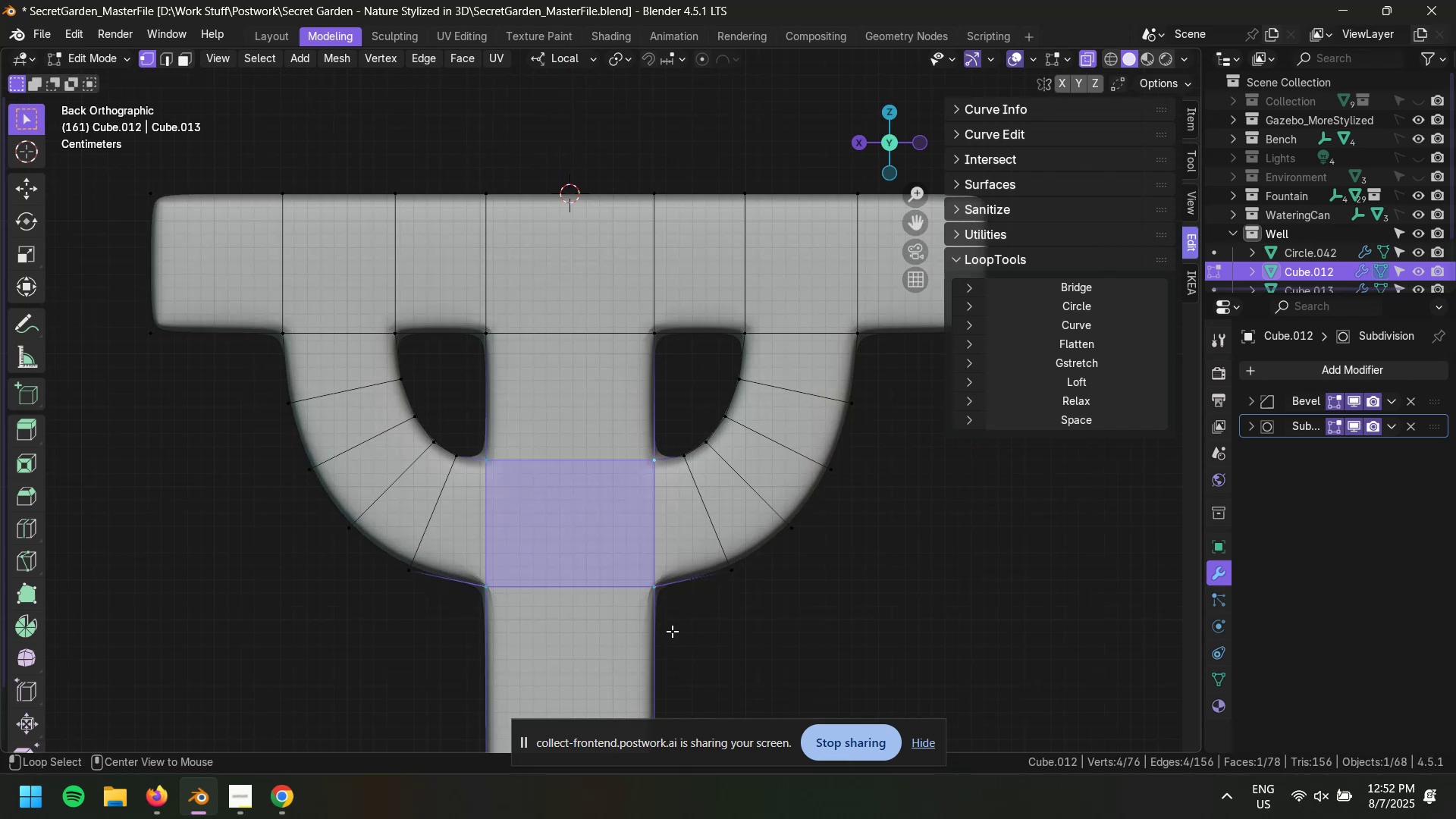 
 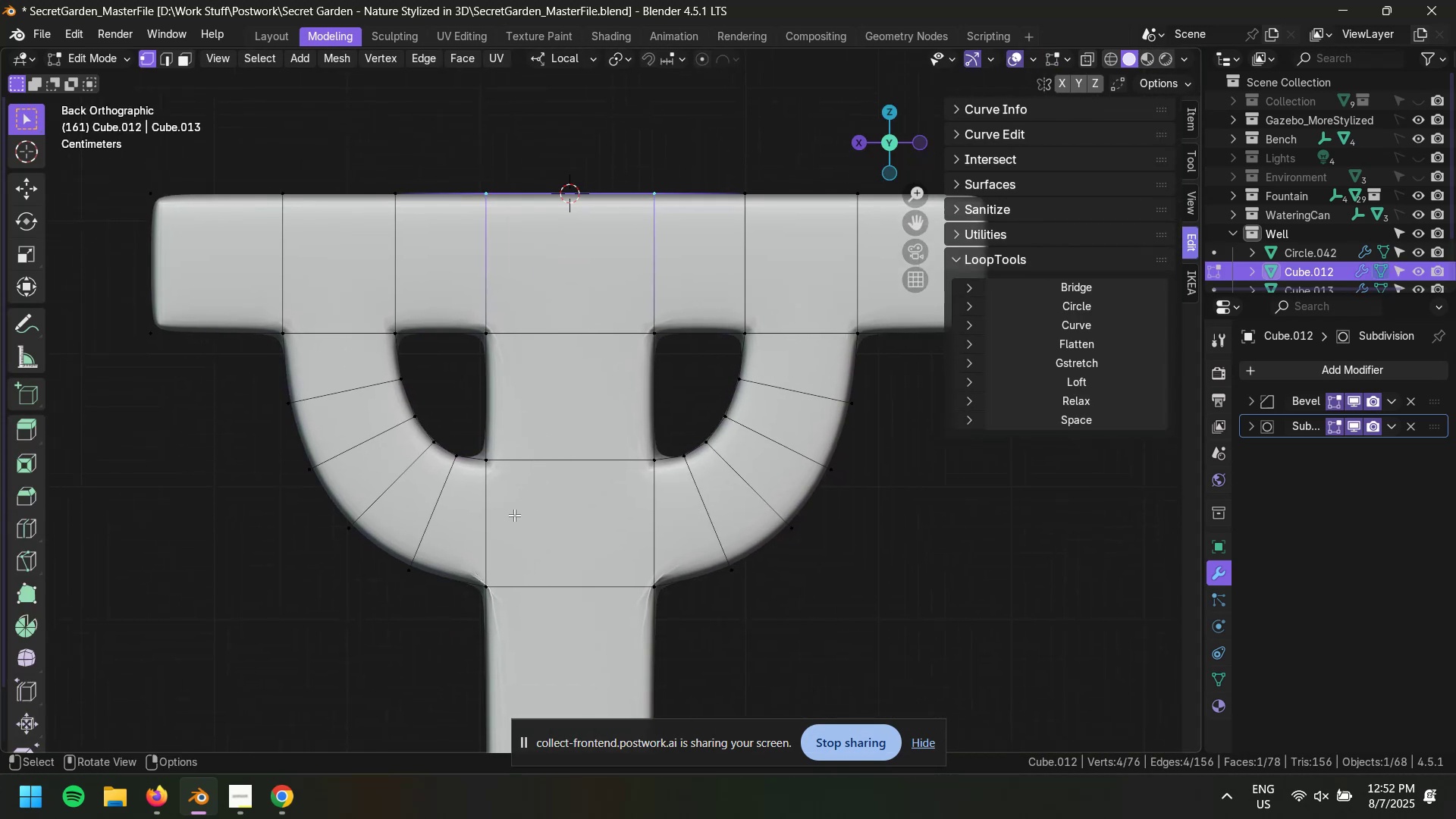 
left_click_drag(start_coordinate=[466, 424], to_coordinate=[673, 618])
 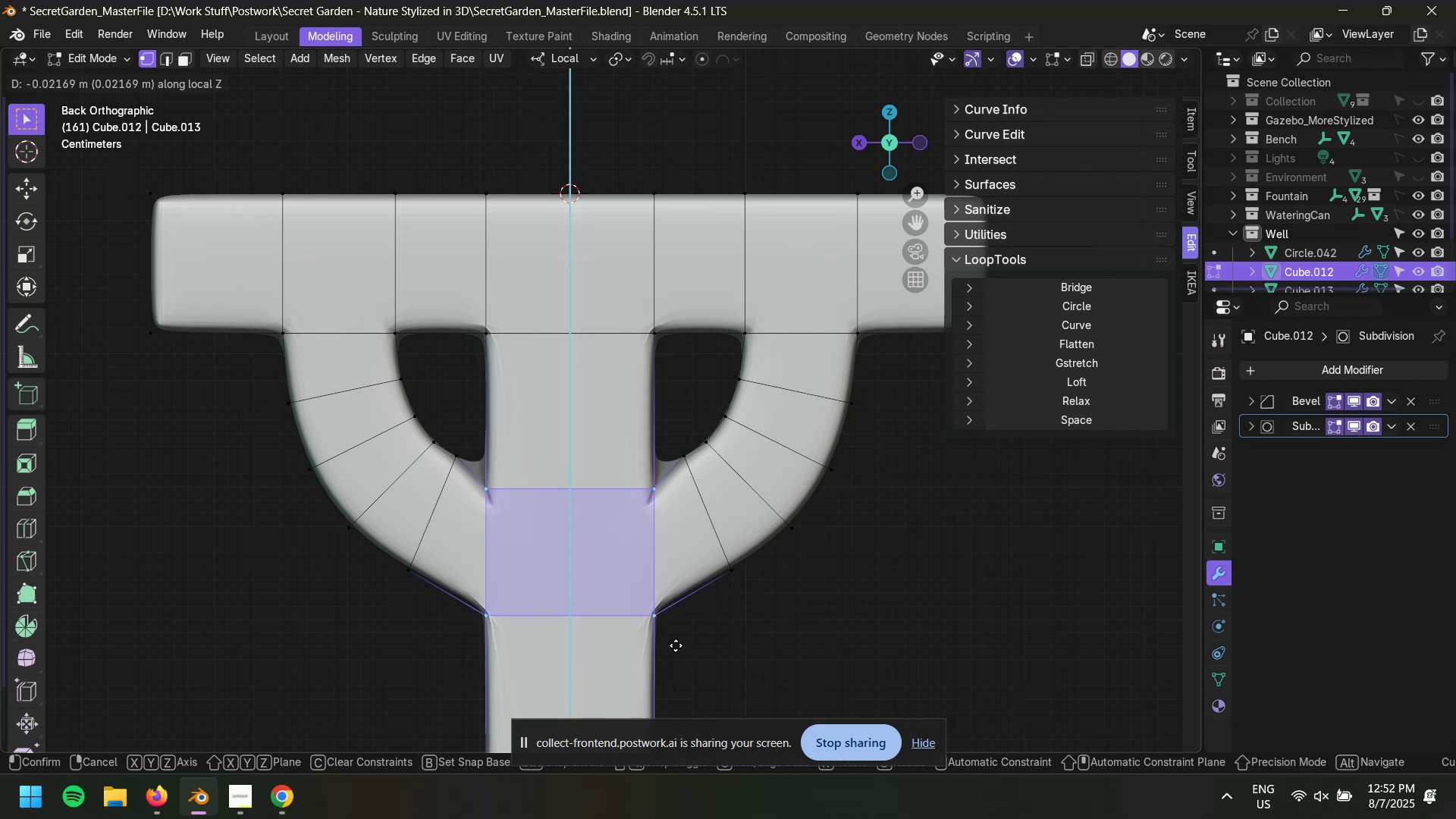 
key(Alt+AltLeft)
 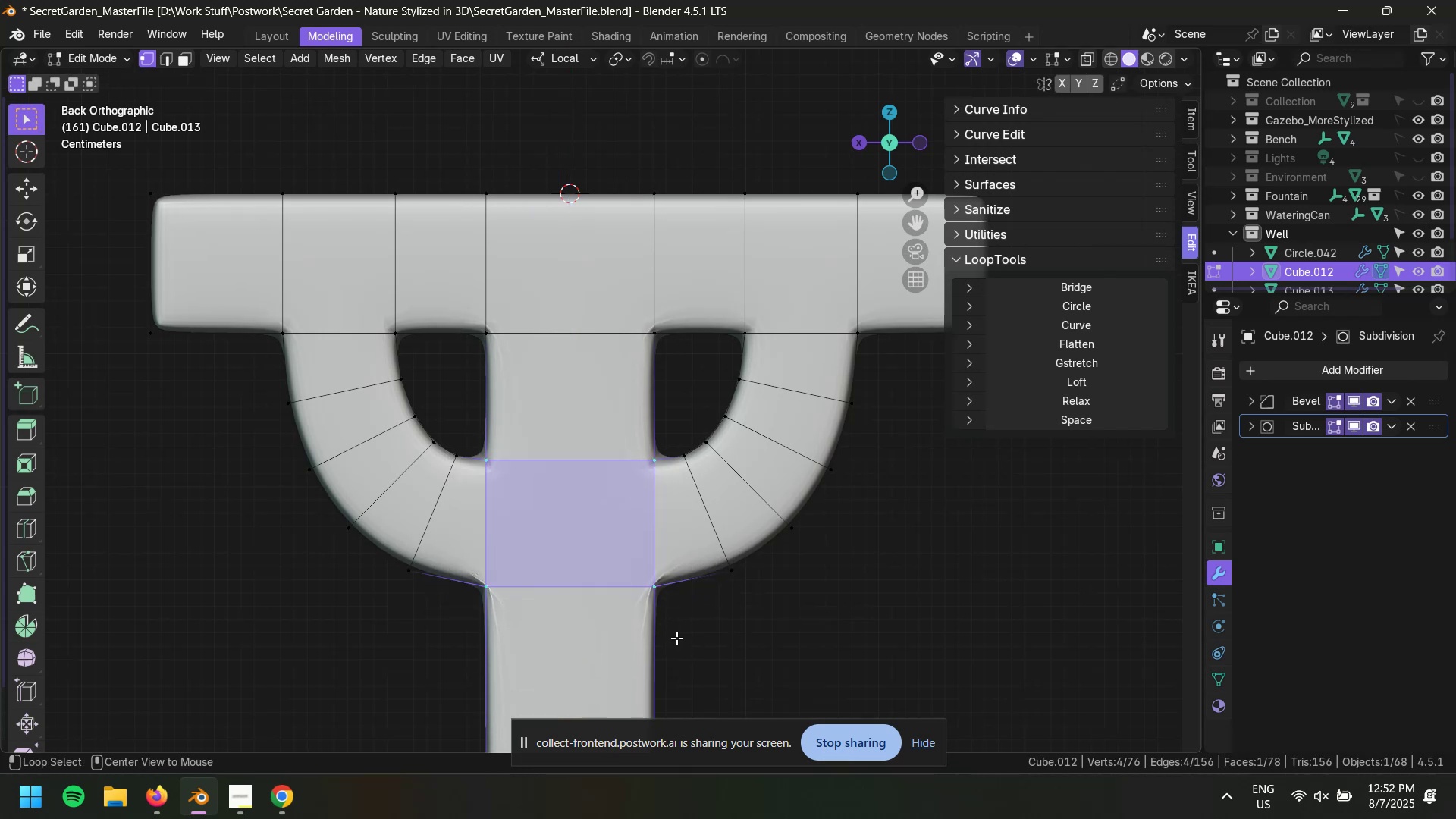 
type(zgz)
 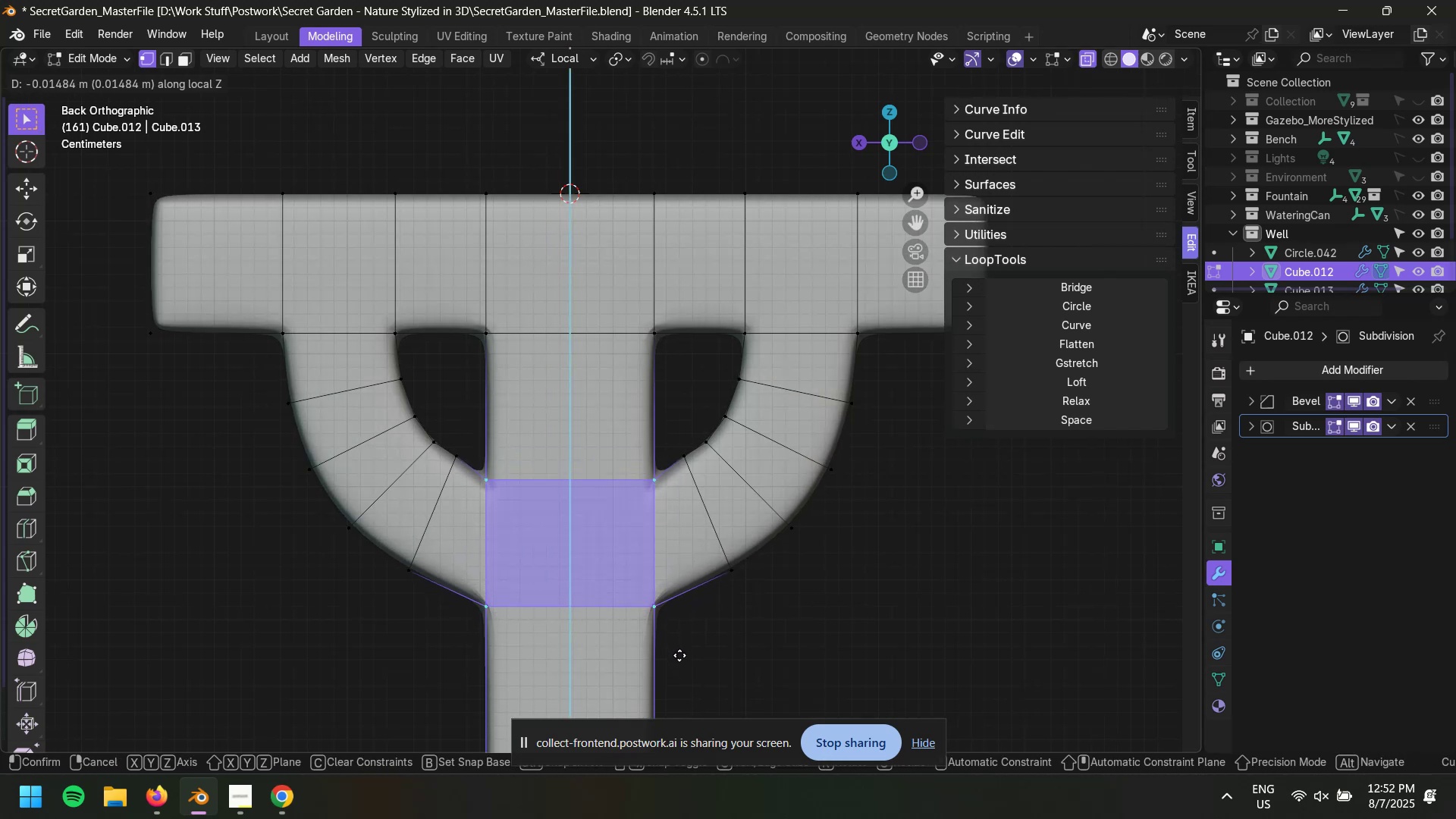 
left_click_drag(start_coordinate=[469, 419], to_coordinate=[676, 632])
 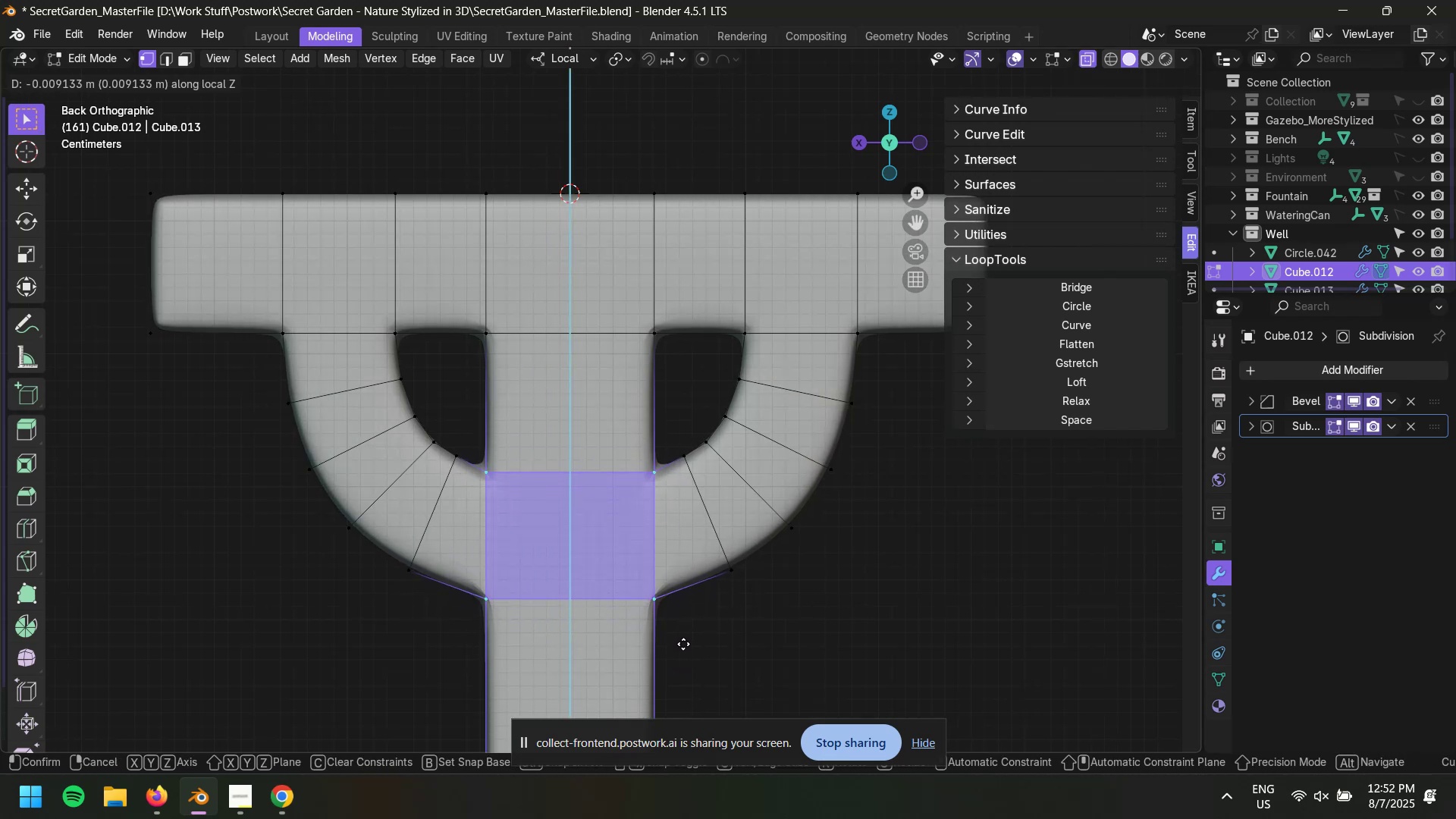 
key(Escape)
 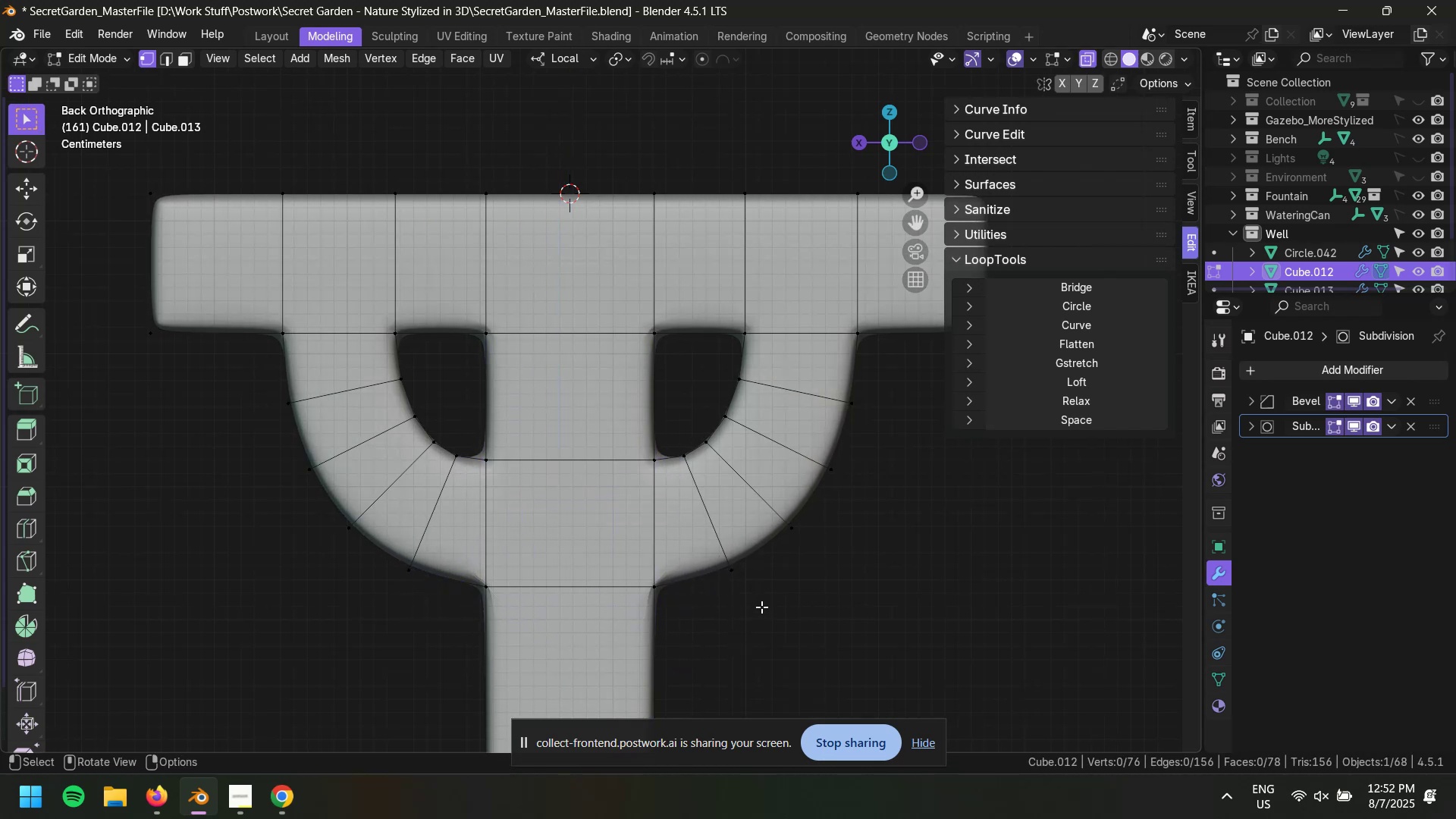 
key(Control+R)
 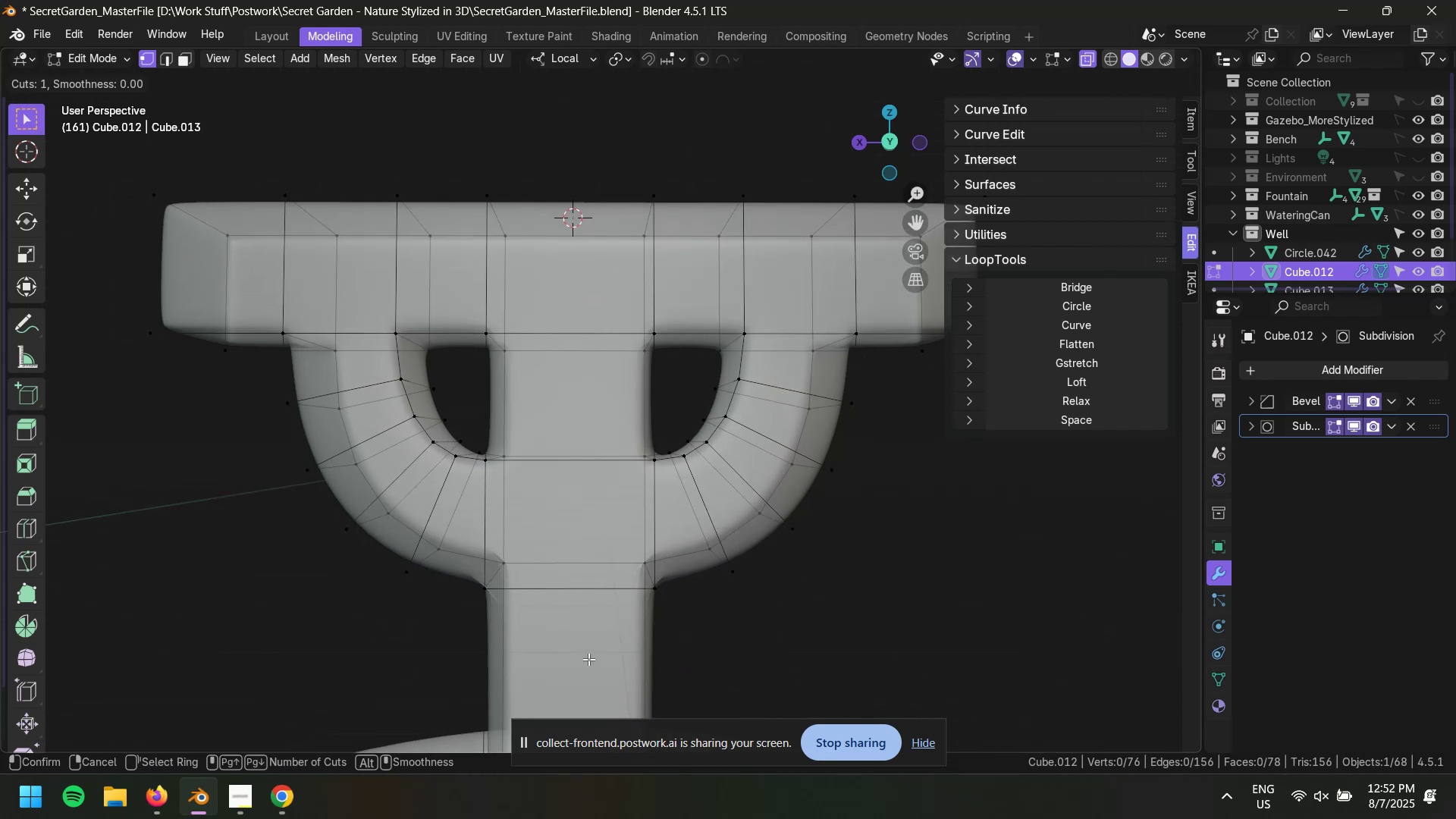 
key(Escape)
 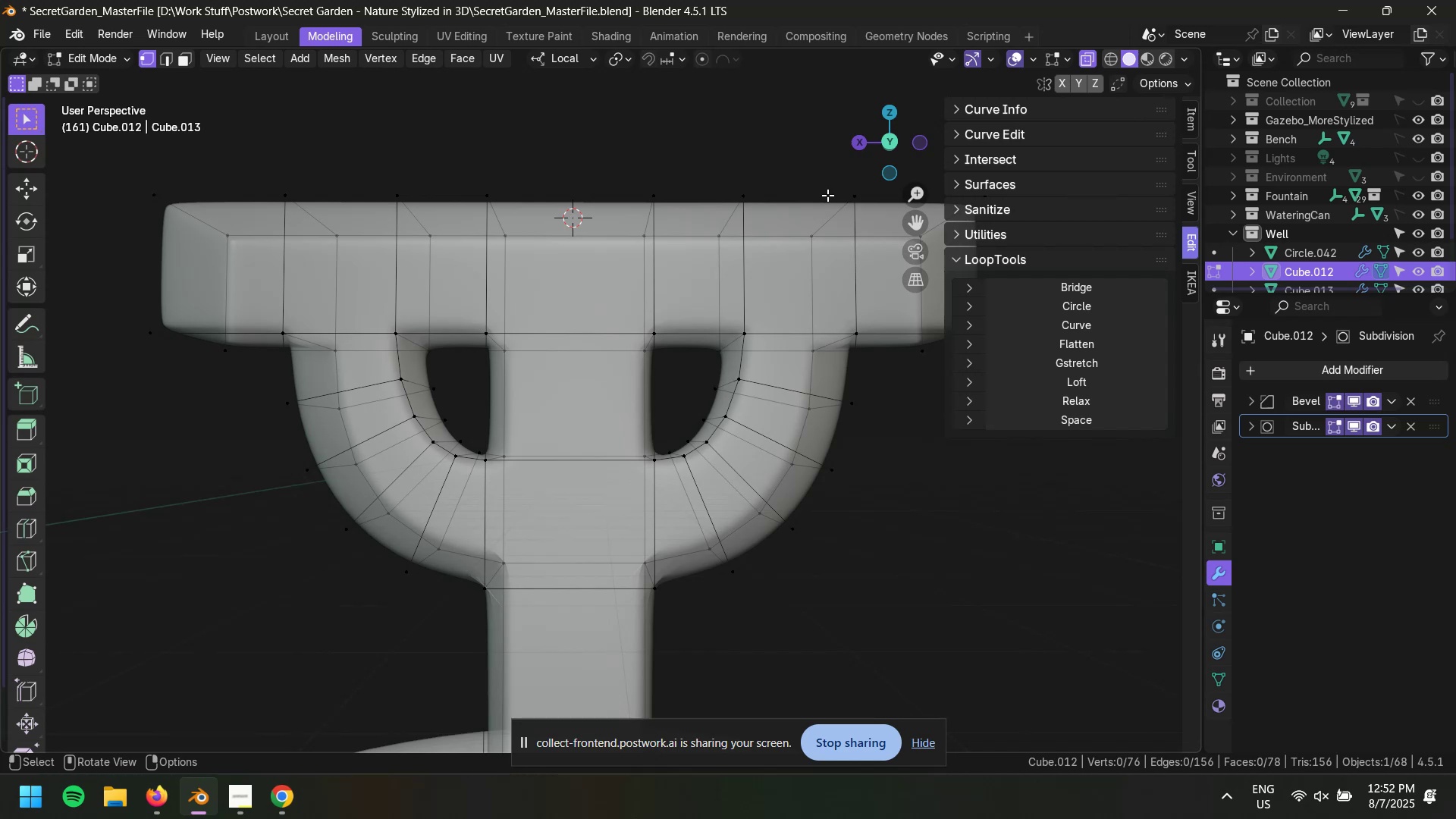 
key(Escape)
 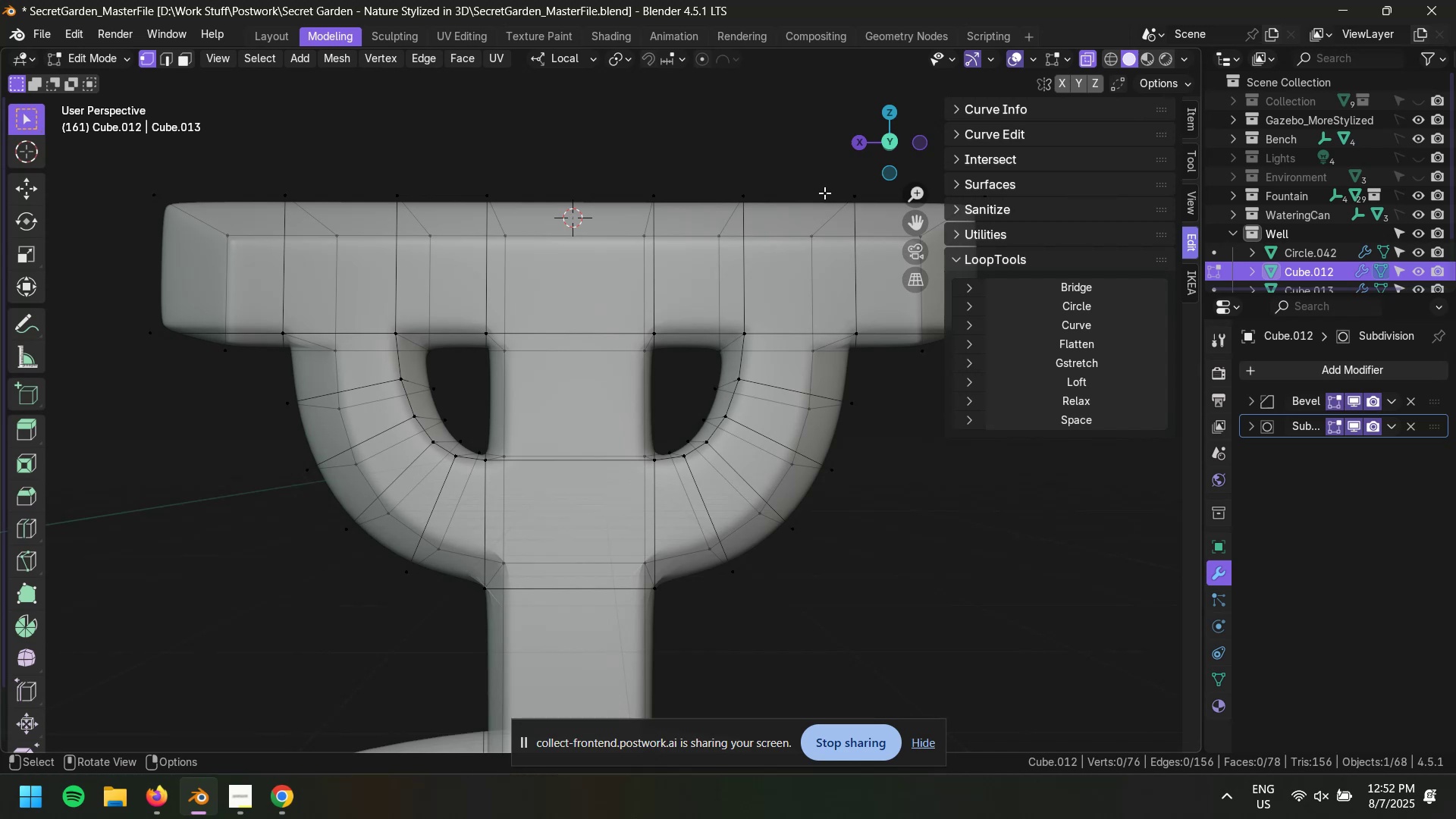 
key(Tab)
 